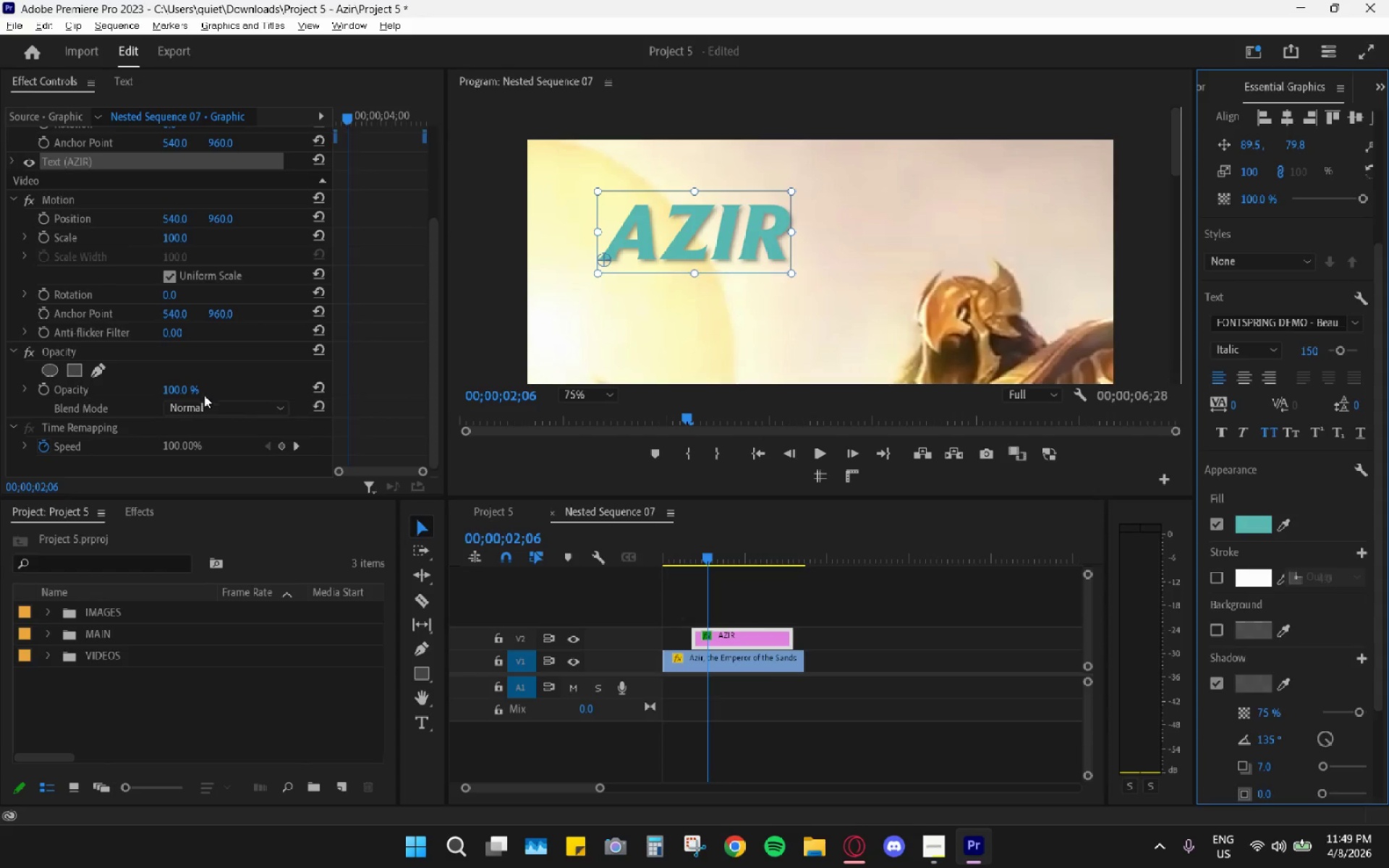 
left_click([205, 407])
 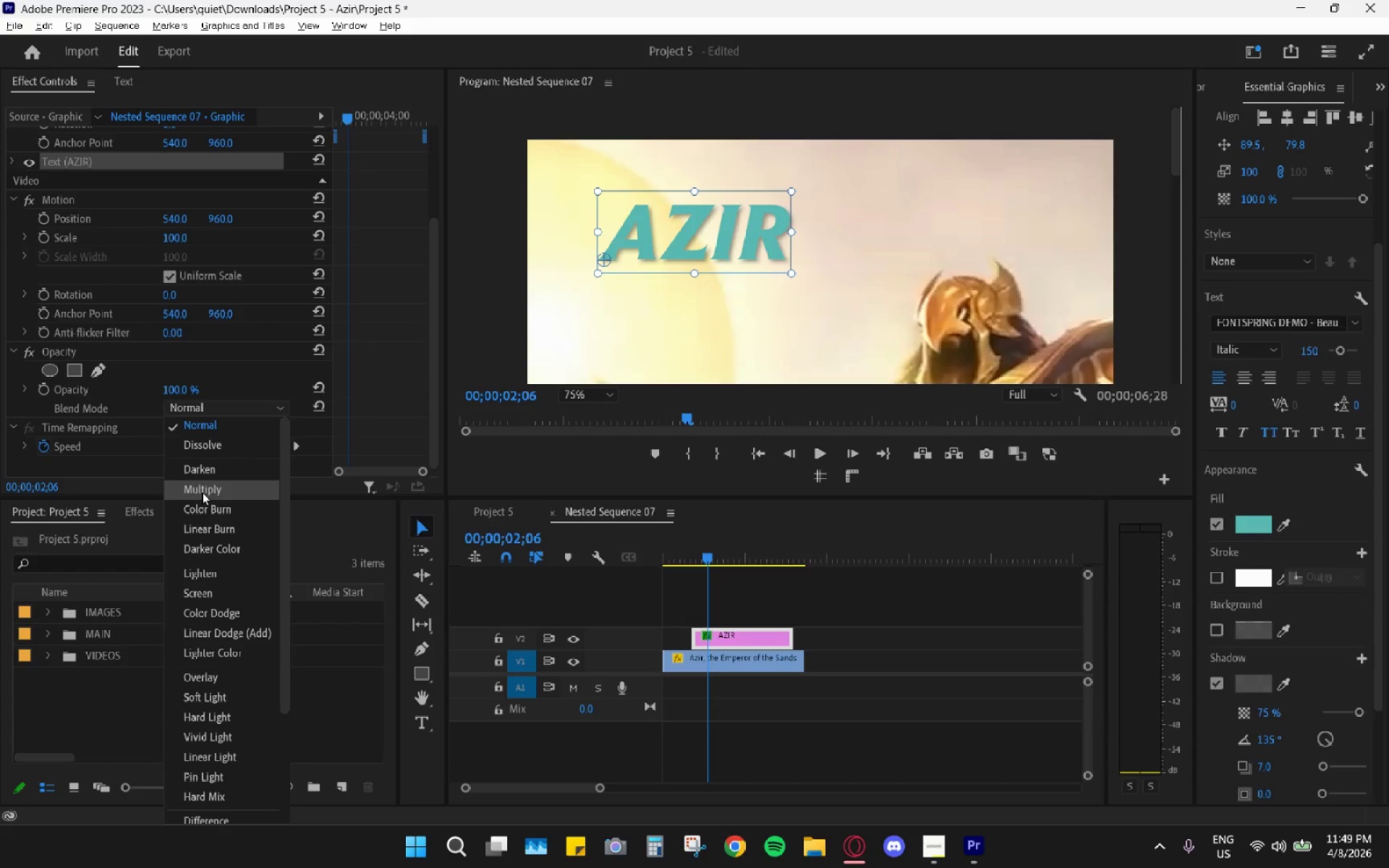 
scroll: coordinate [242, 634], scroll_direction: down, amount: 7.0
 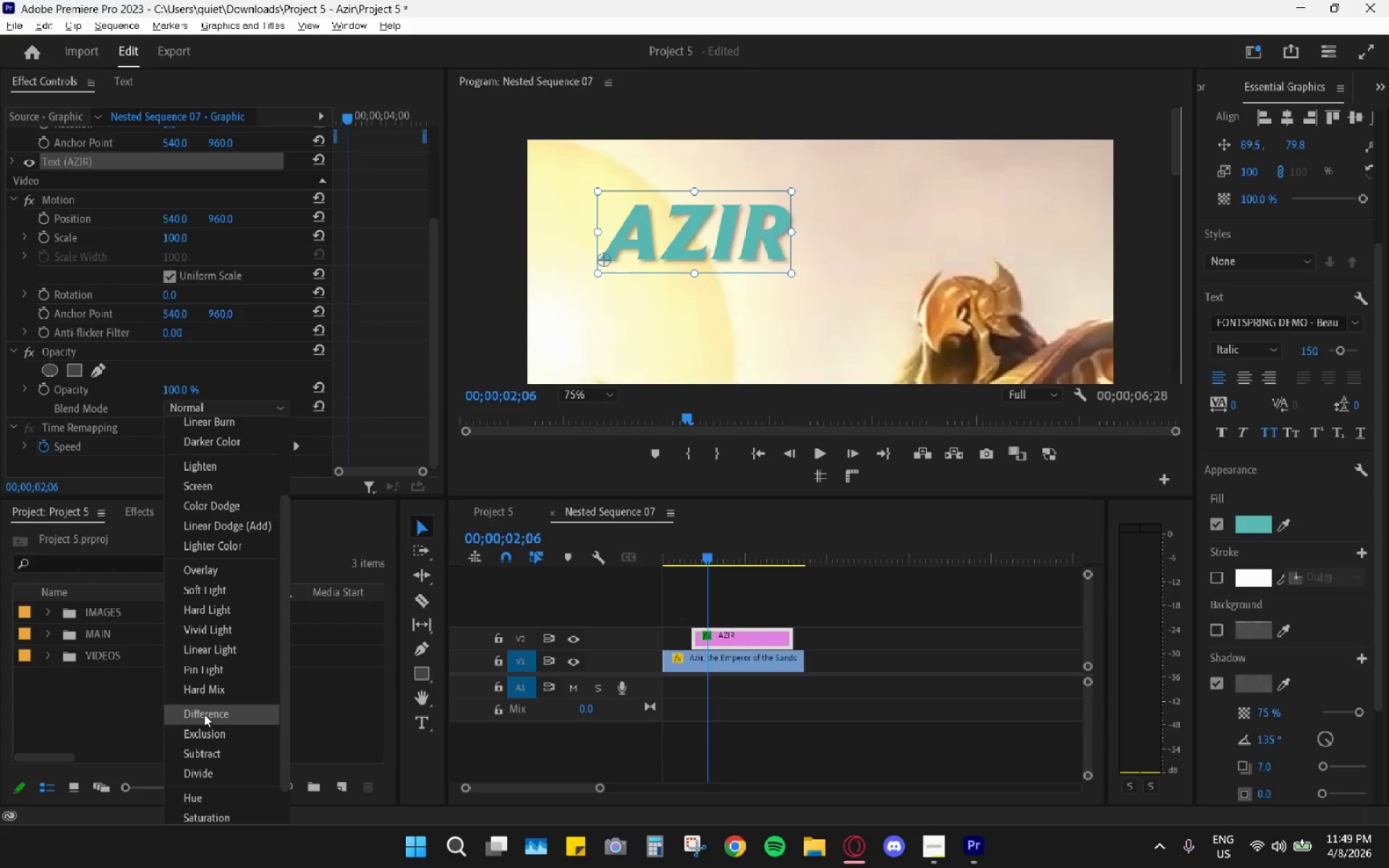 
left_click([199, 725])
 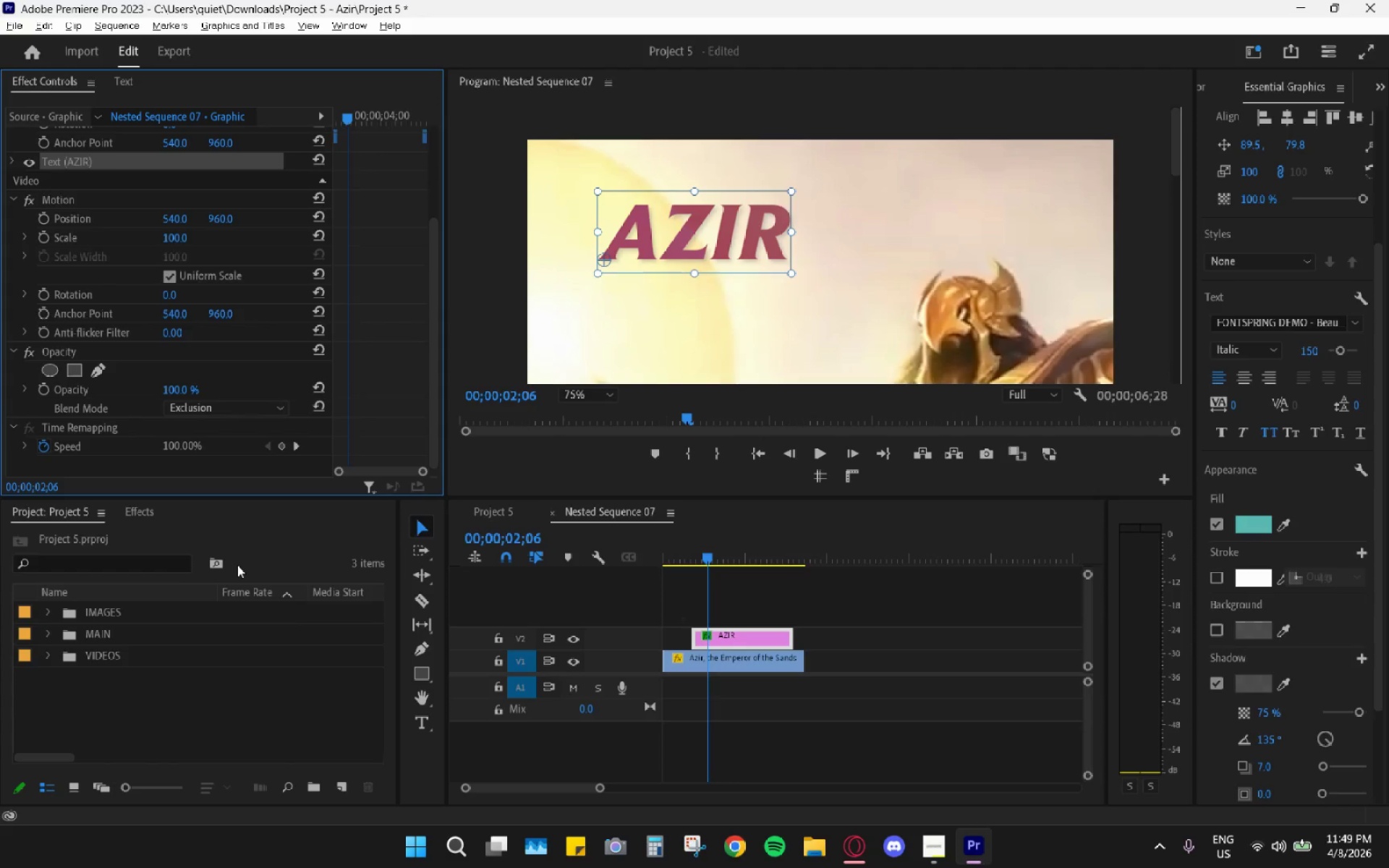 
left_click([221, 407])
 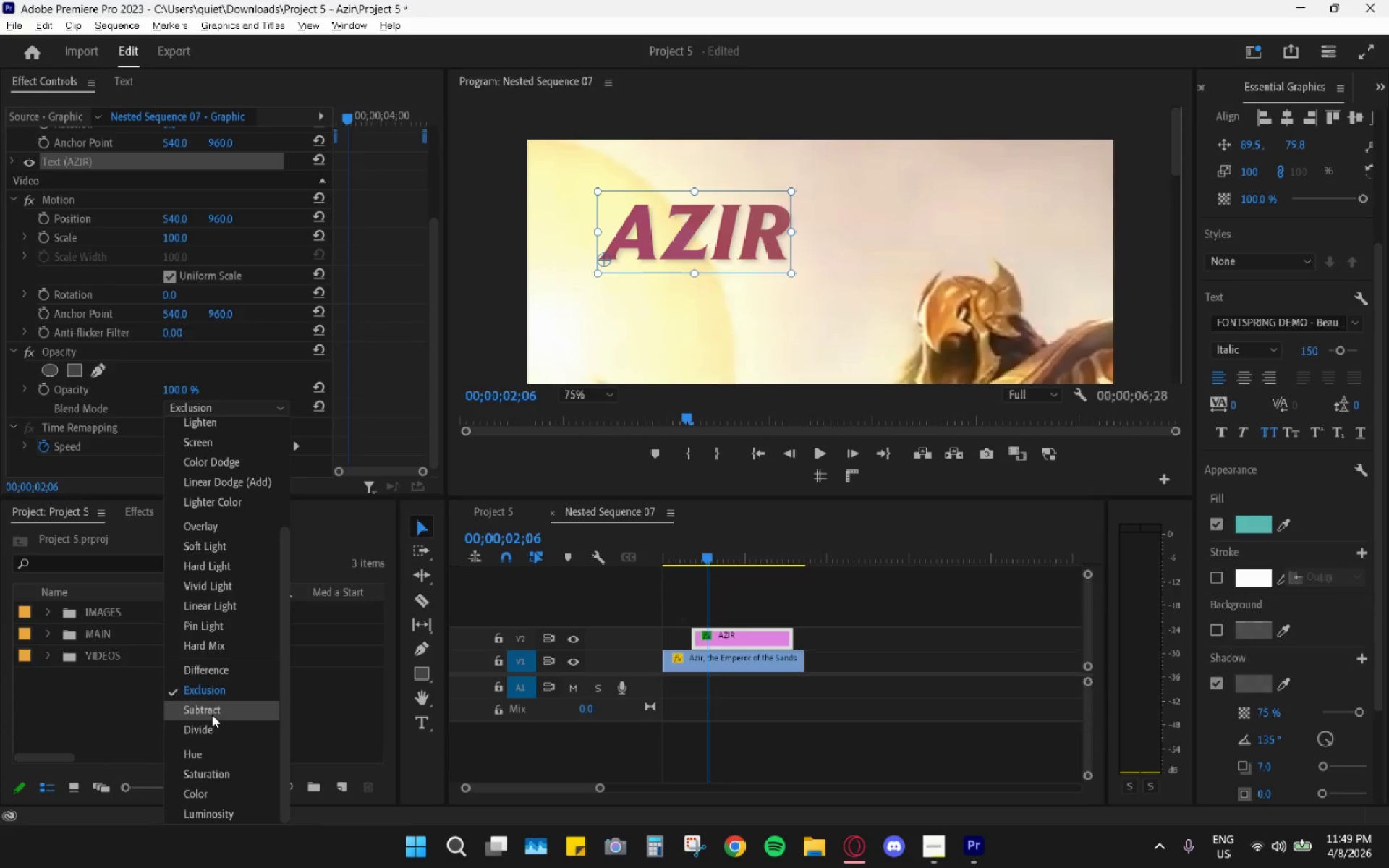 
left_click([224, 675])
 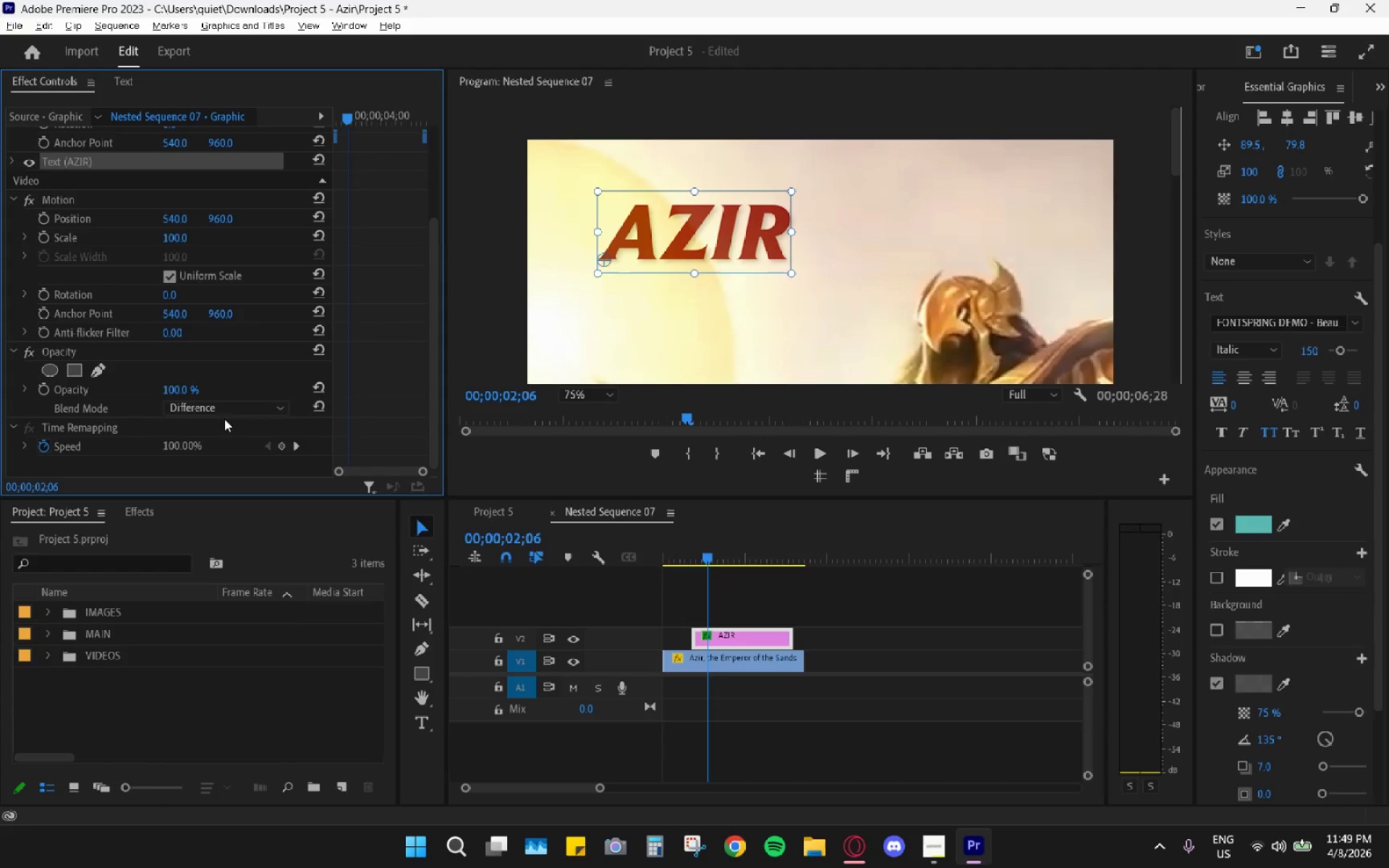 
double_click([227, 408])
 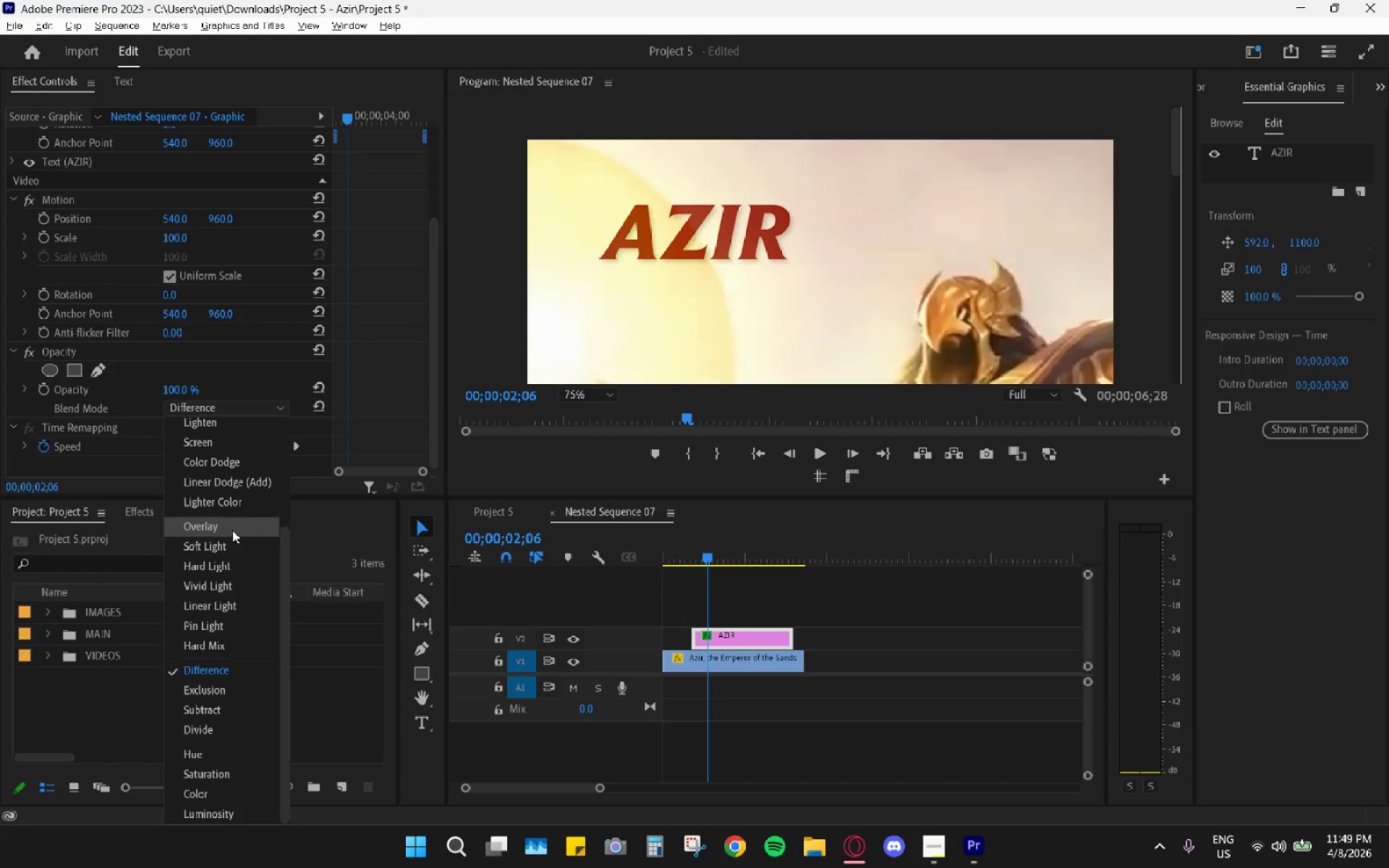 
left_click([232, 530])
 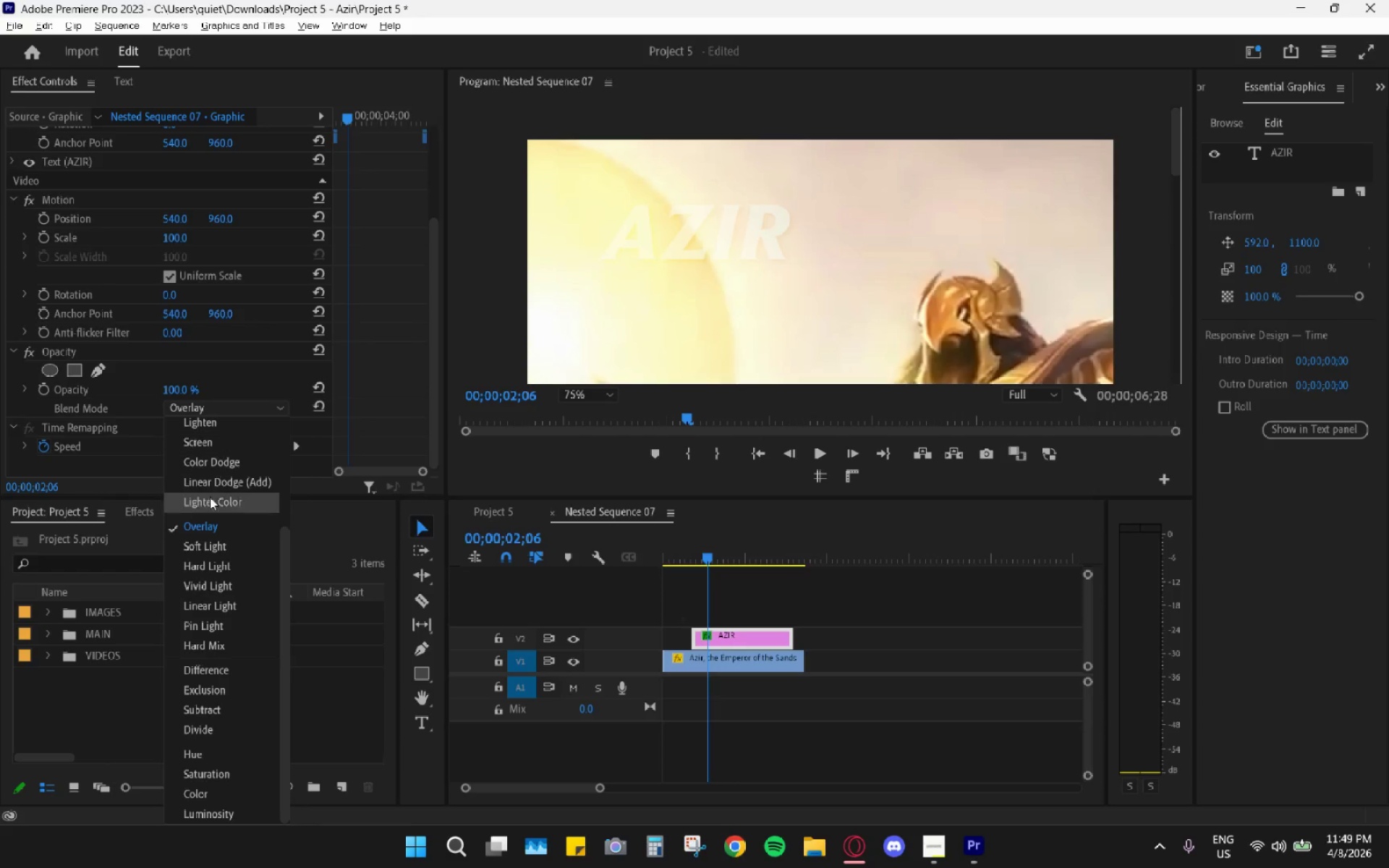 
left_click([219, 467])
 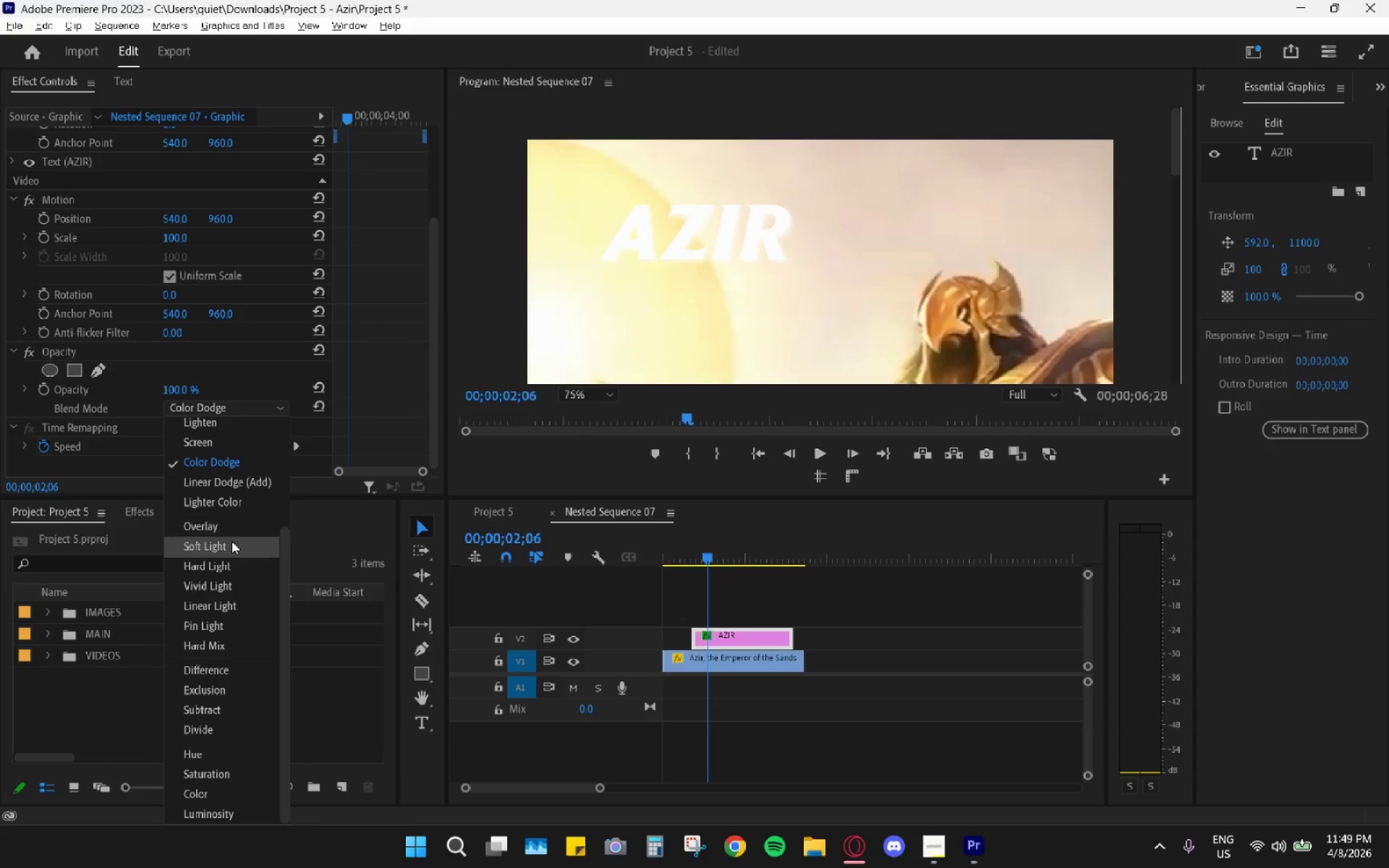 
left_click([226, 552])
 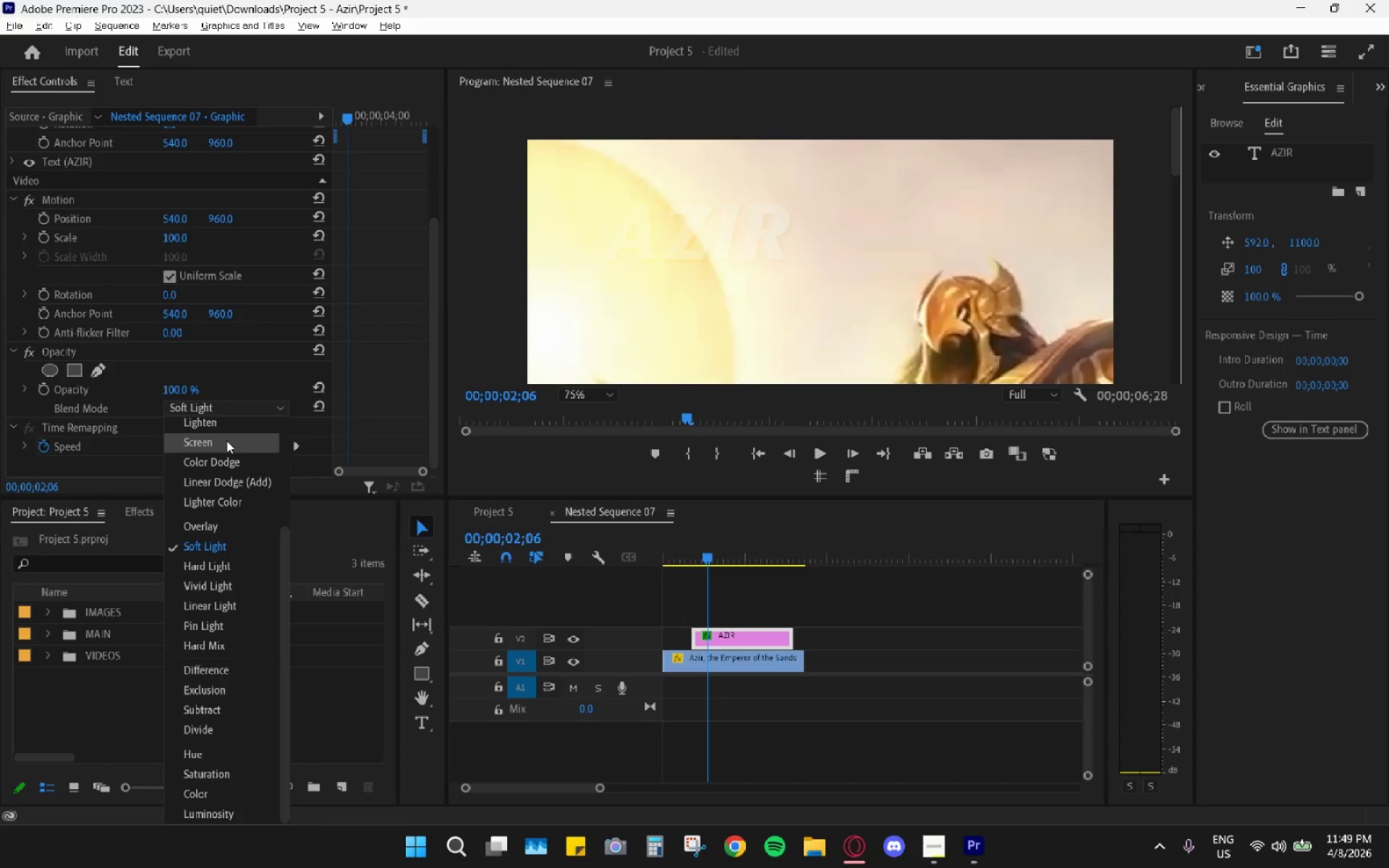 
left_click([223, 419])
 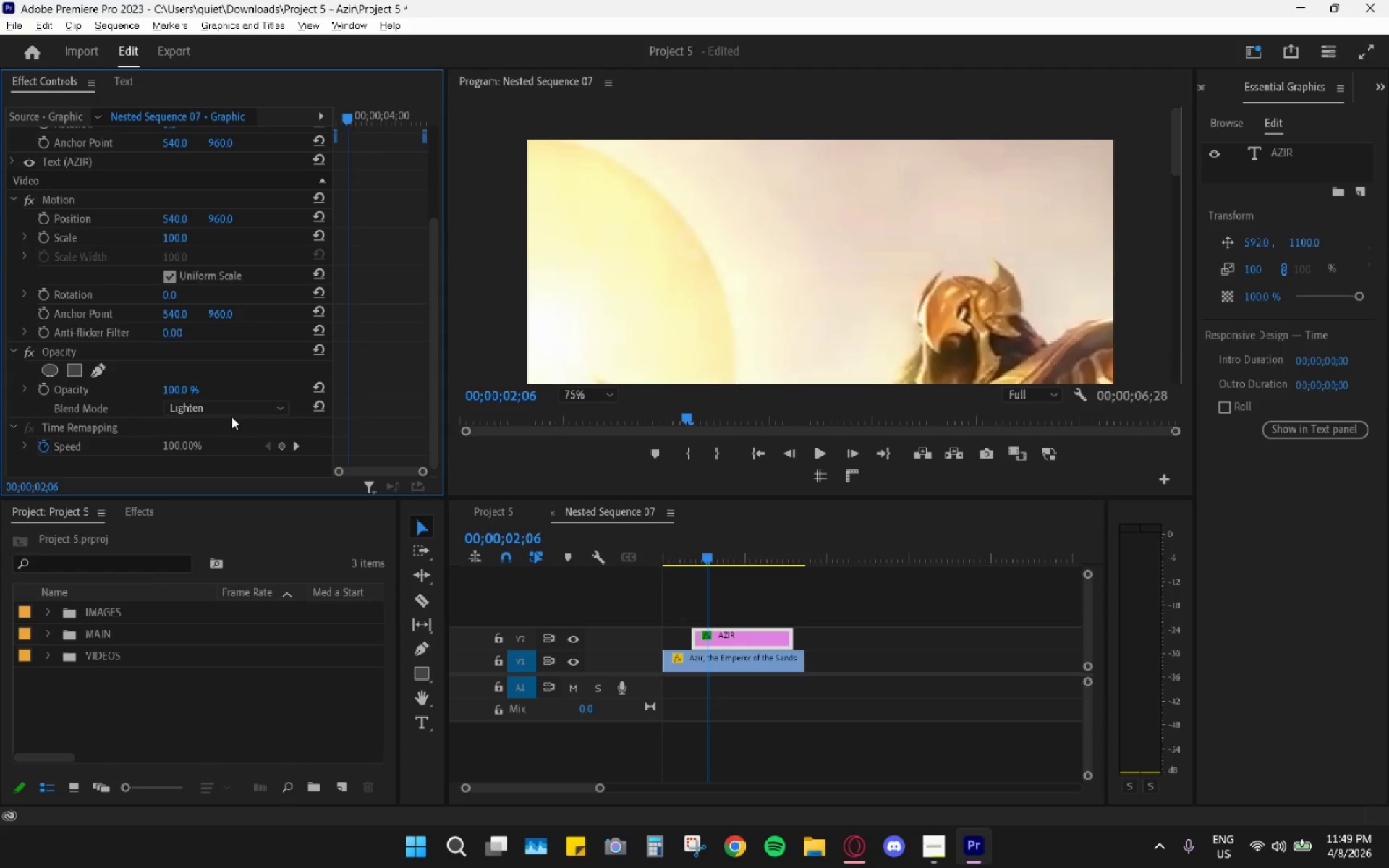 
left_click([234, 415])
 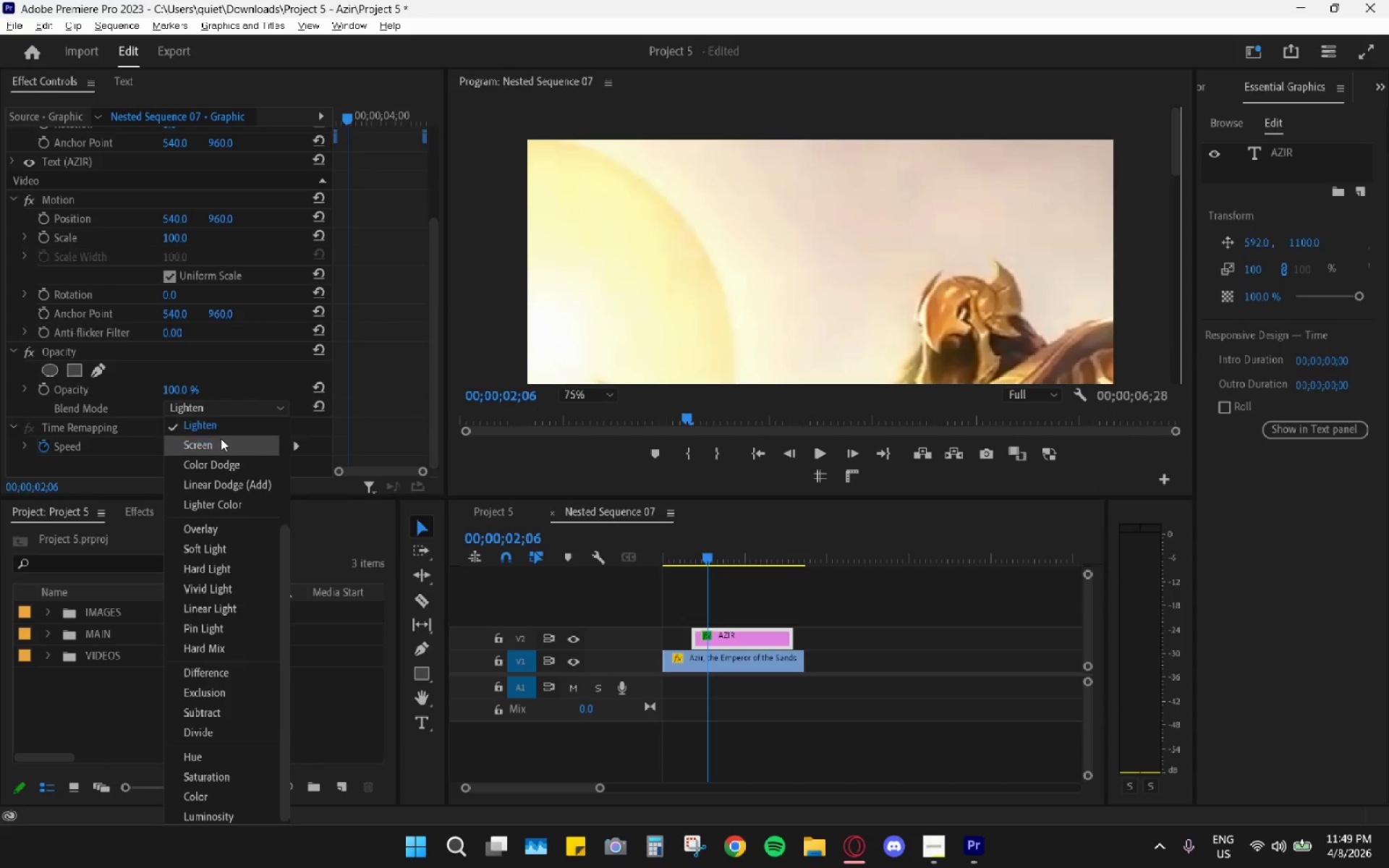 
left_click([221, 441])
 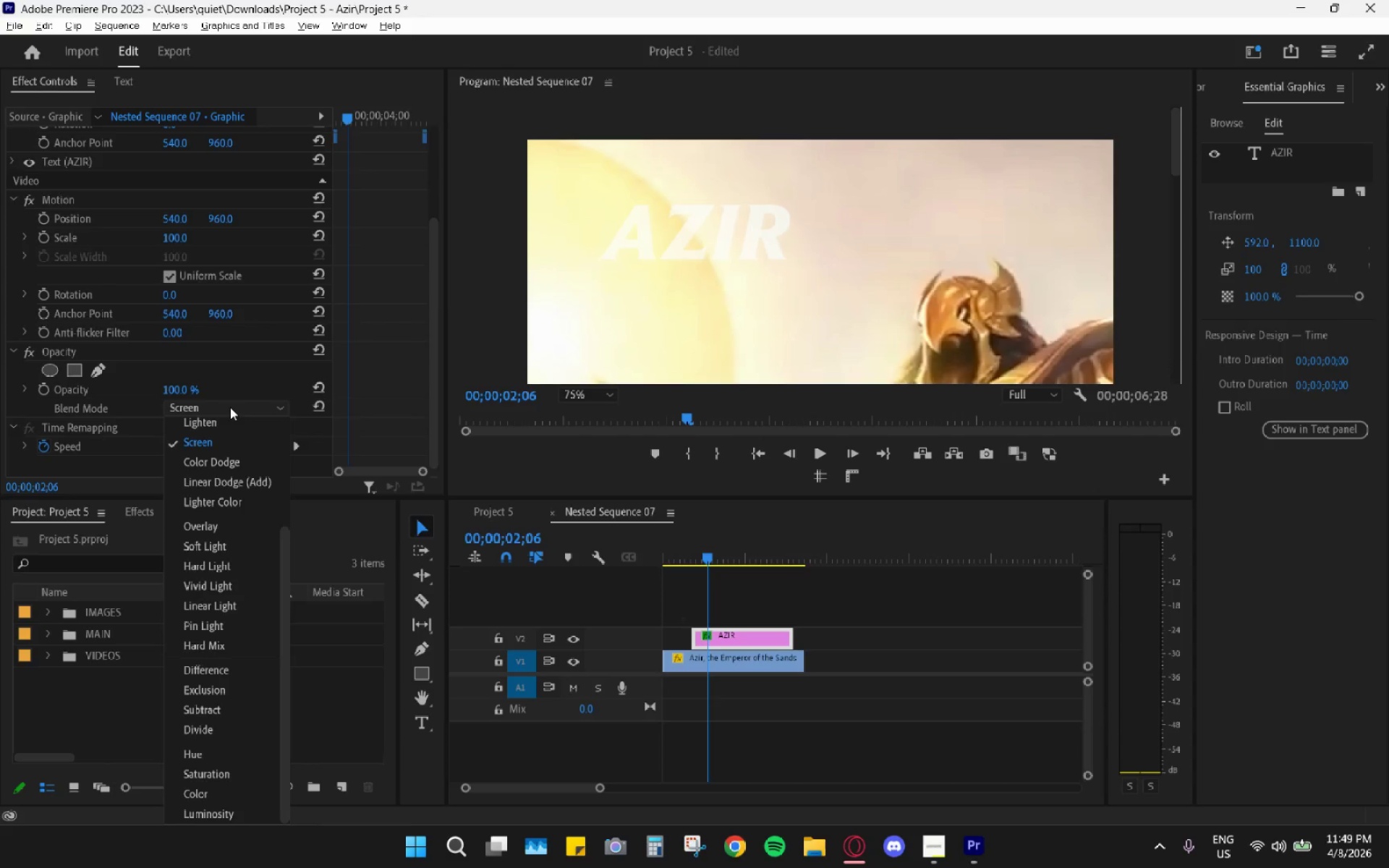 
scroll: coordinate [229, 465], scroll_direction: up, amount: 3.0
 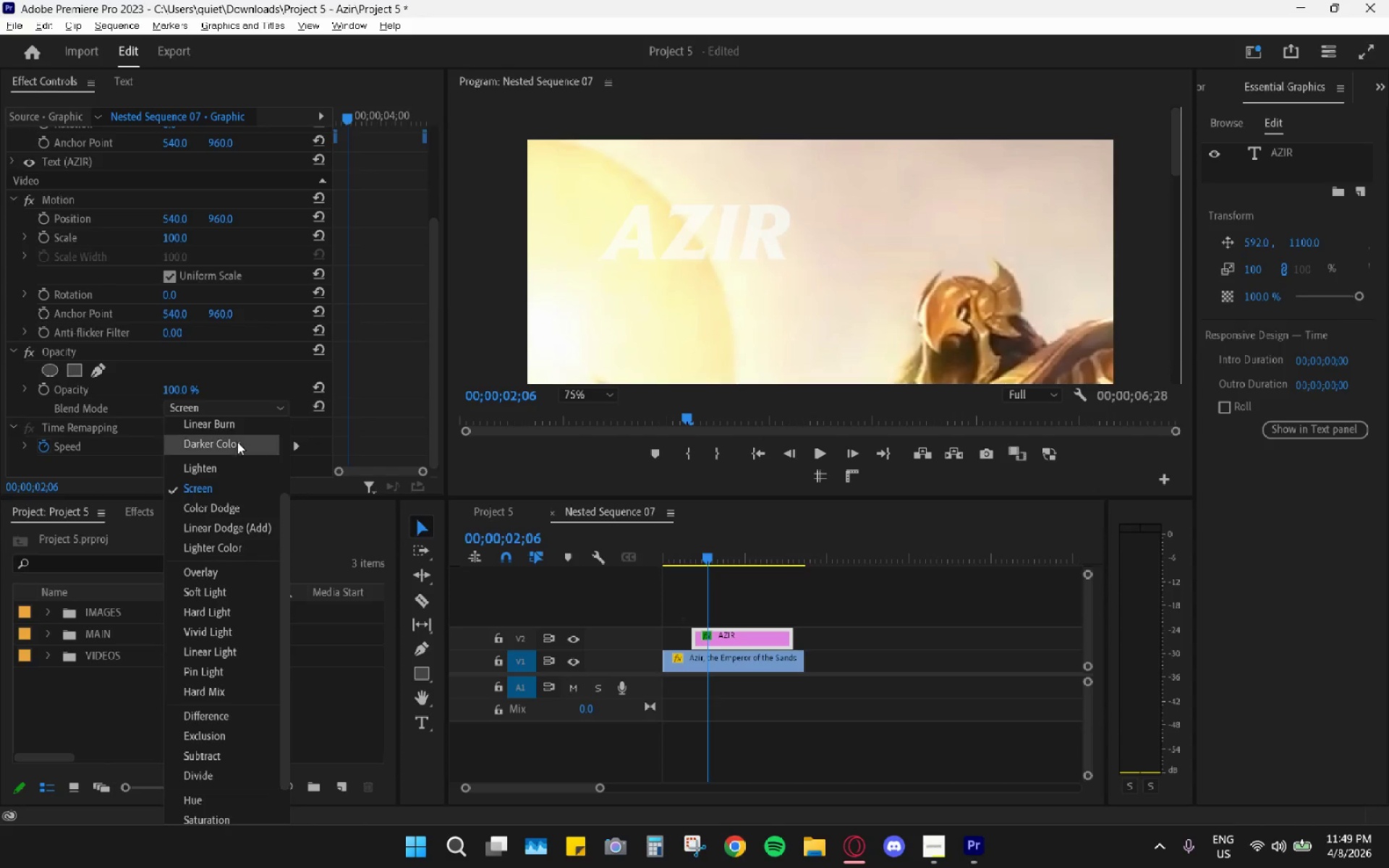 
left_click([237, 442])
 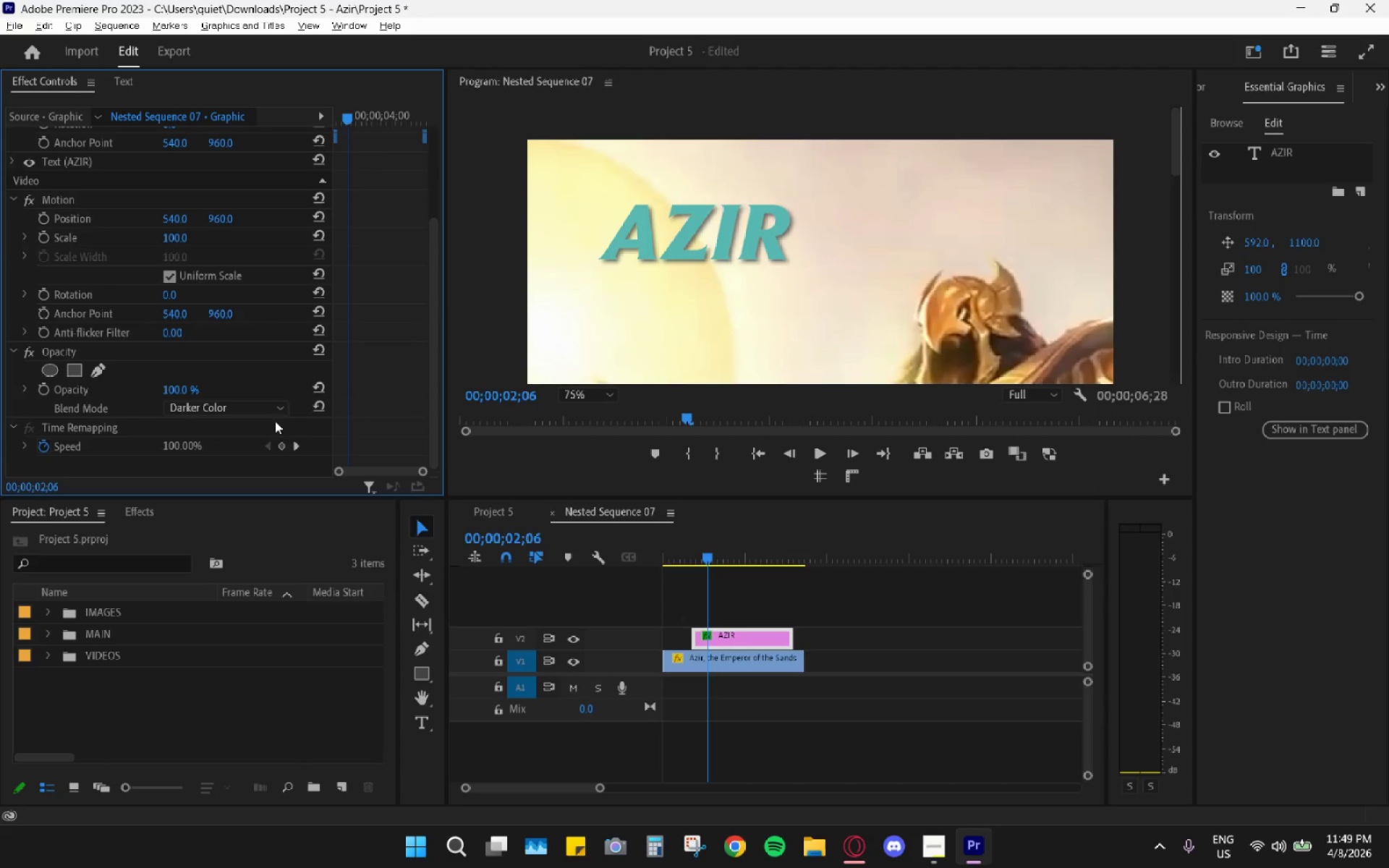 
left_click([250, 403])
 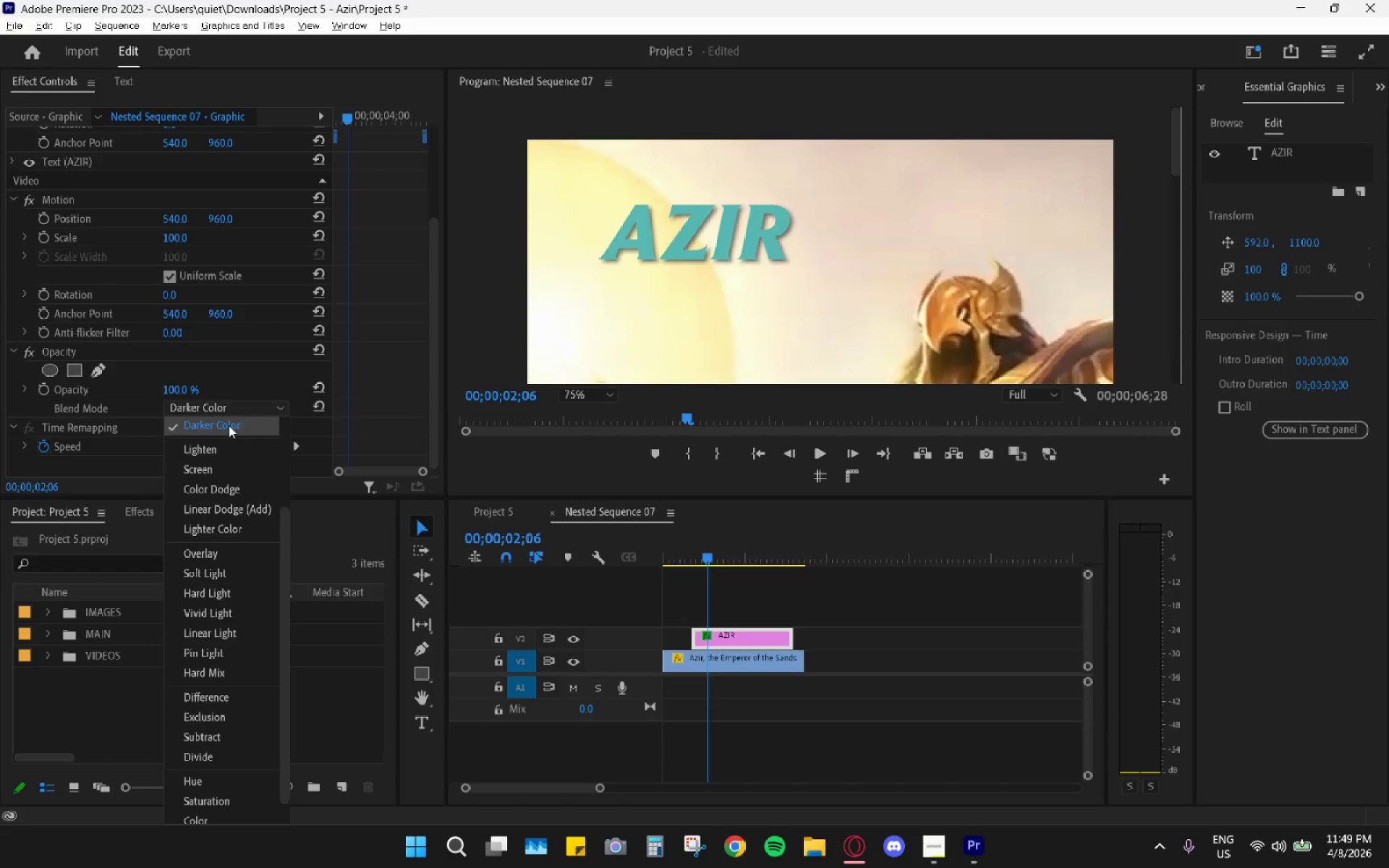 
scroll: coordinate [216, 448], scroll_direction: up, amount: 2.0
 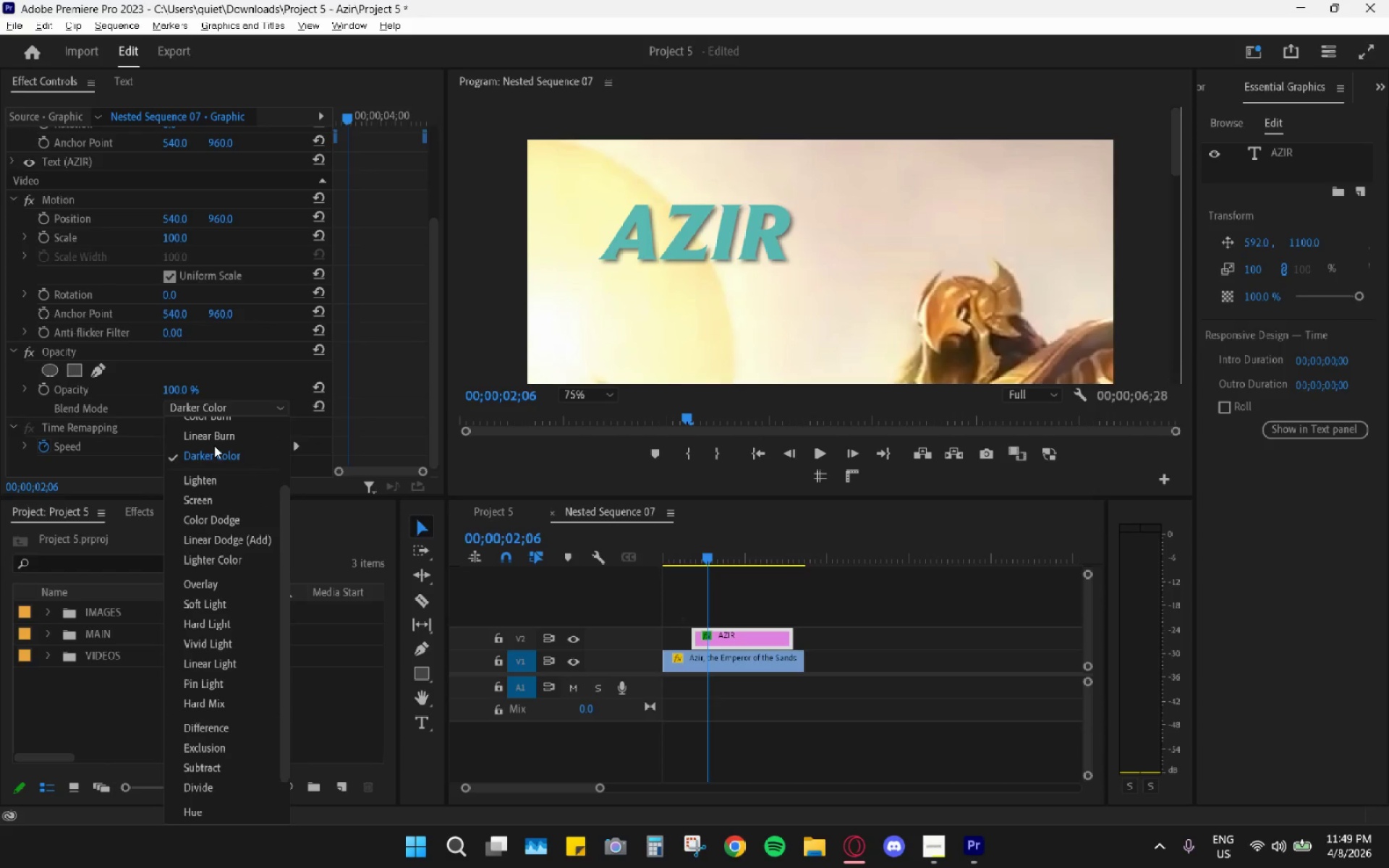 
left_click([224, 437])
 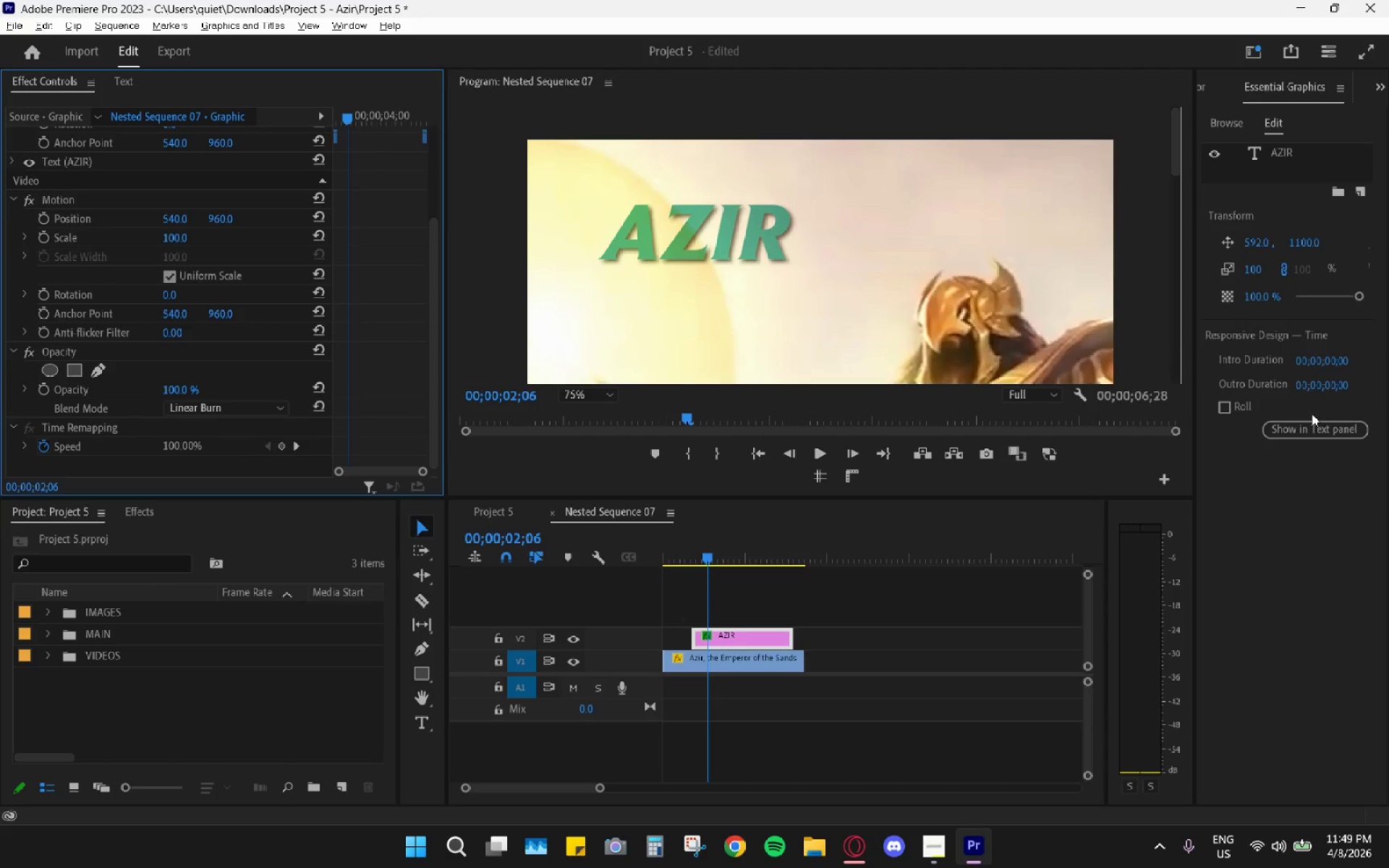 
left_click_drag(start_coordinate=[1349, 297], to_coordinate=[1384, 302])
 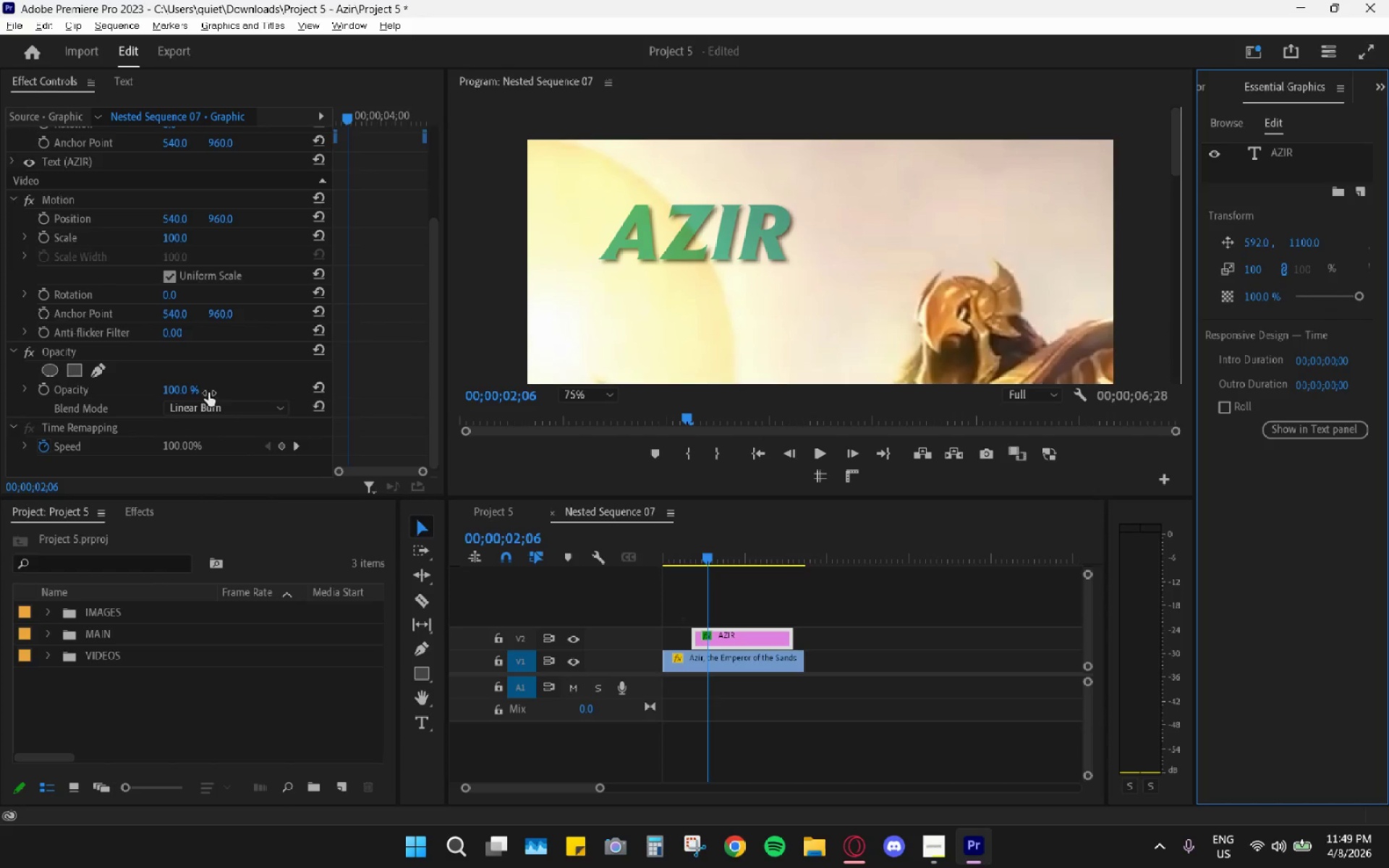 
left_click([224, 407])
 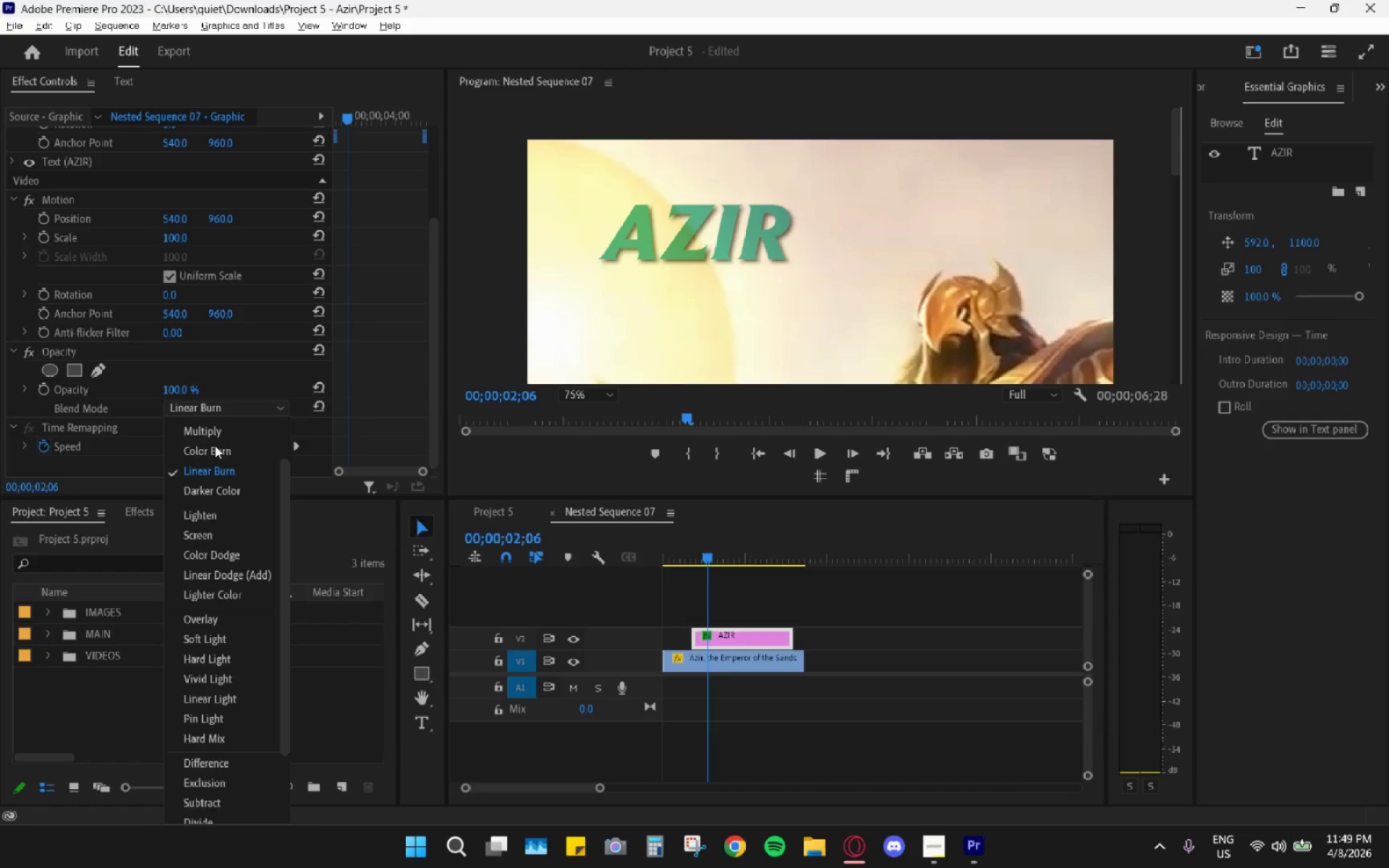 
scroll: coordinate [214, 459], scroll_direction: up, amount: 7.0
 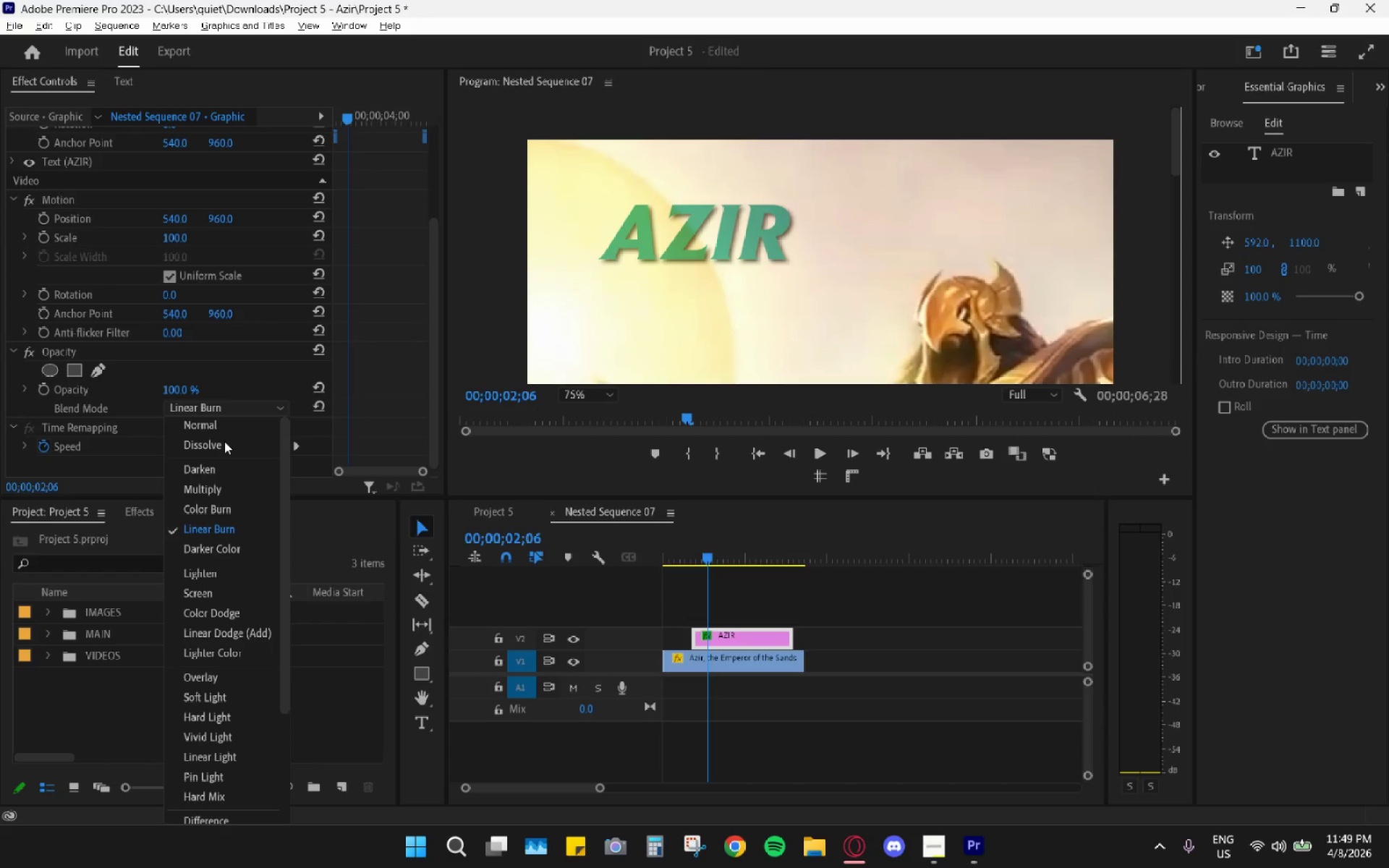 
mouse_move([239, 421])
 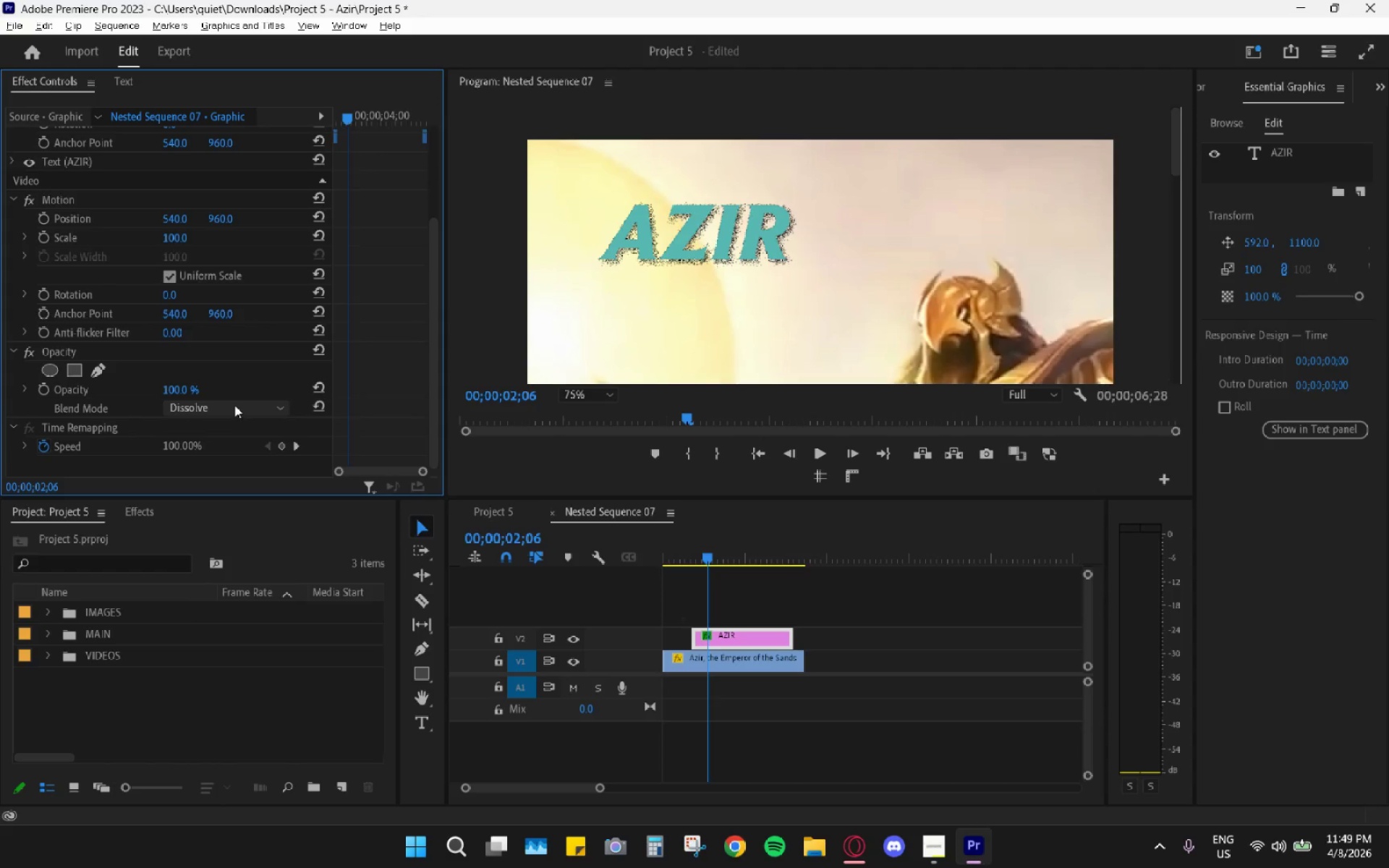 
left_click([223, 412])
 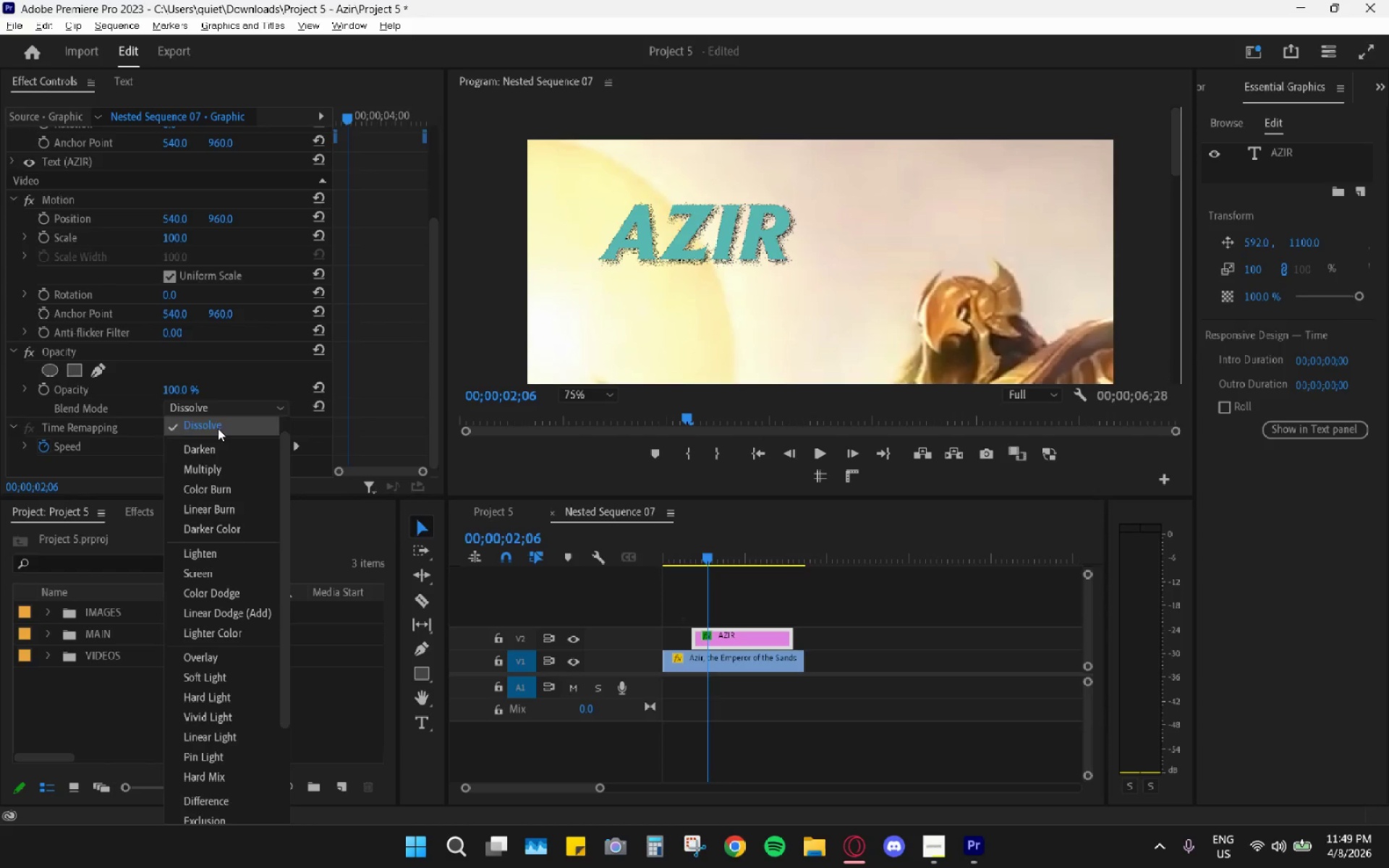 
left_click([214, 423])
 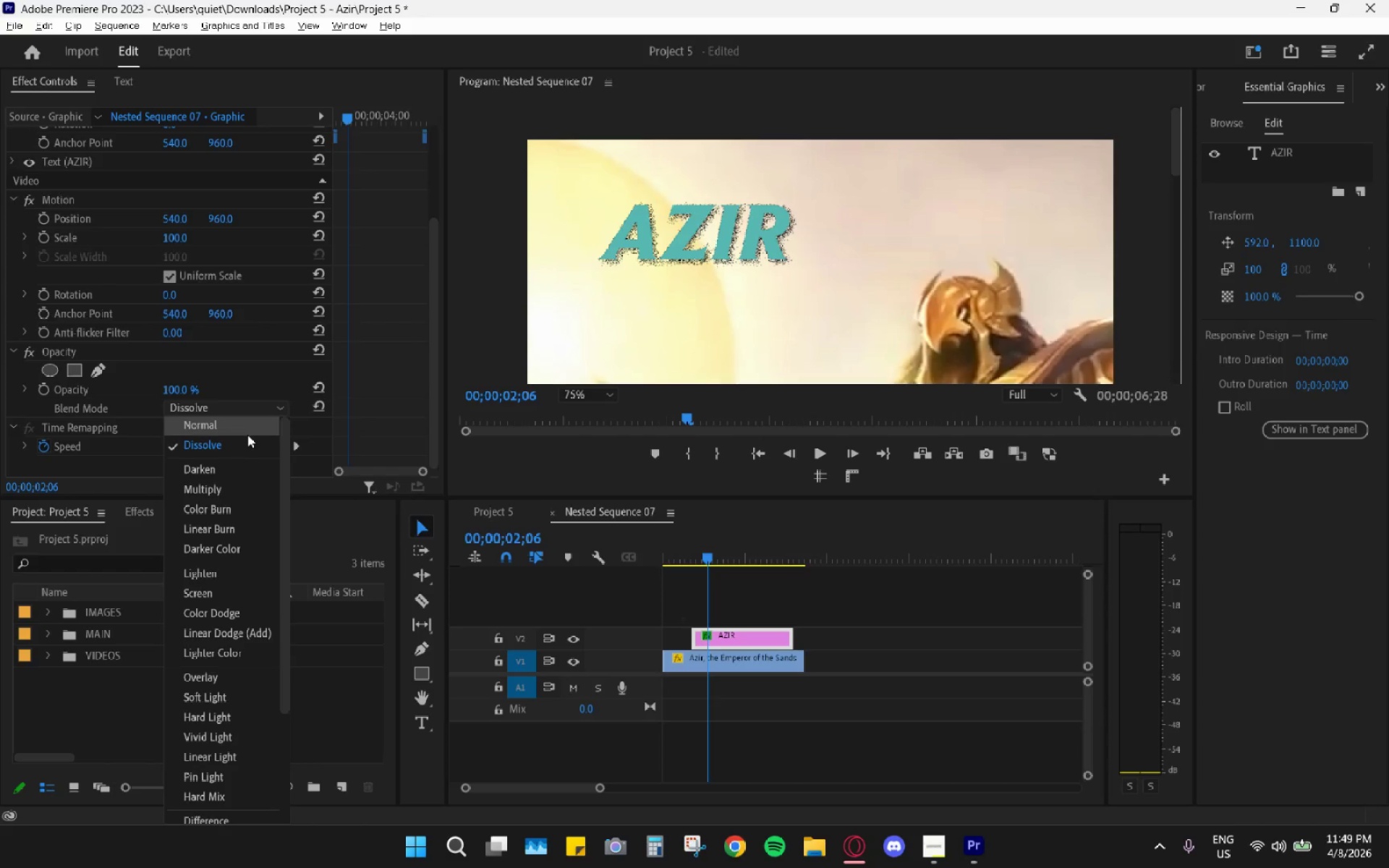 
scroll: coordinate [222, 439], scroll_direction: up, amount: 4.0
 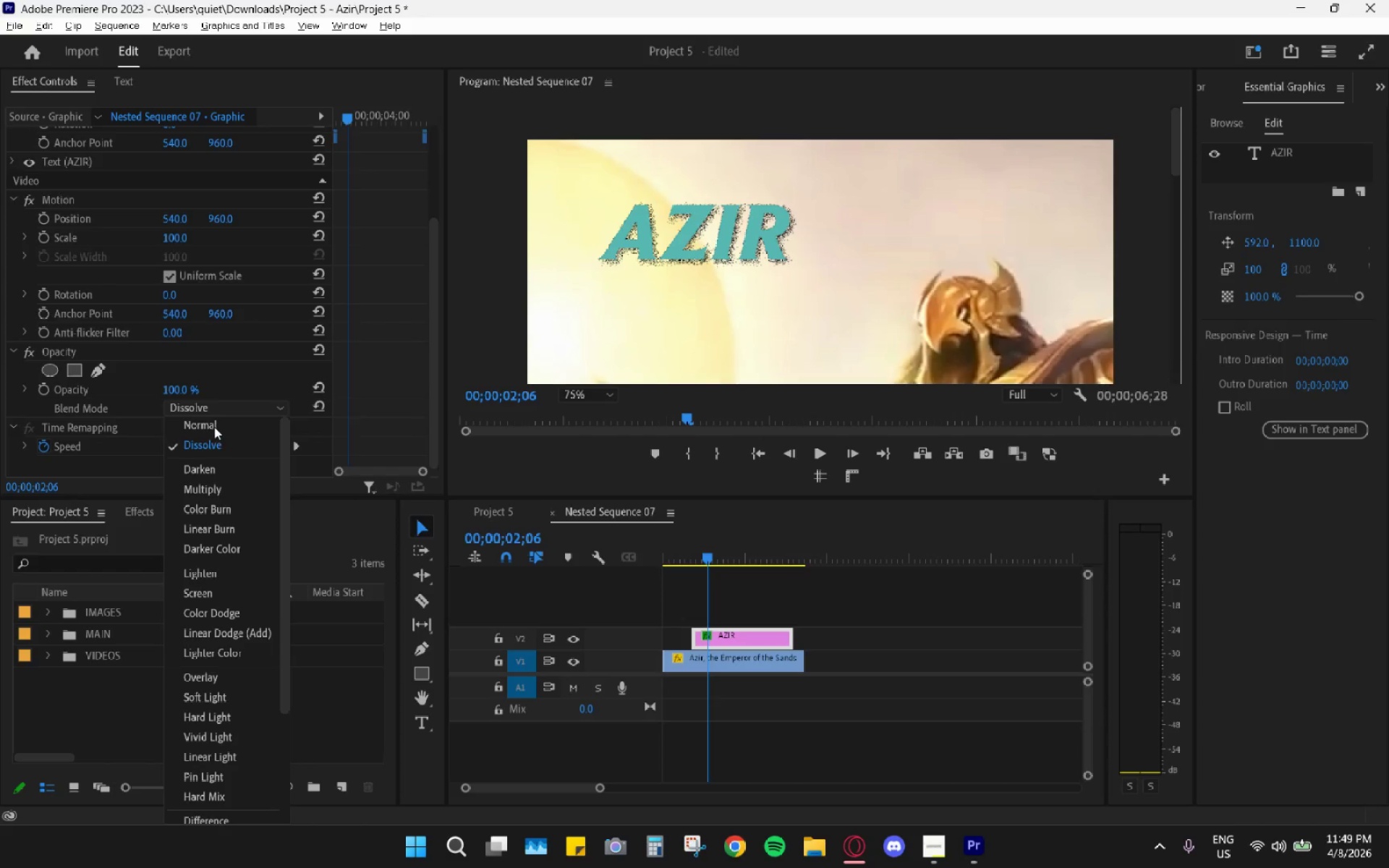 
left_click([258, 425])
 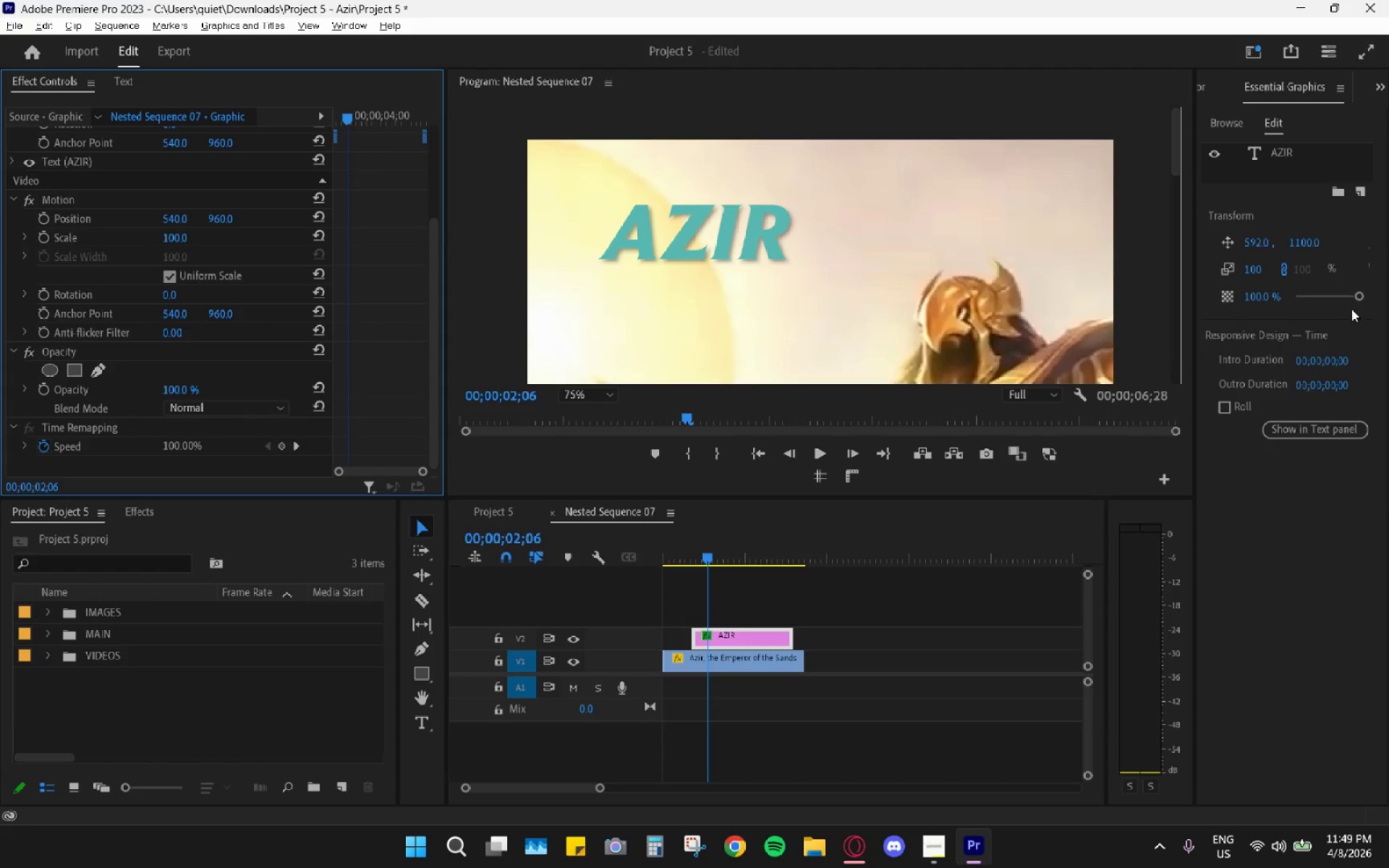 
left_click_drag(start_coordinate=[1358, 299], to_coordinate=[1356, 306])
 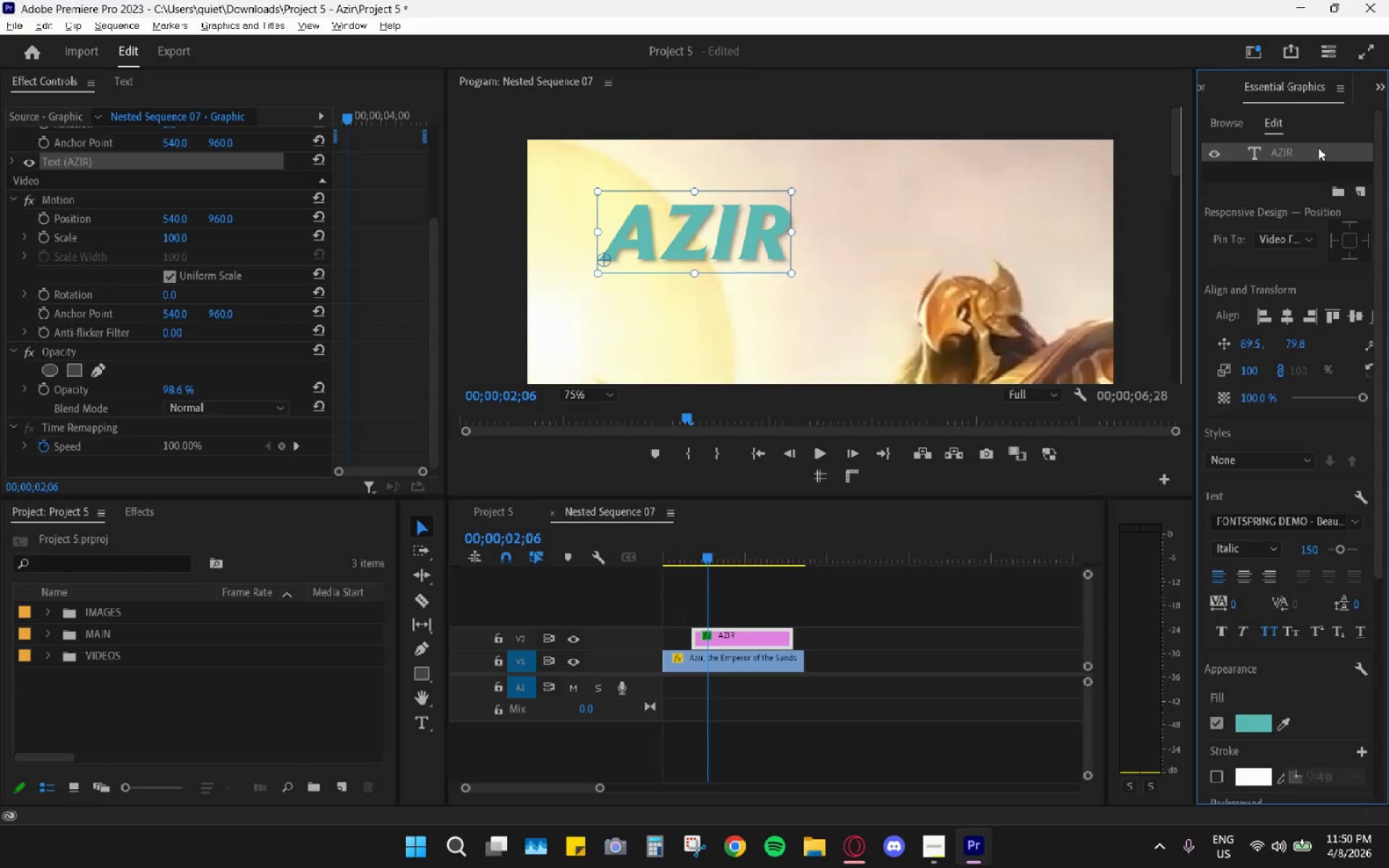 
scroll: coordinate [1289, 649], scroll_direction: down, amount: 8.0
 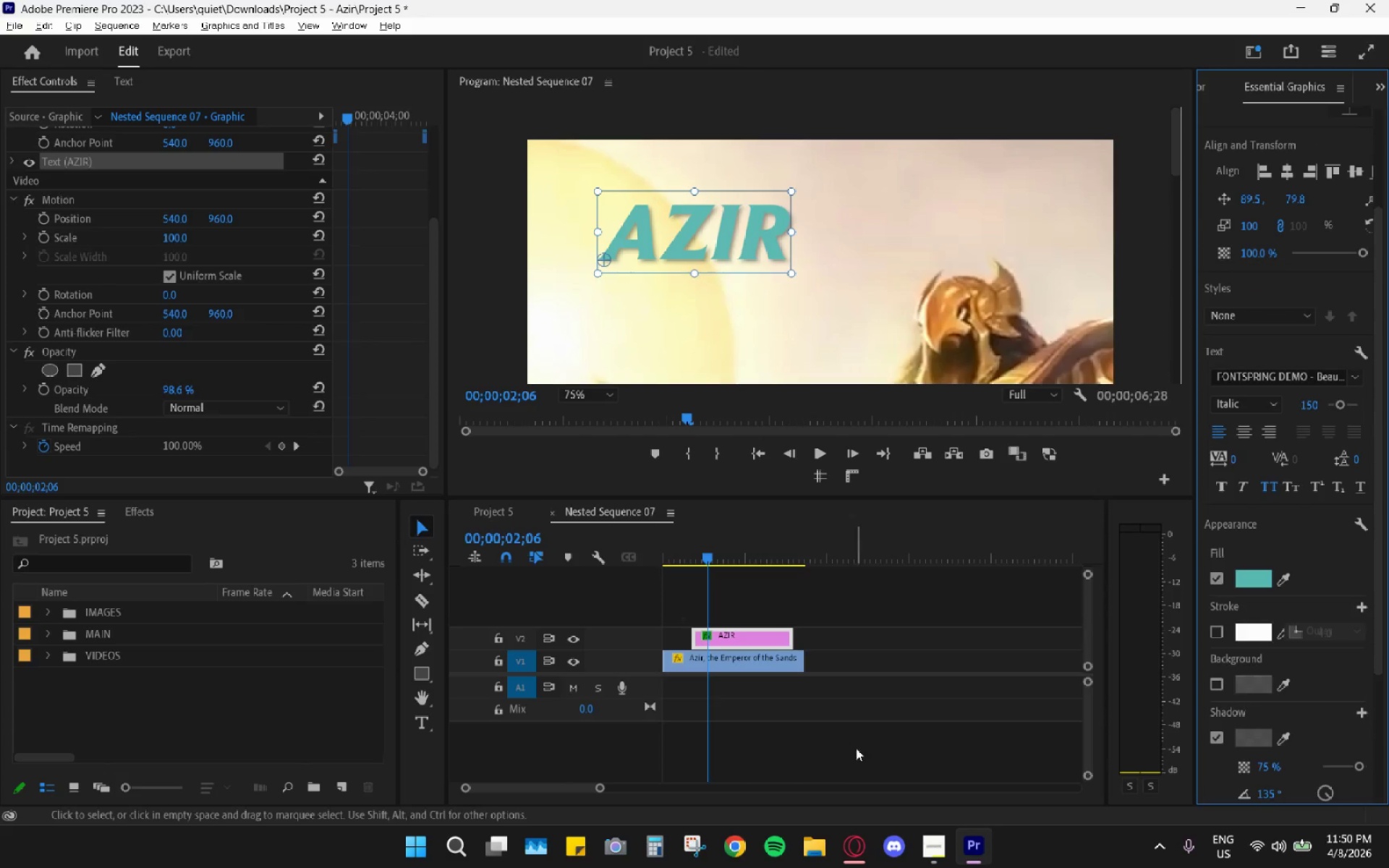 
left_click([862, 838])
 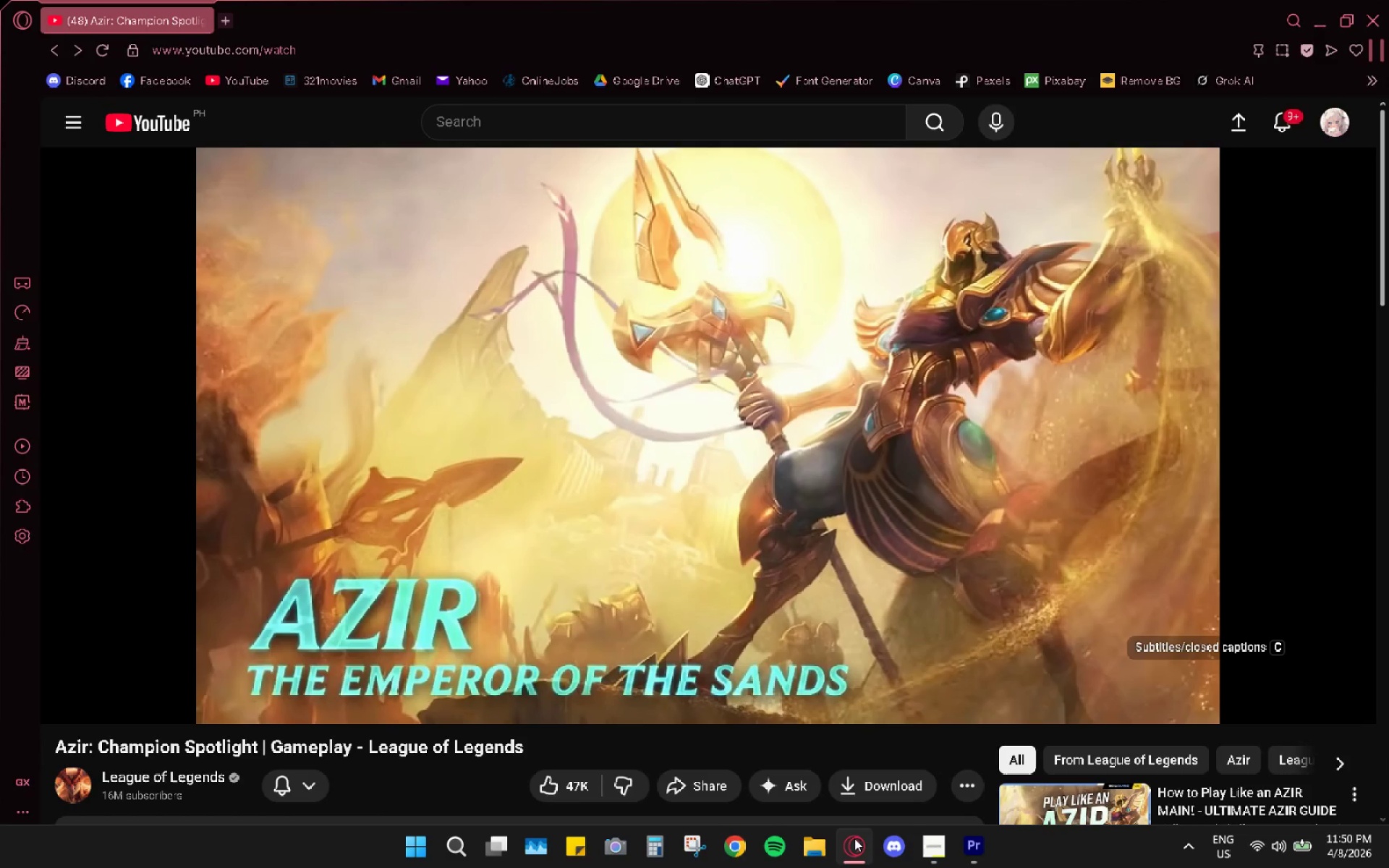 
left_click([854, 838])
 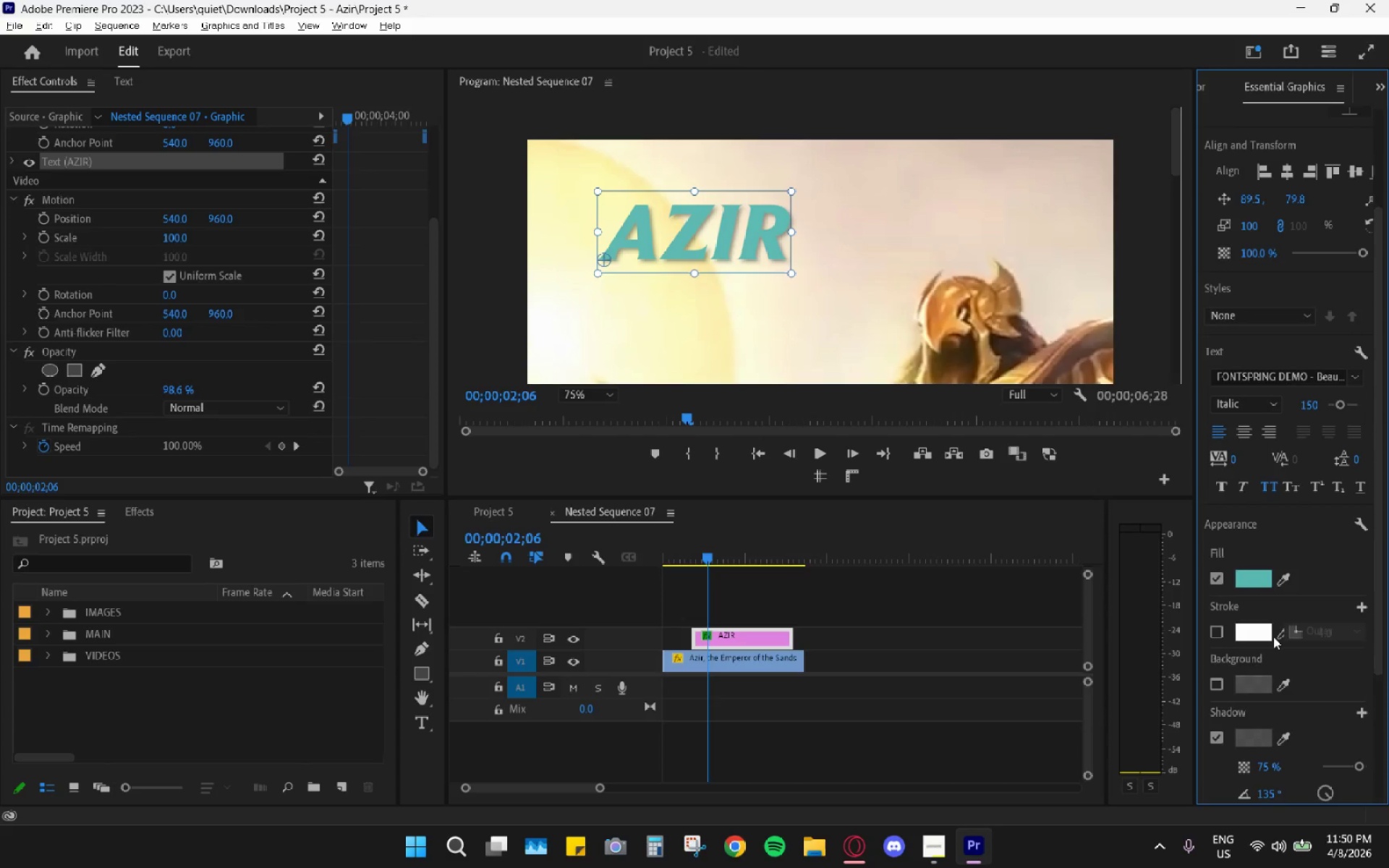 
left_click([1218, 628])
 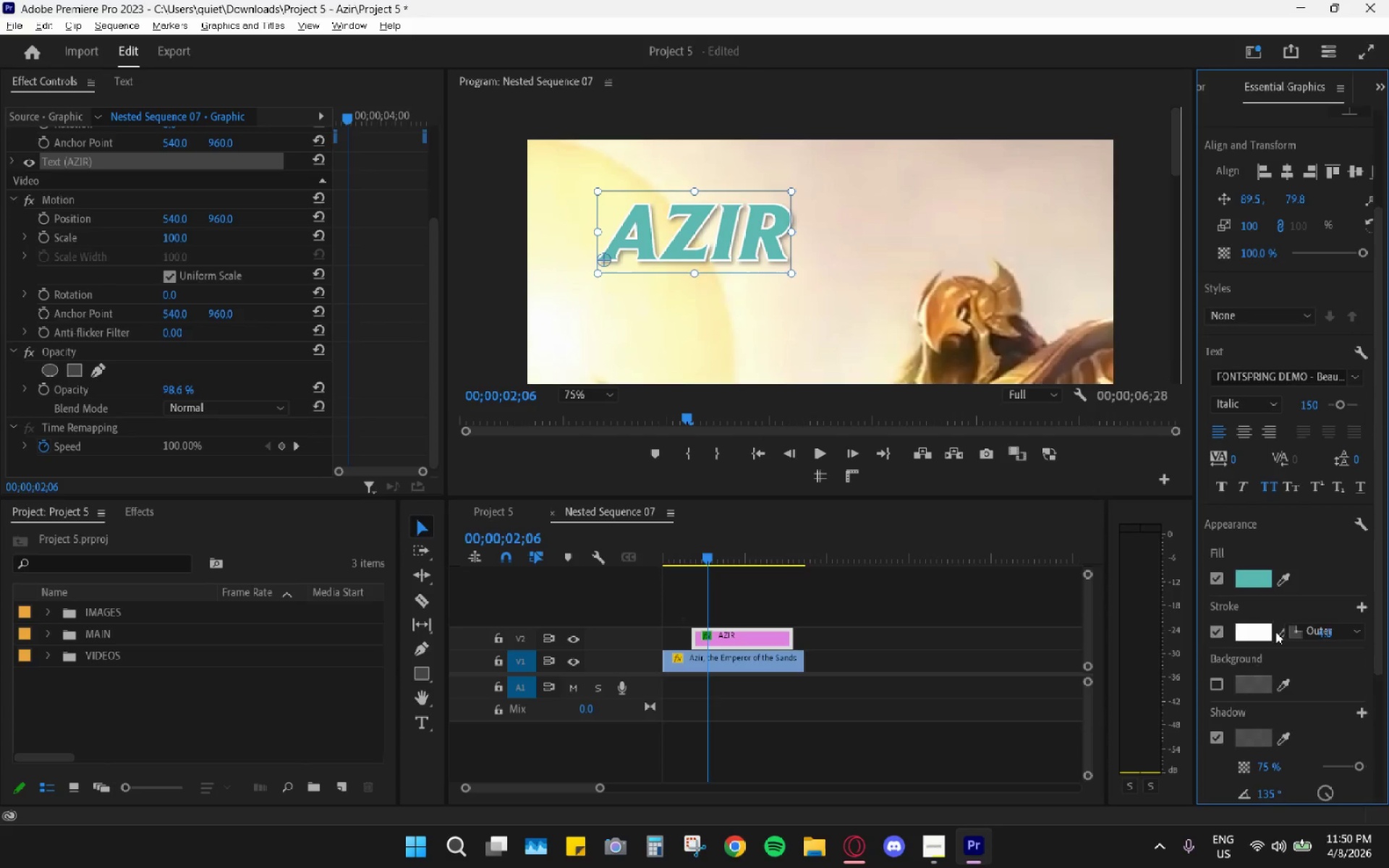 
left_click([1279, 634])
 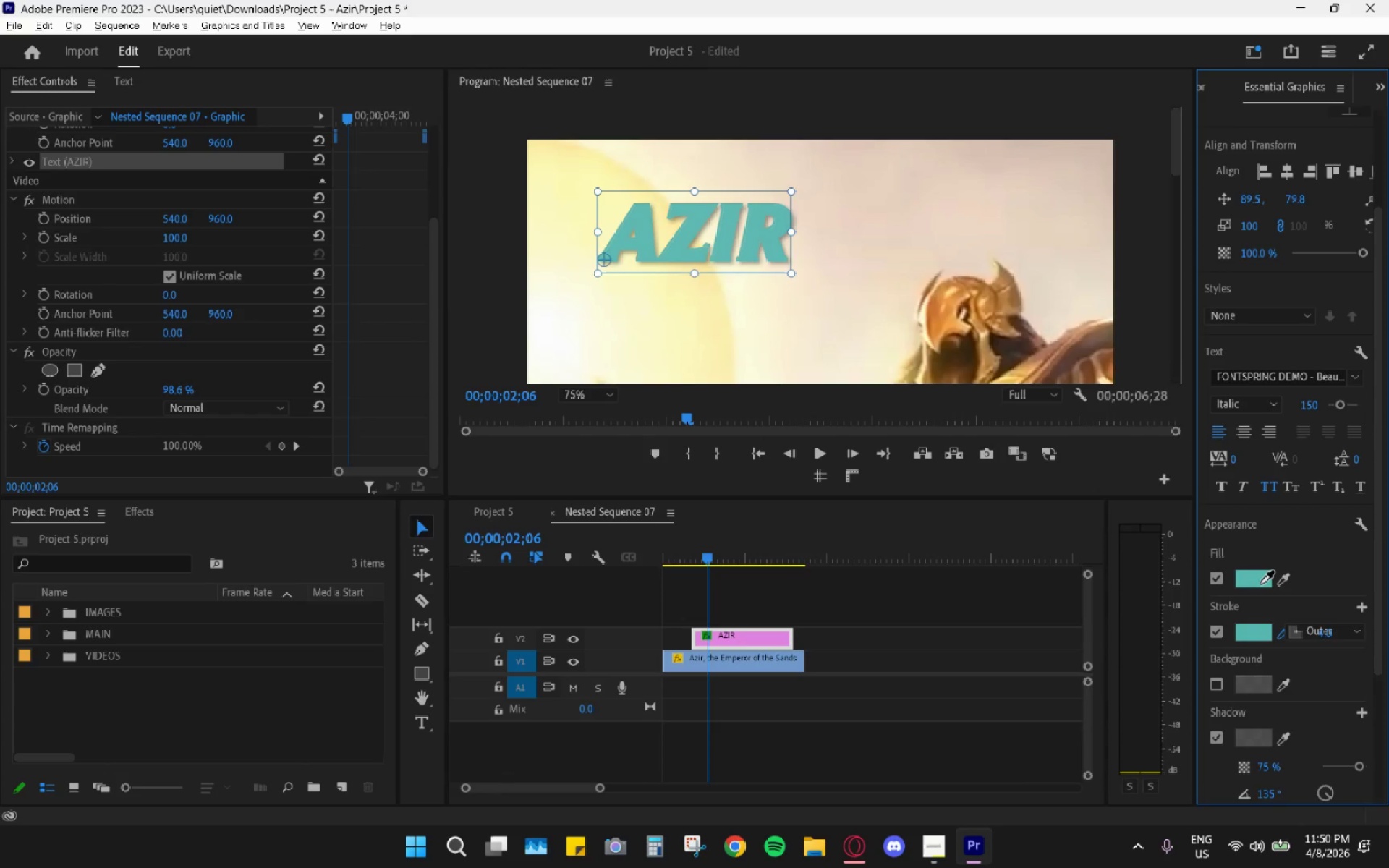 
left_click([1260, 584])
 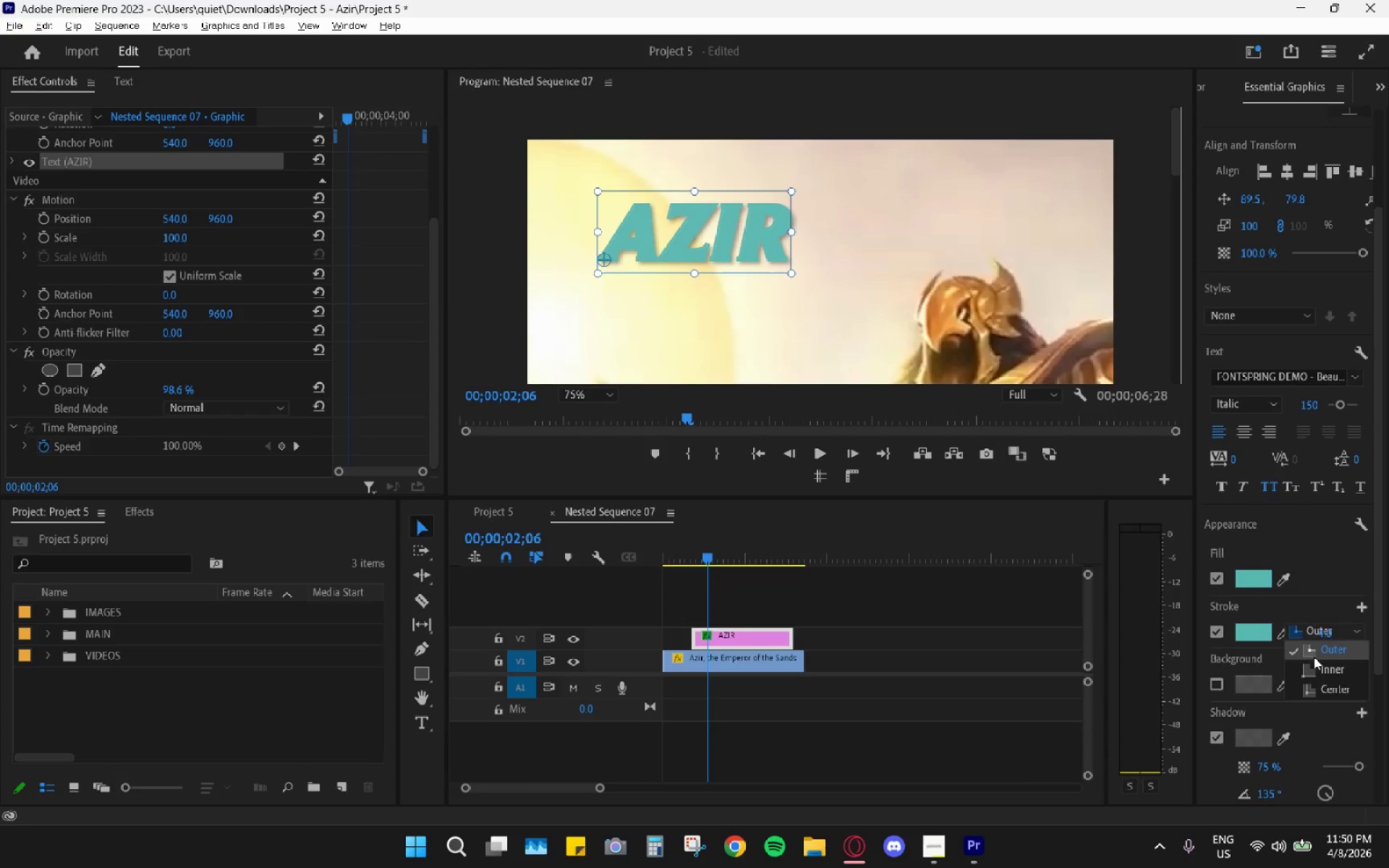 
key(Numpad1)
 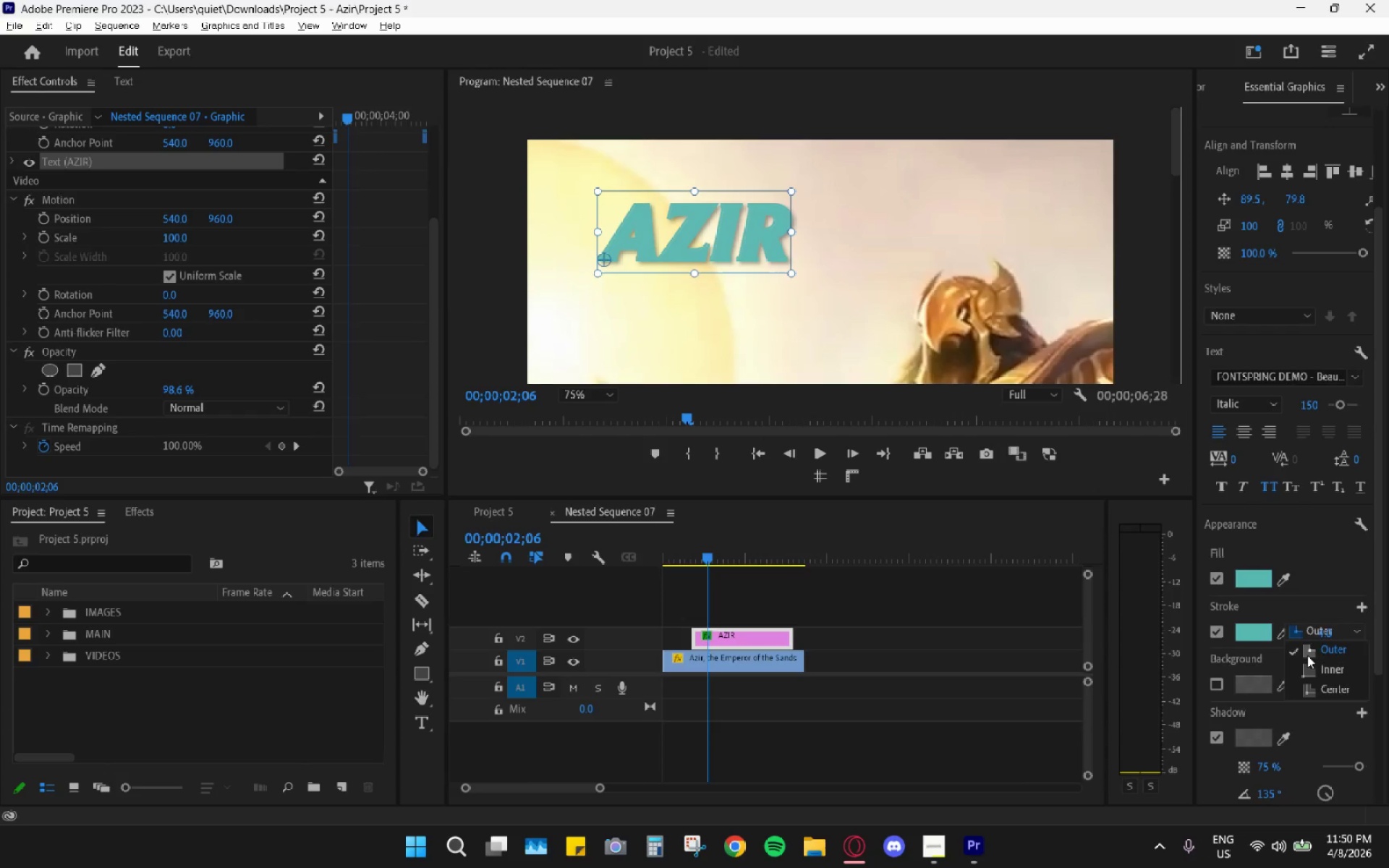 
key(Enter)
 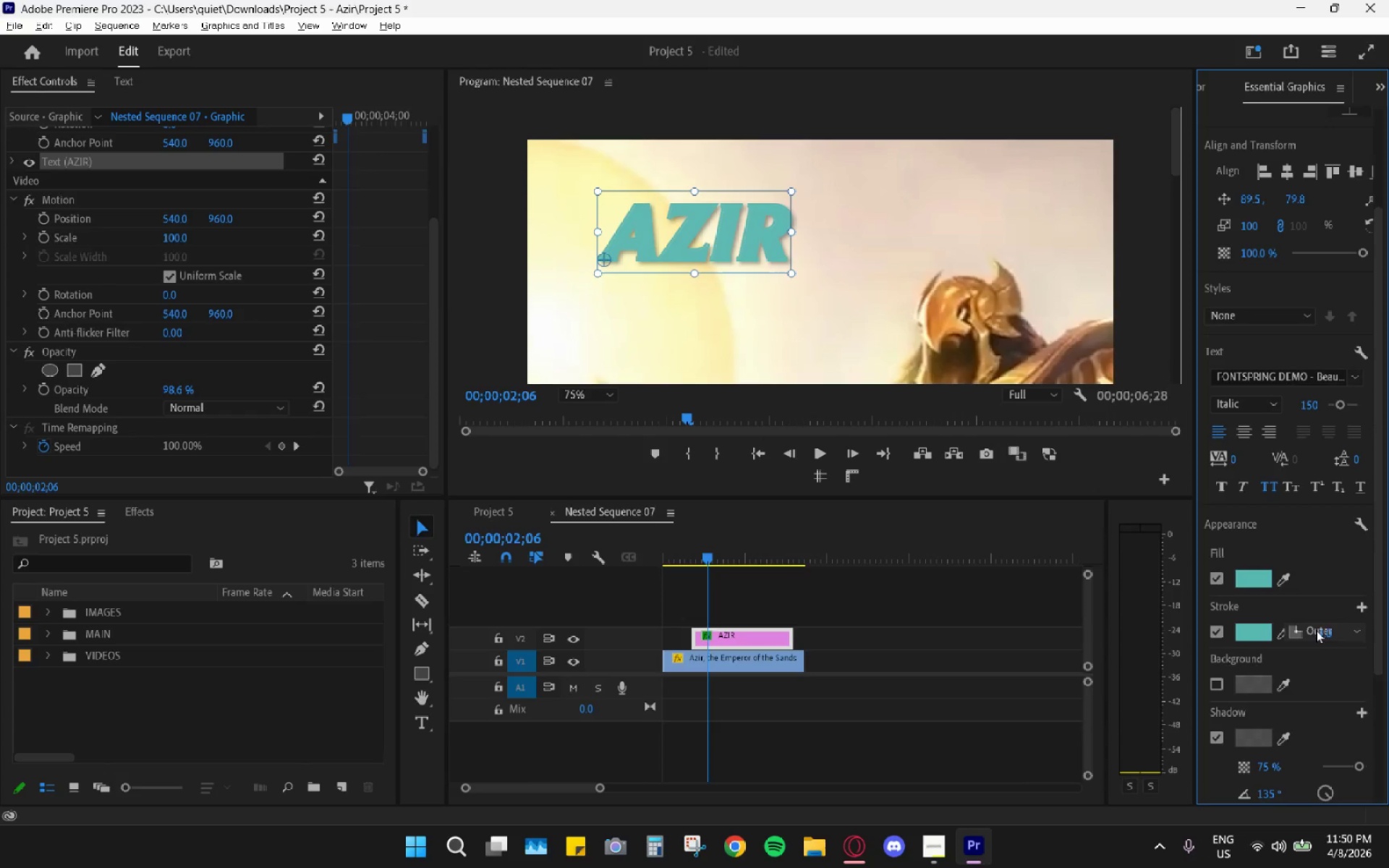 
left_click([1322, 632])
 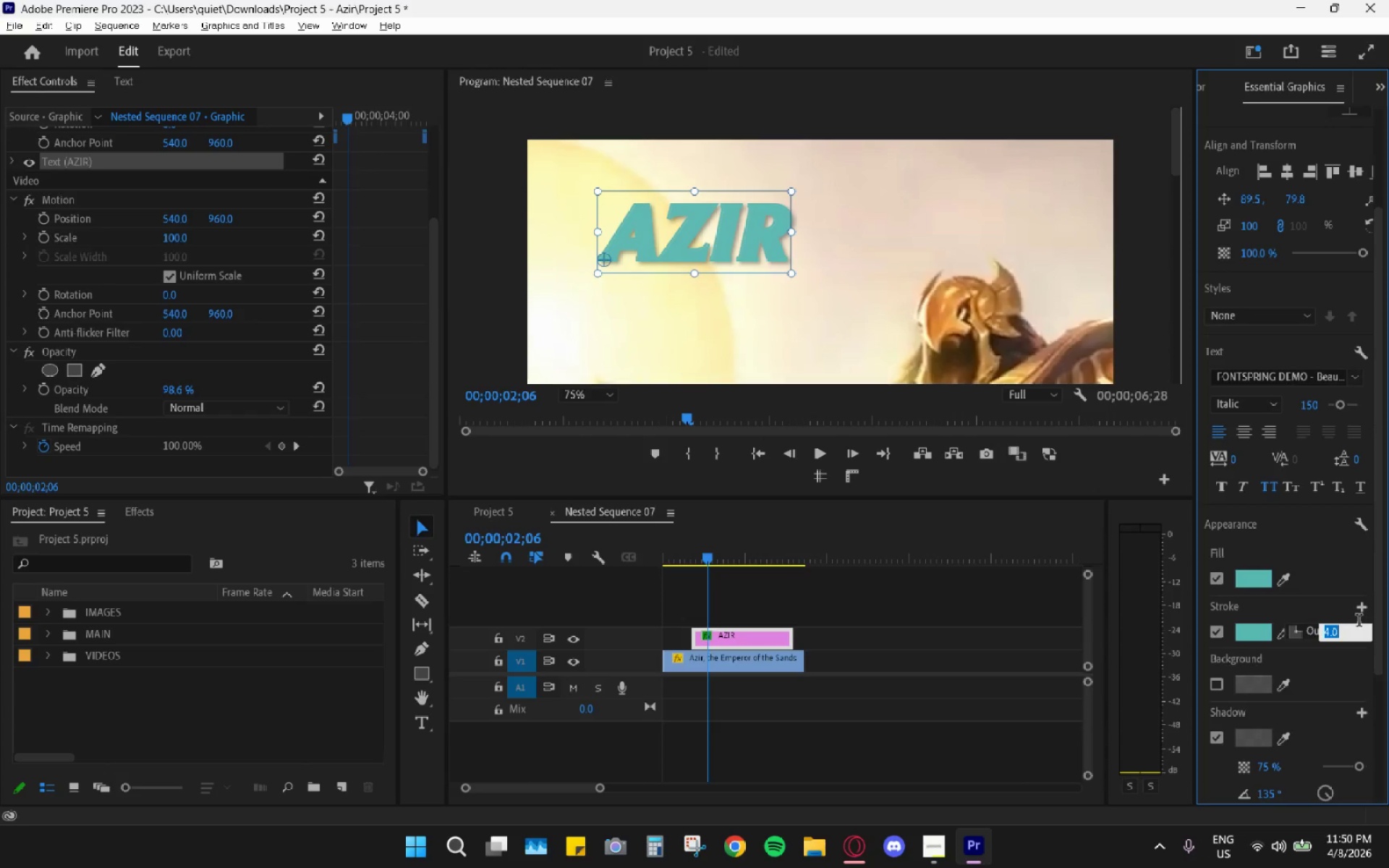 
key(Numpad1)
 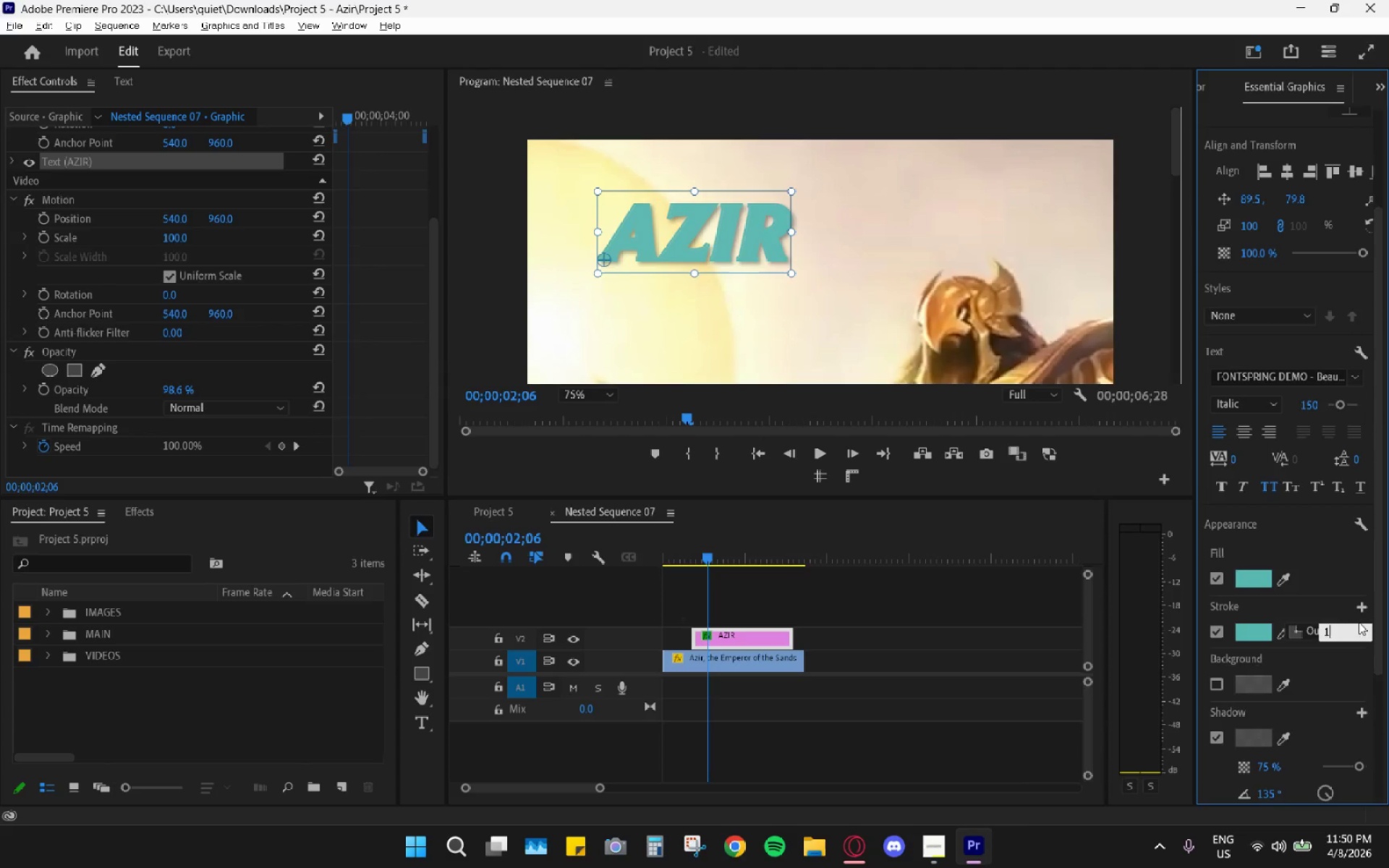 
key(Enter)
 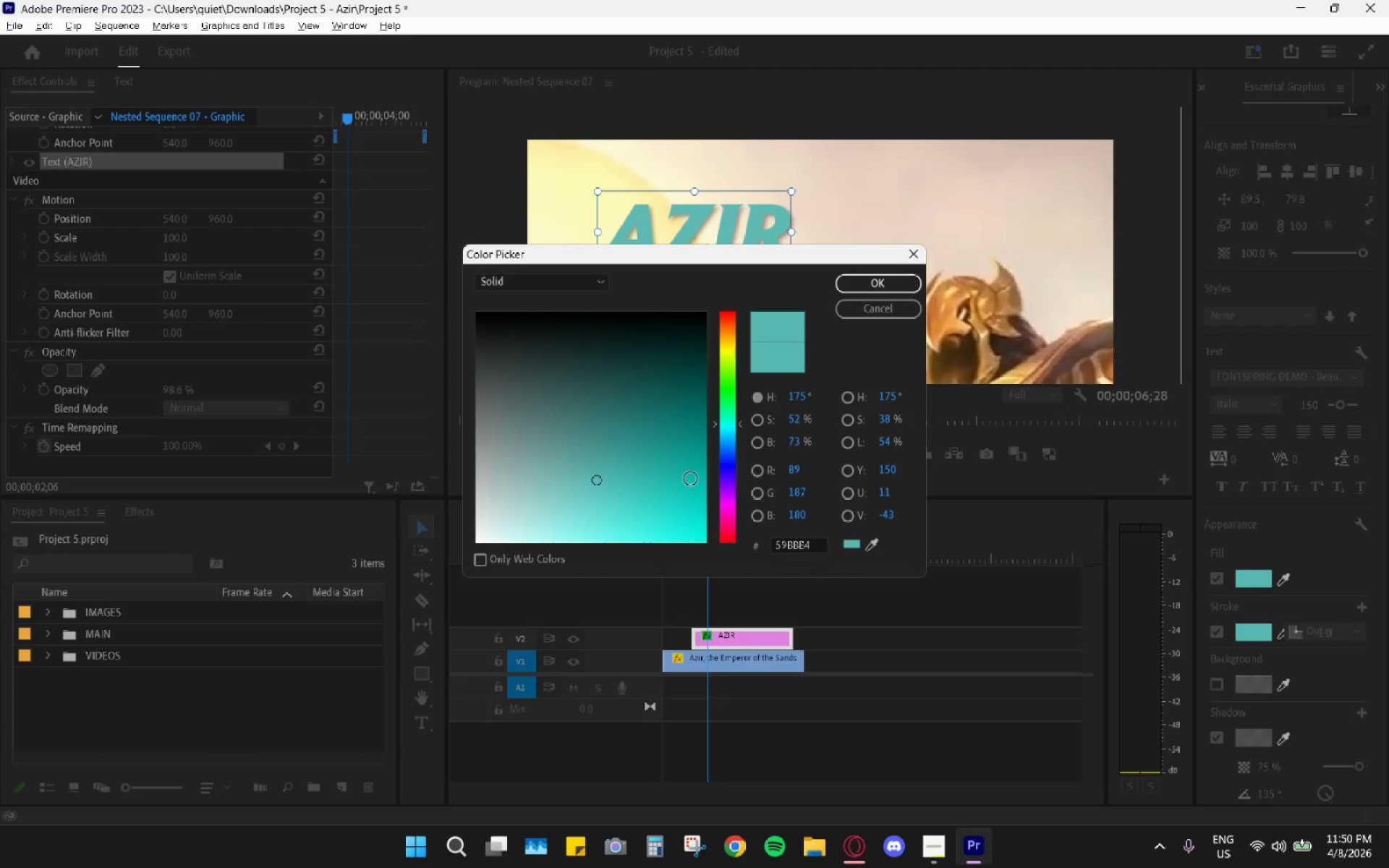 
left_click_drag(start_coordinate=[595, 484], to_coordinate=[597, 511])
 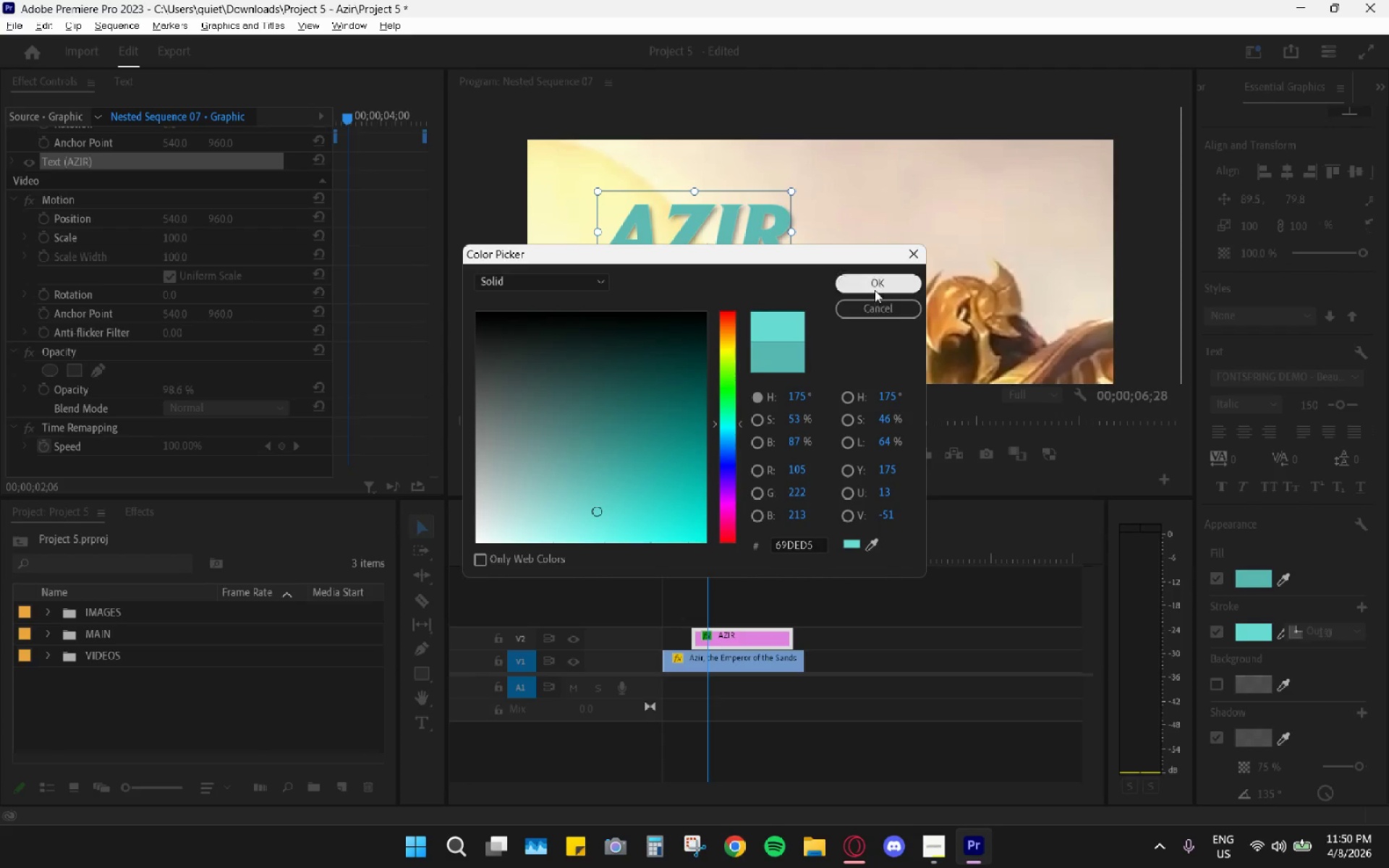 
left_click([877, 286])
 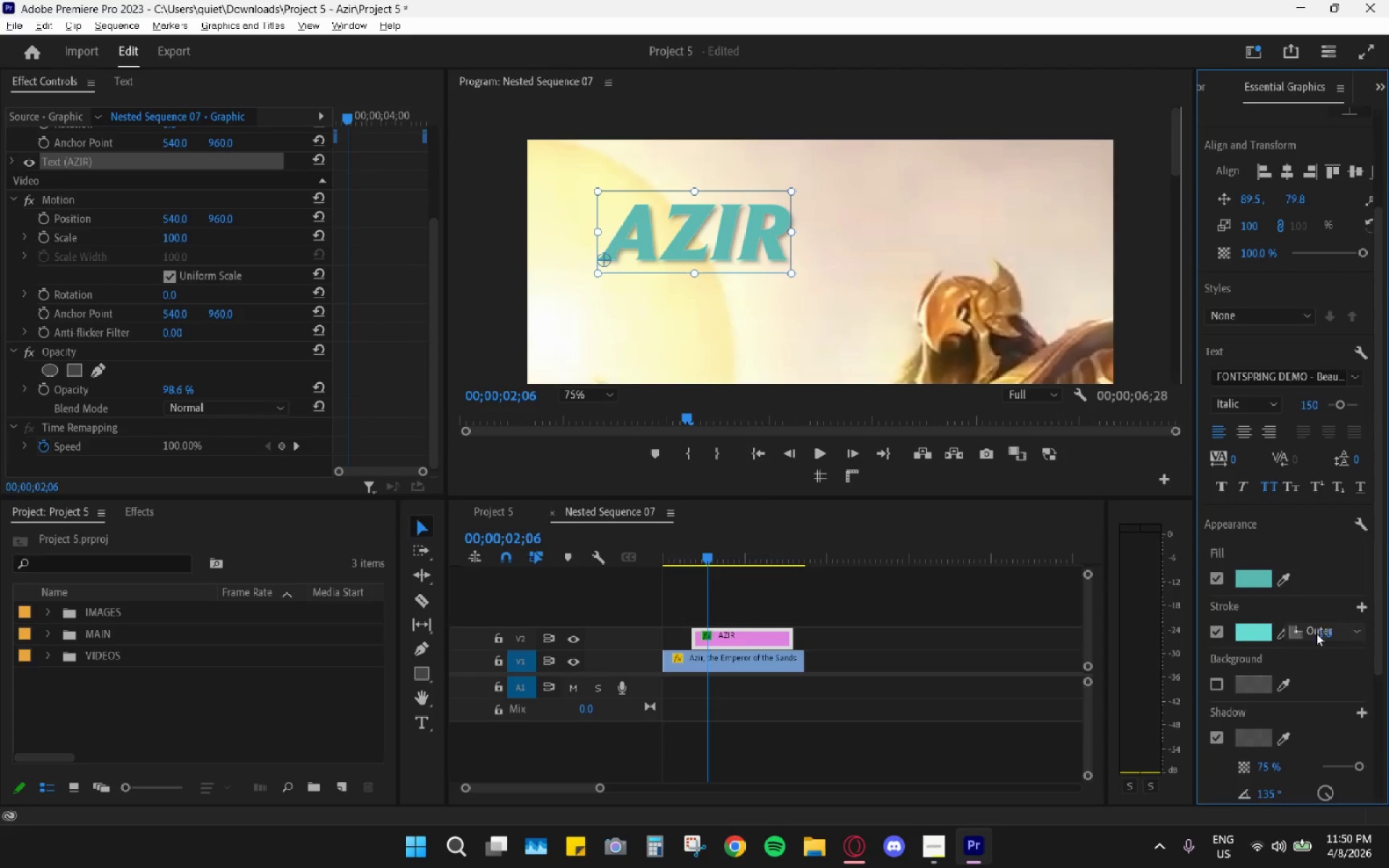 
left_click([1327, 628])
 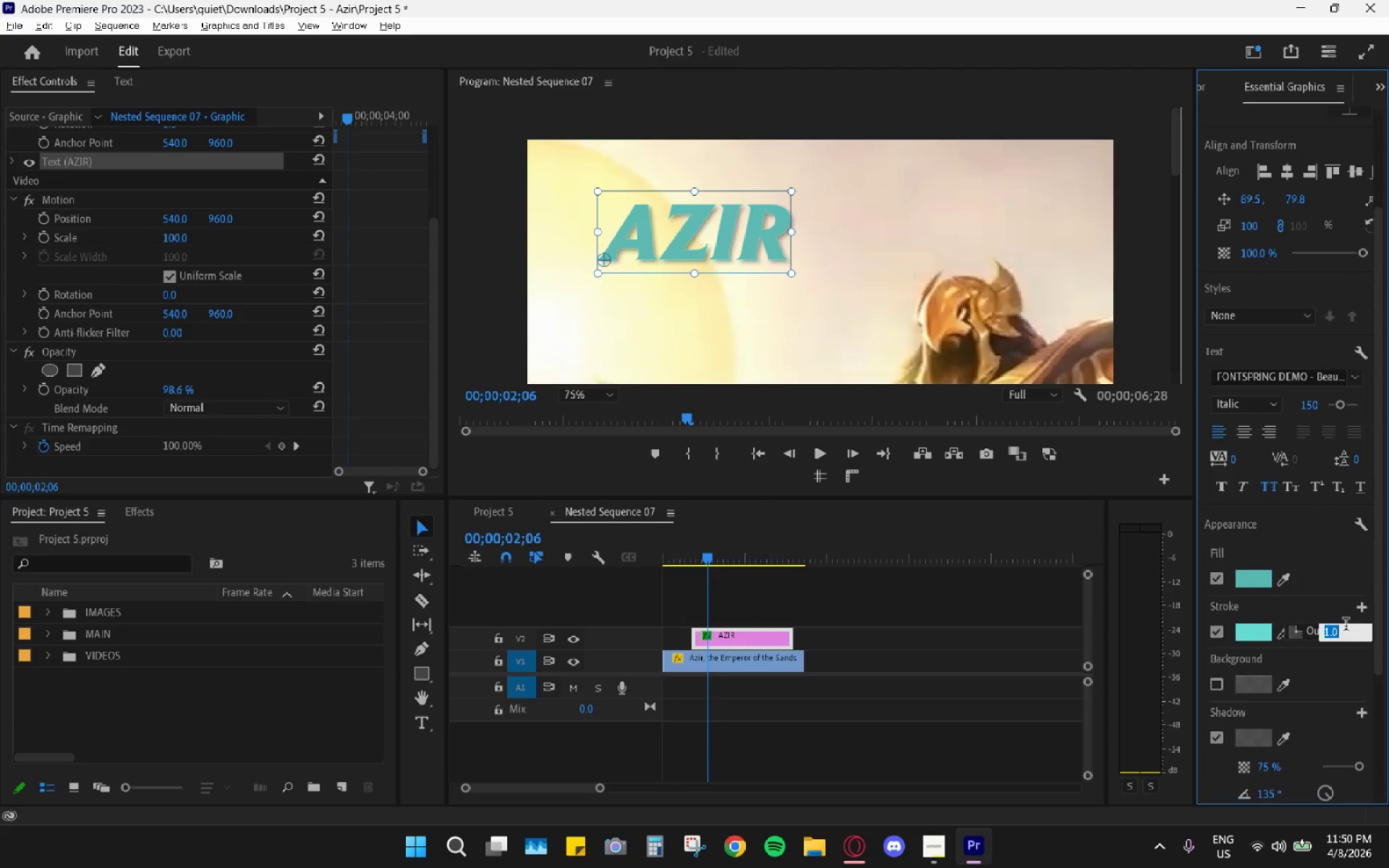 
key(Numpad2)
 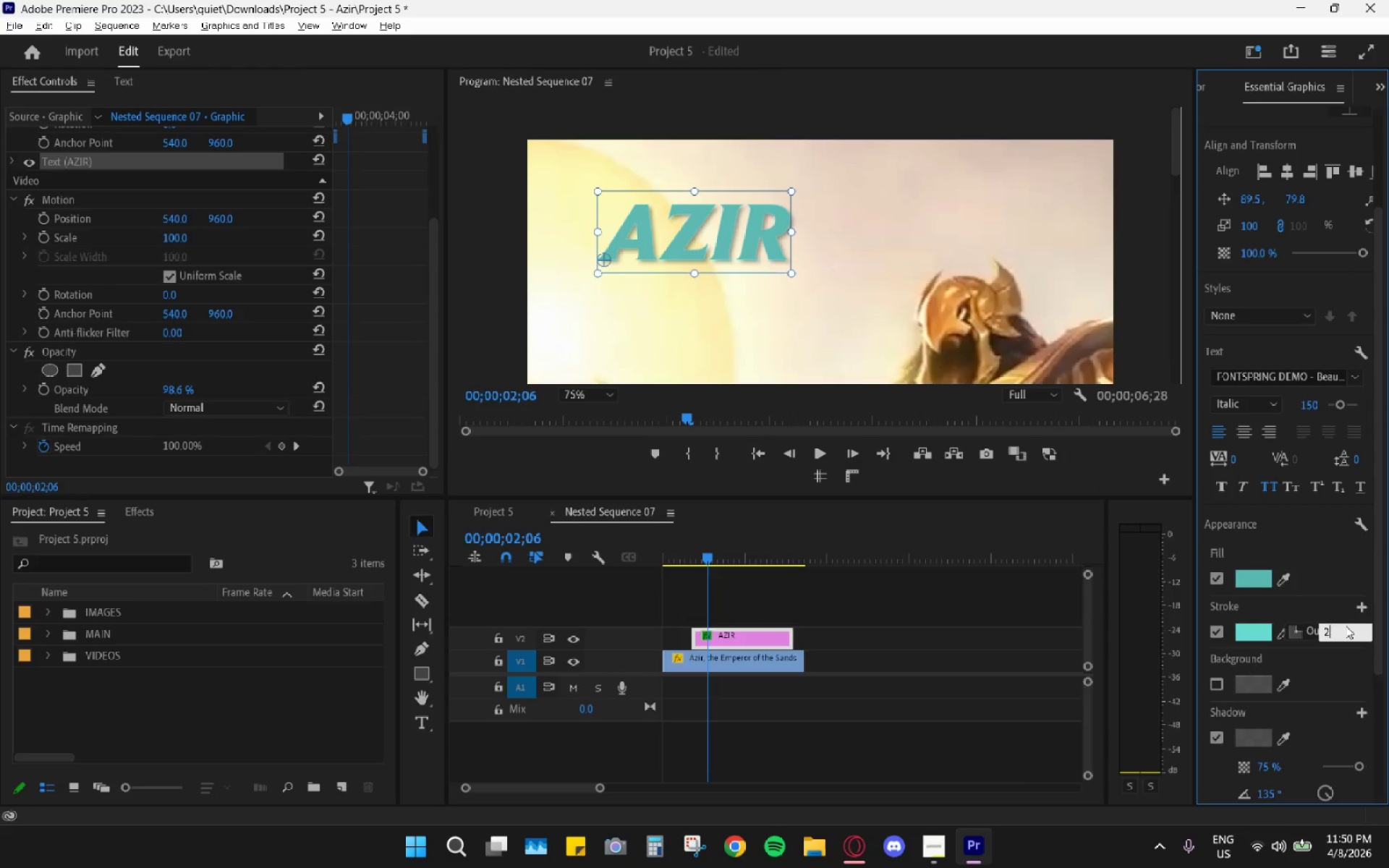 
key(Enter)
 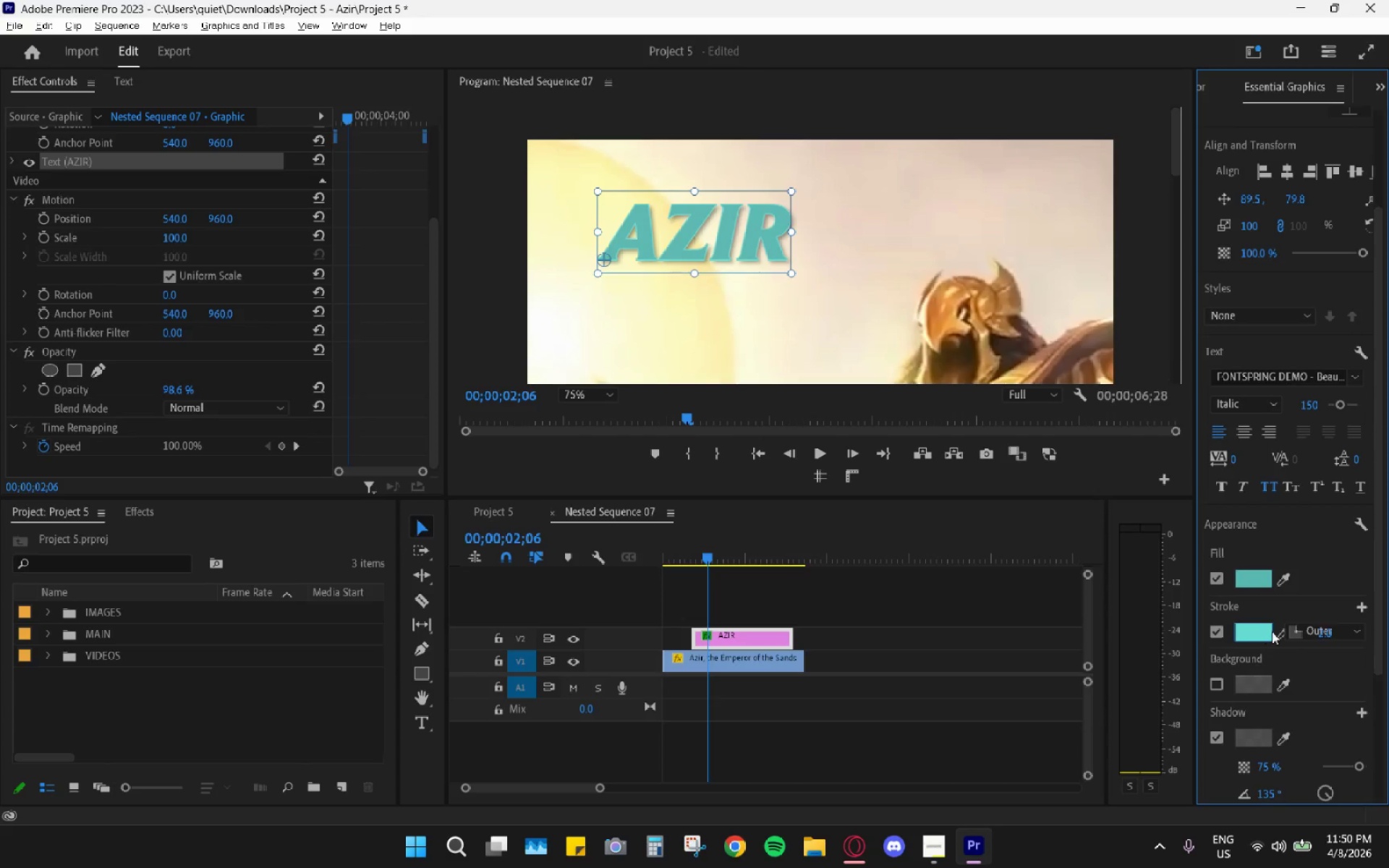 
scroll: coordinate [1279, 639], scroll_direction: down, amount: 3.0
 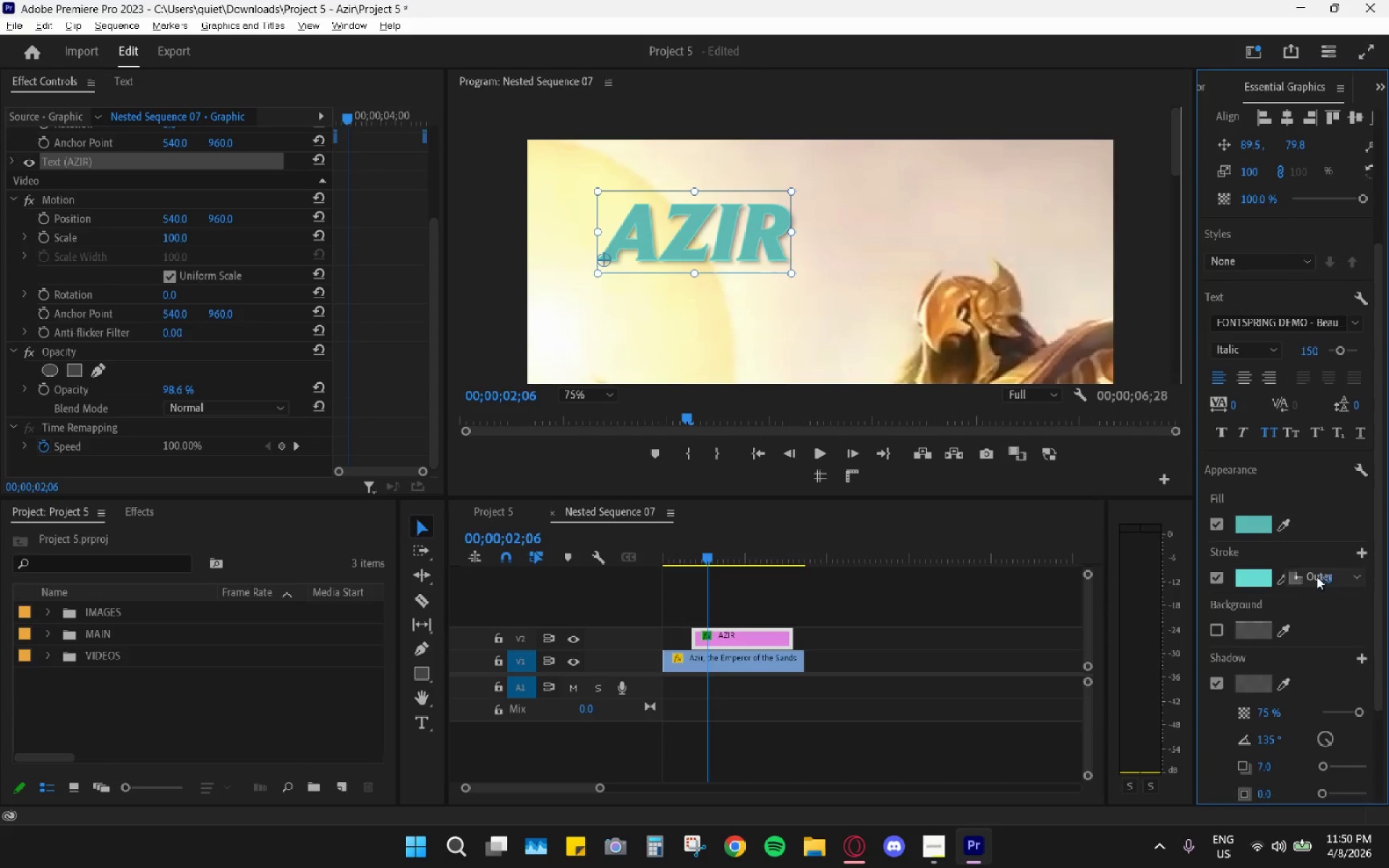 
left_click([1348, 572])
 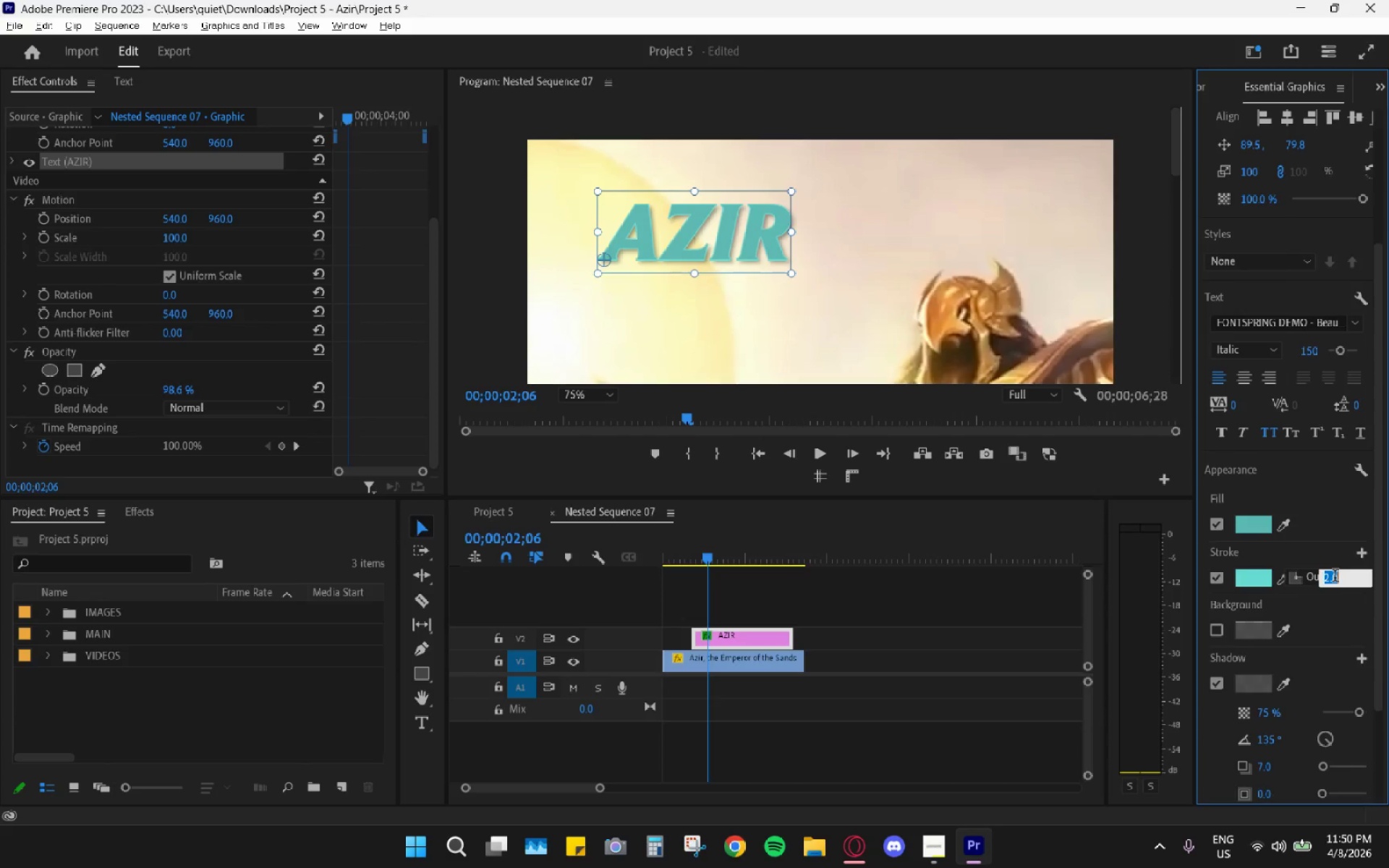 
key(Backspace)
 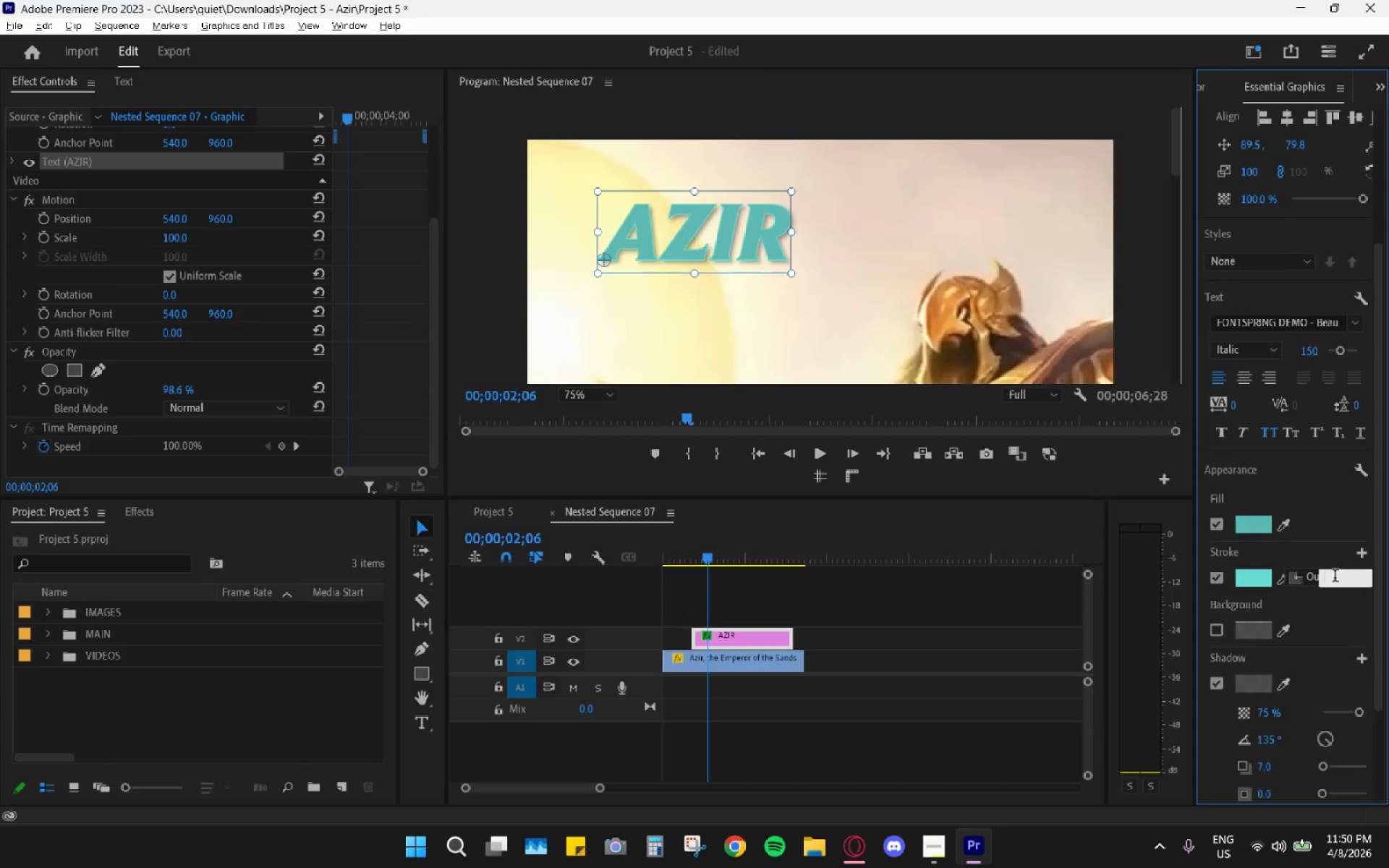 
key(Numpad1)
 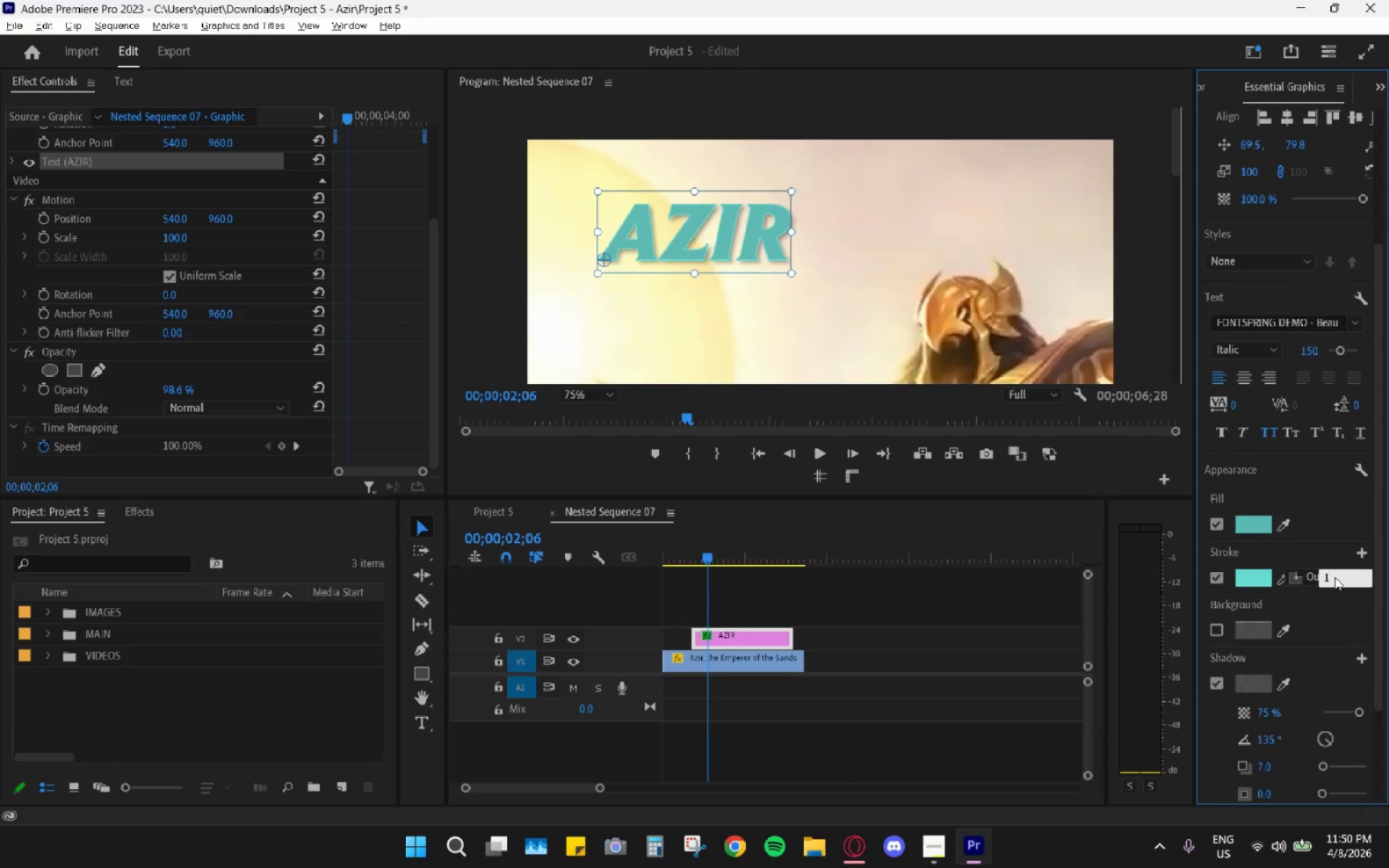 
key(Period)
 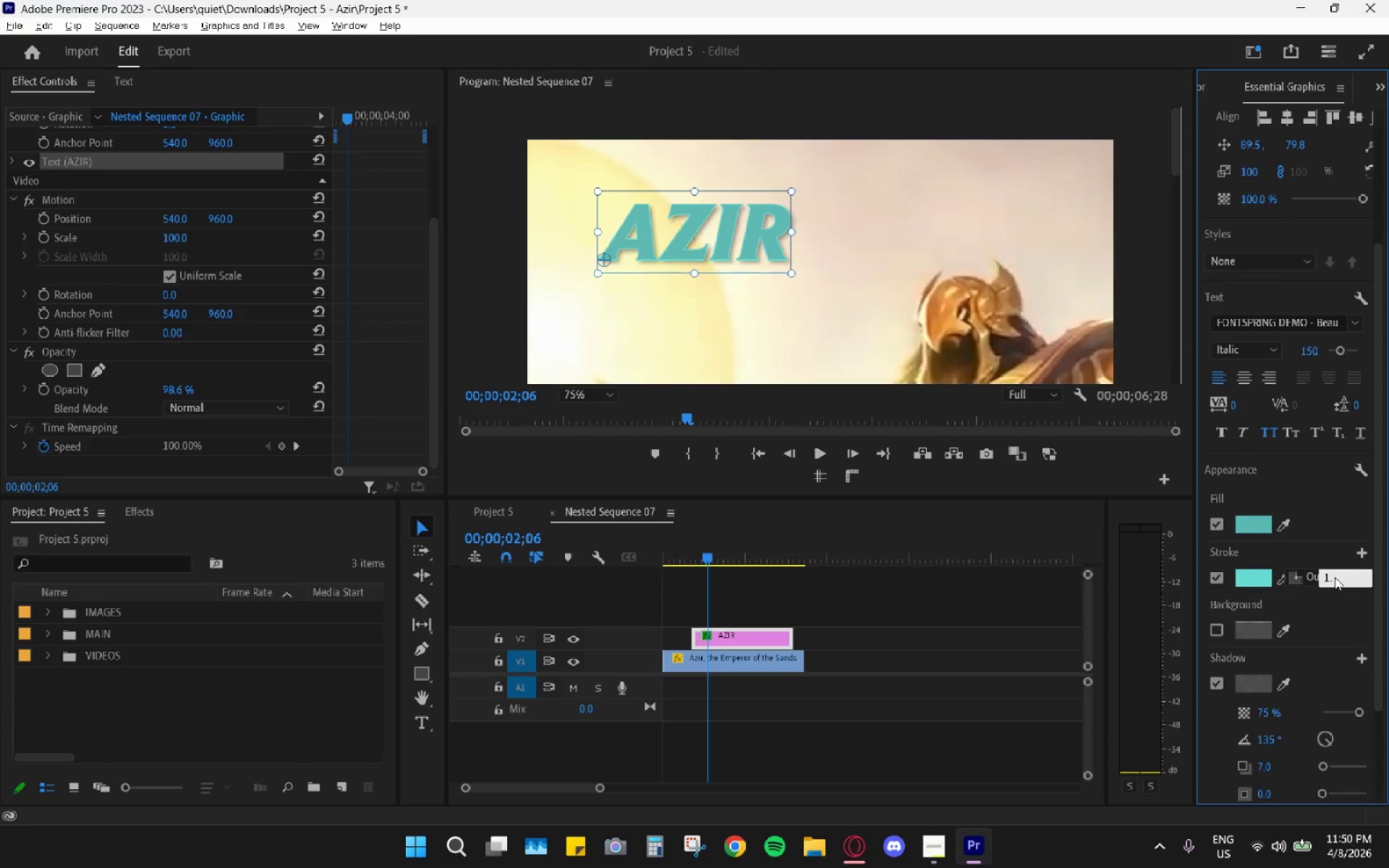 
key(Numpad5)
 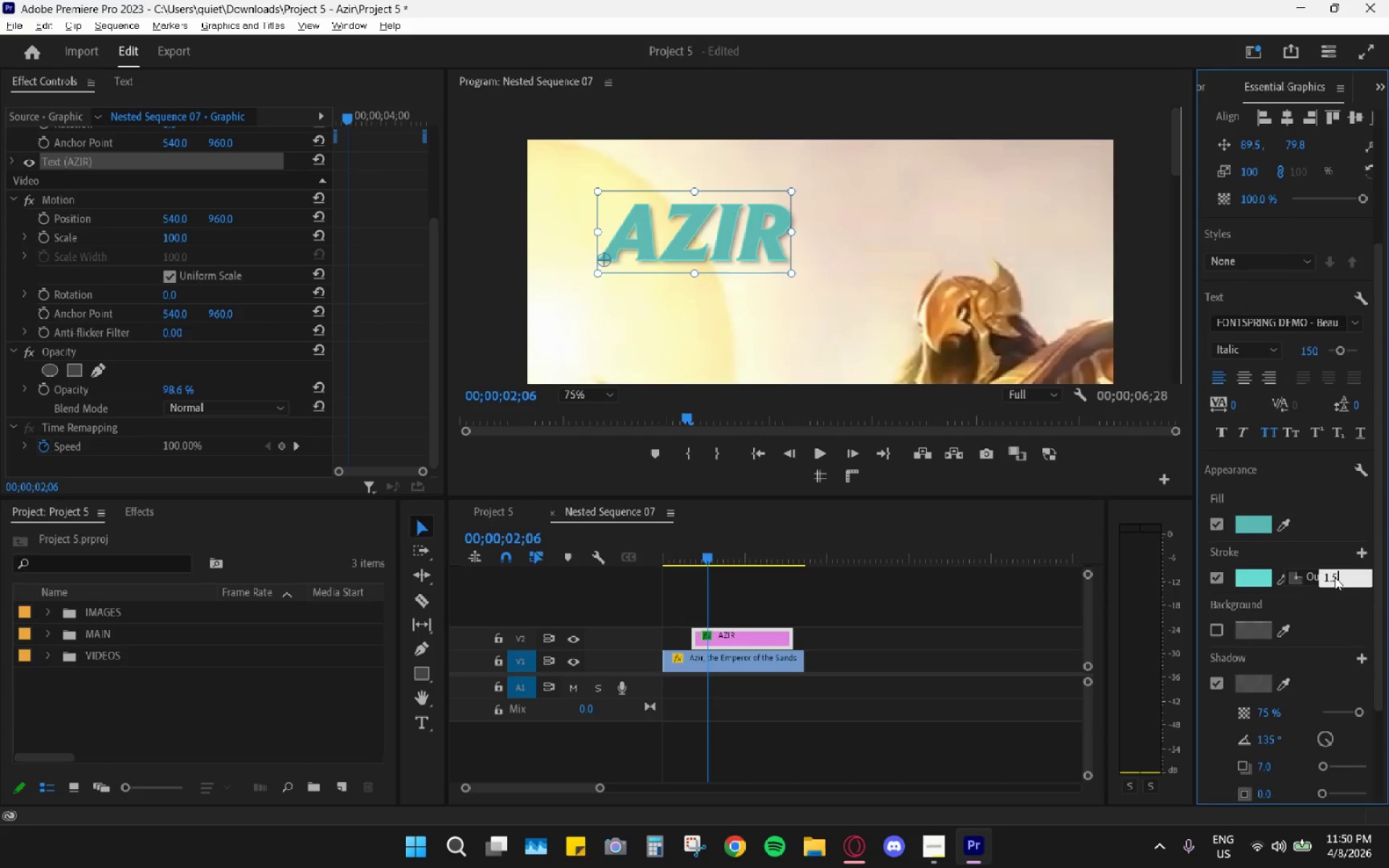 
key(Enter)
 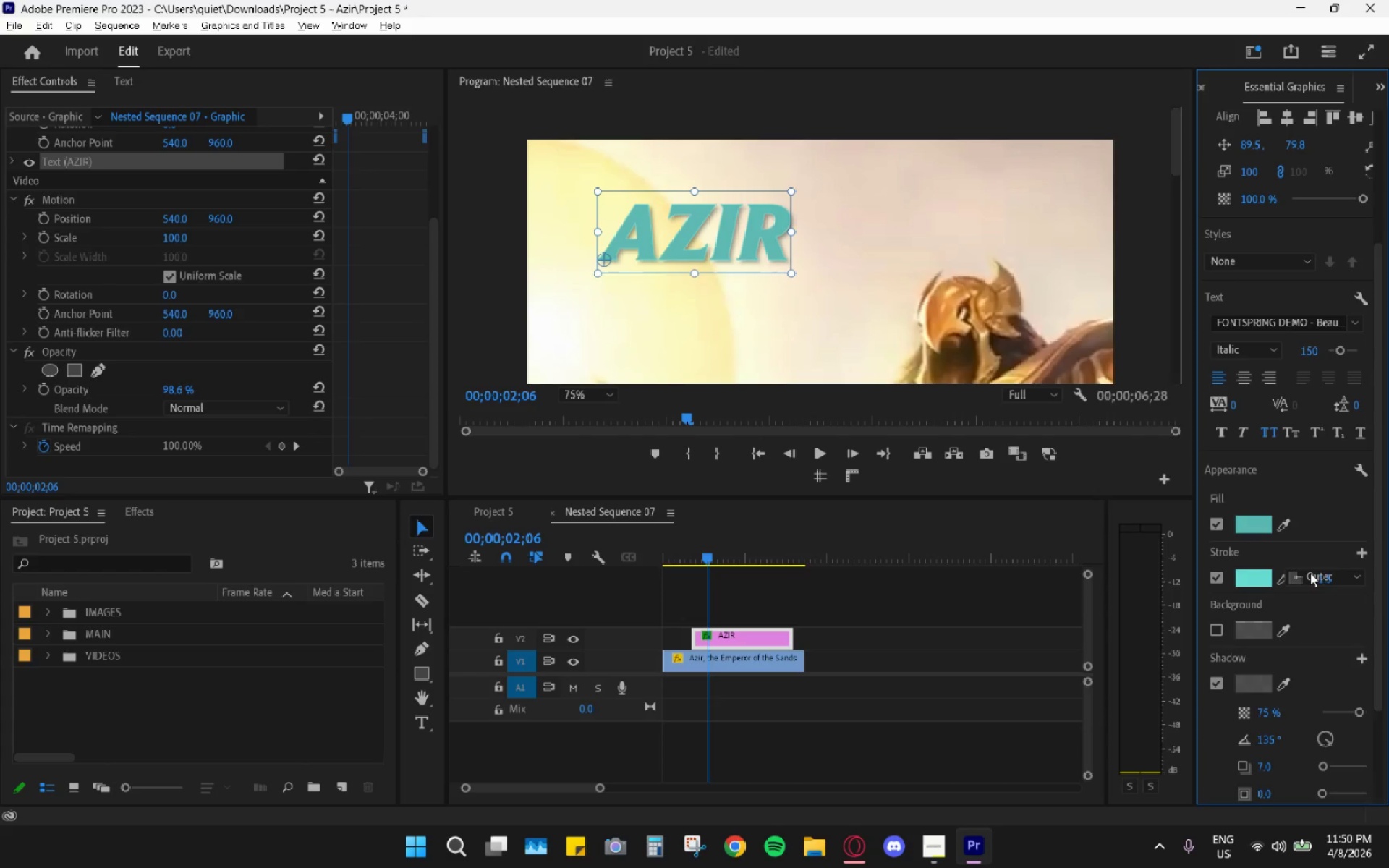 
scroll: coordinate [1268, 613], scroll_direction: down, amount: 7.0
 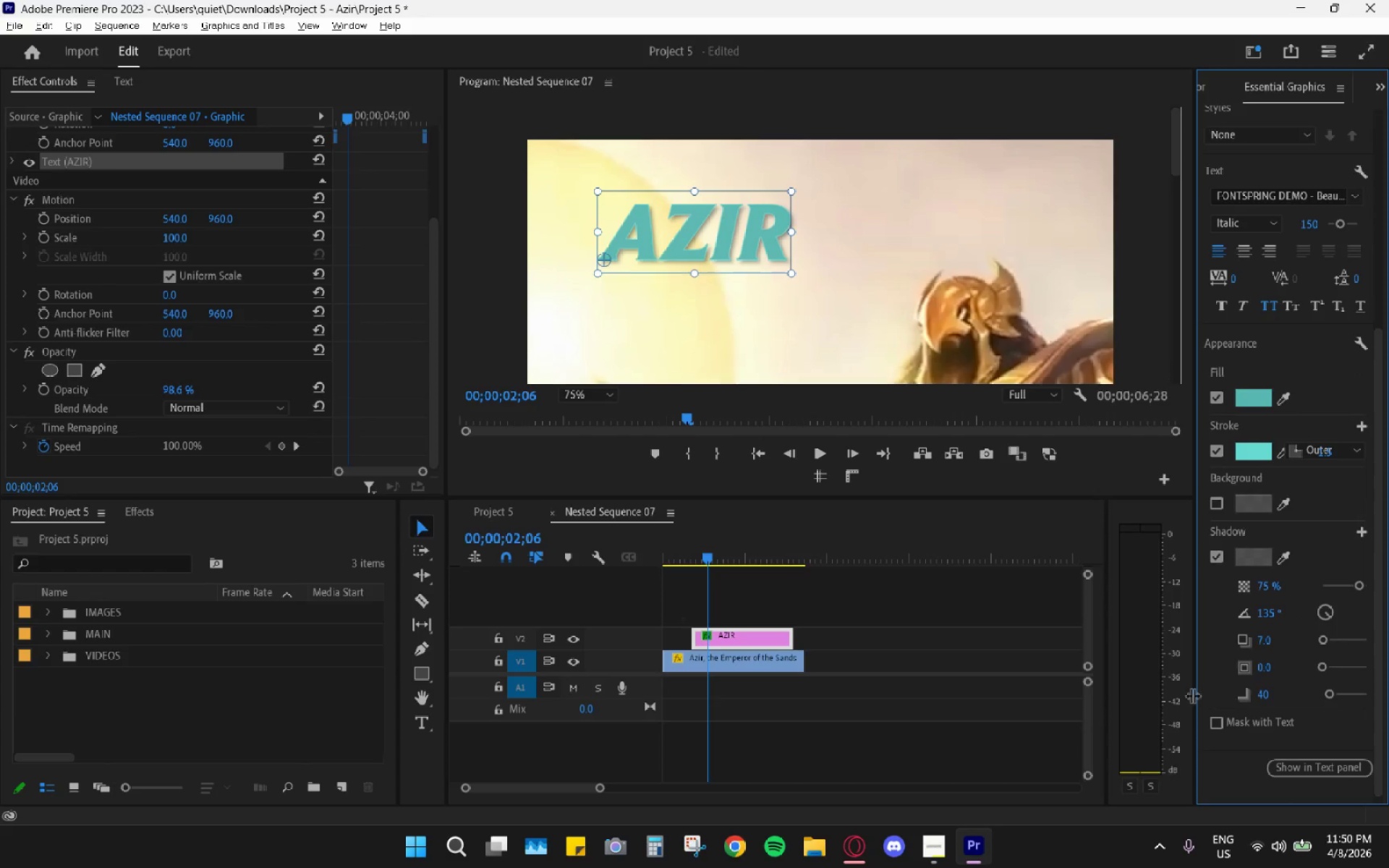 
left_click([1248, 559])
 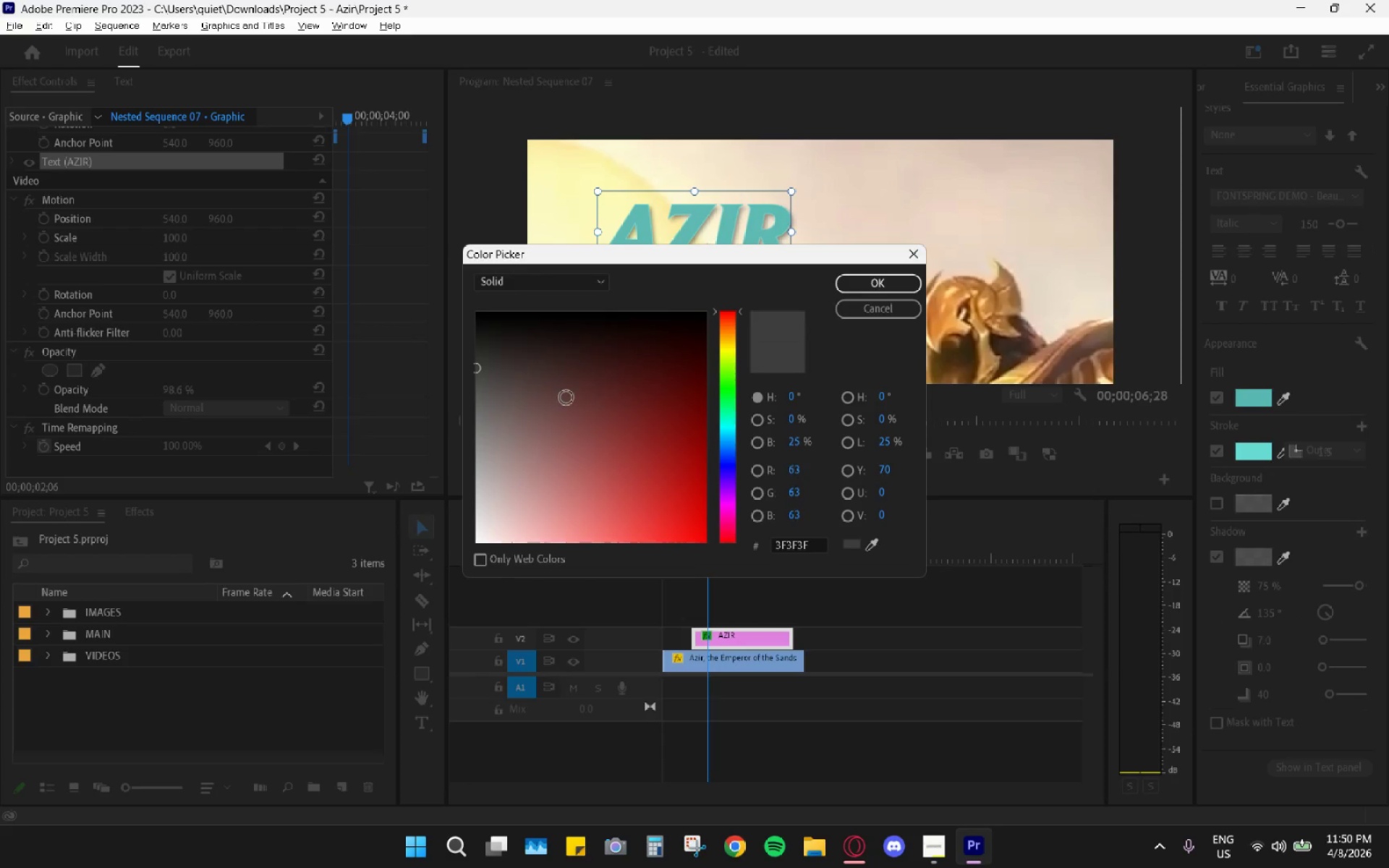 
left_click_drag(start_coordinate=[569, 398], to_coordinate=[787, 292])
 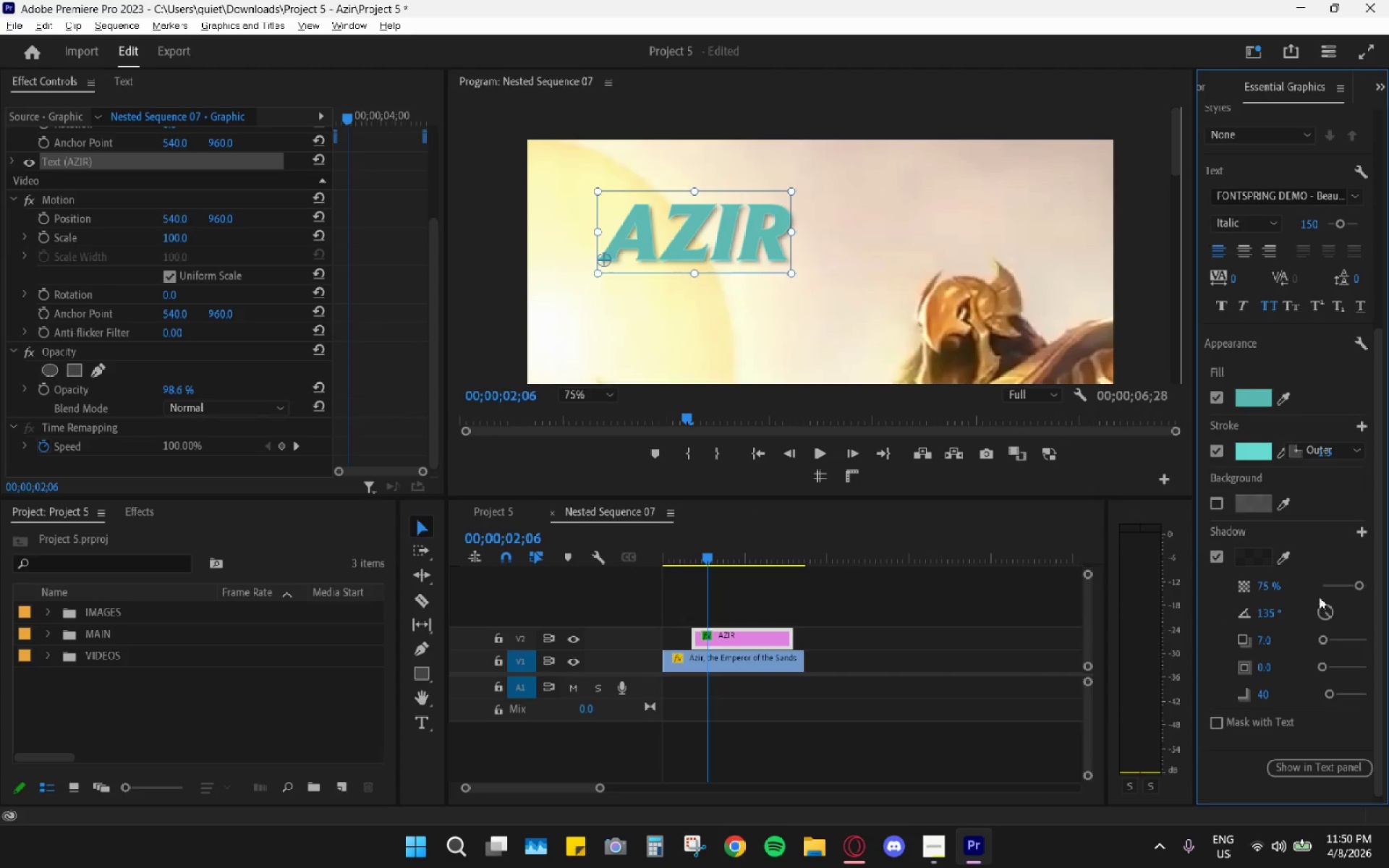 
left_click_drag(start_coordinate=[1361, 584], to_coordinate=[1388, 577])
 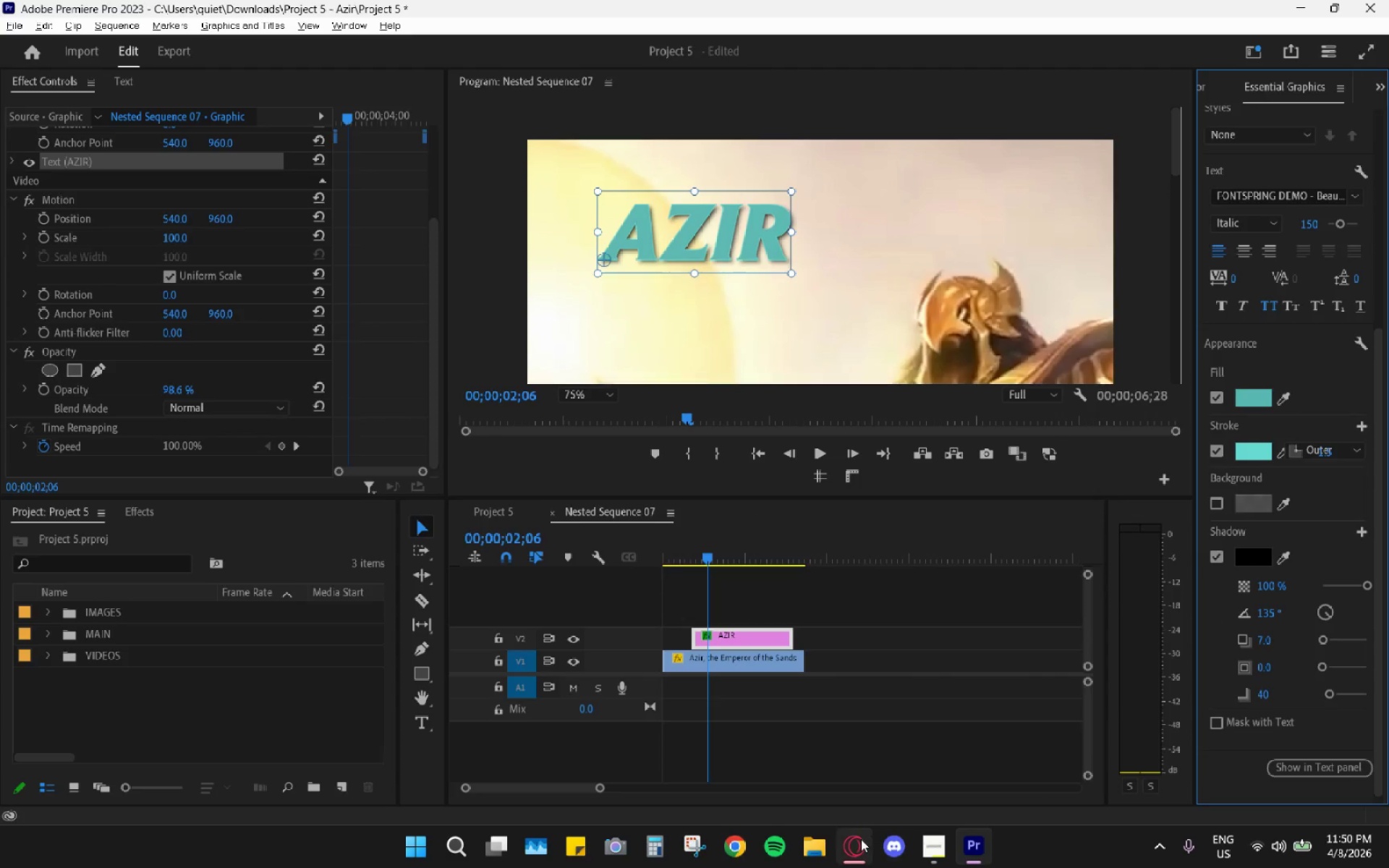 
left_click([860, 841])
 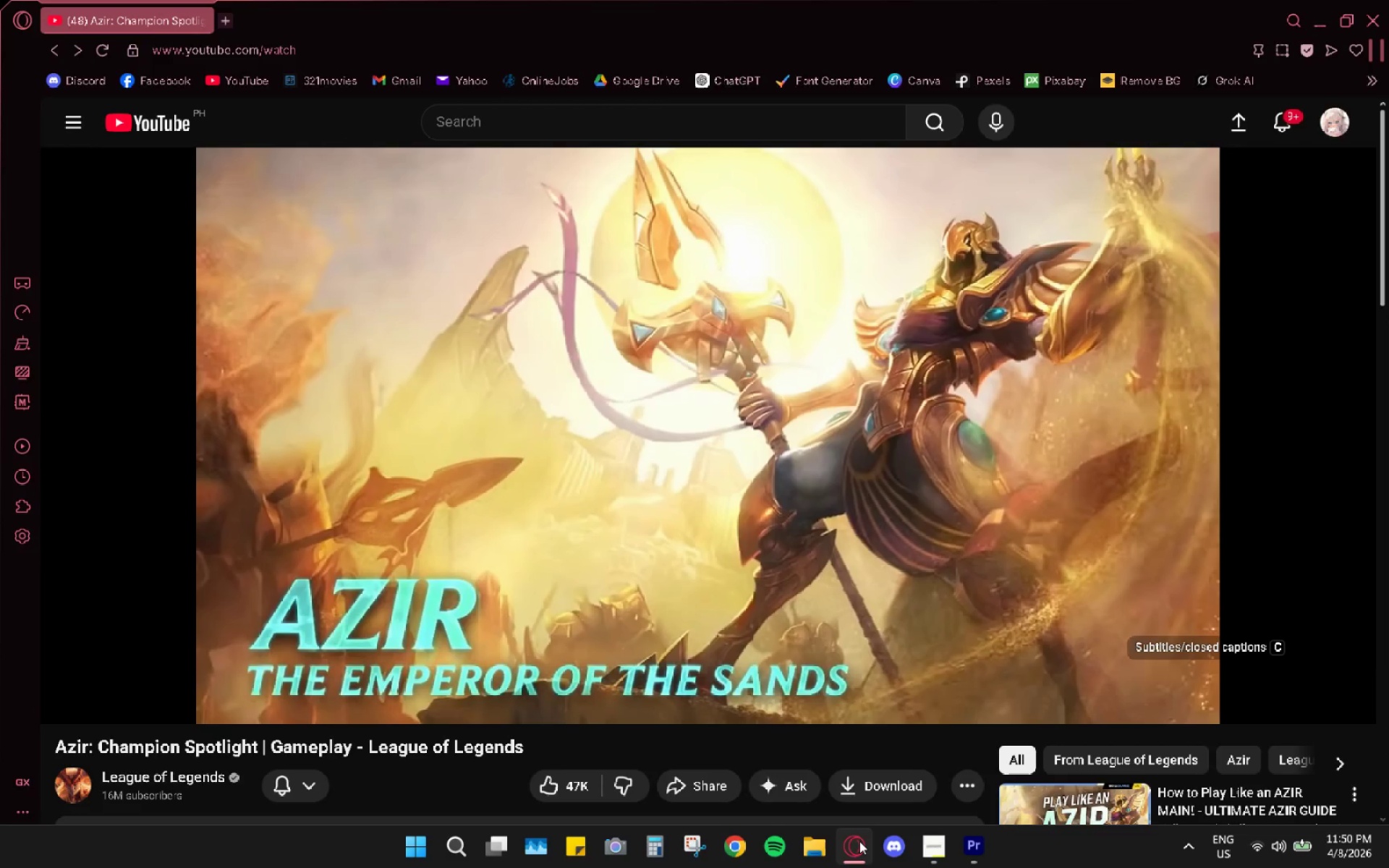 
left_click([859, 841])
 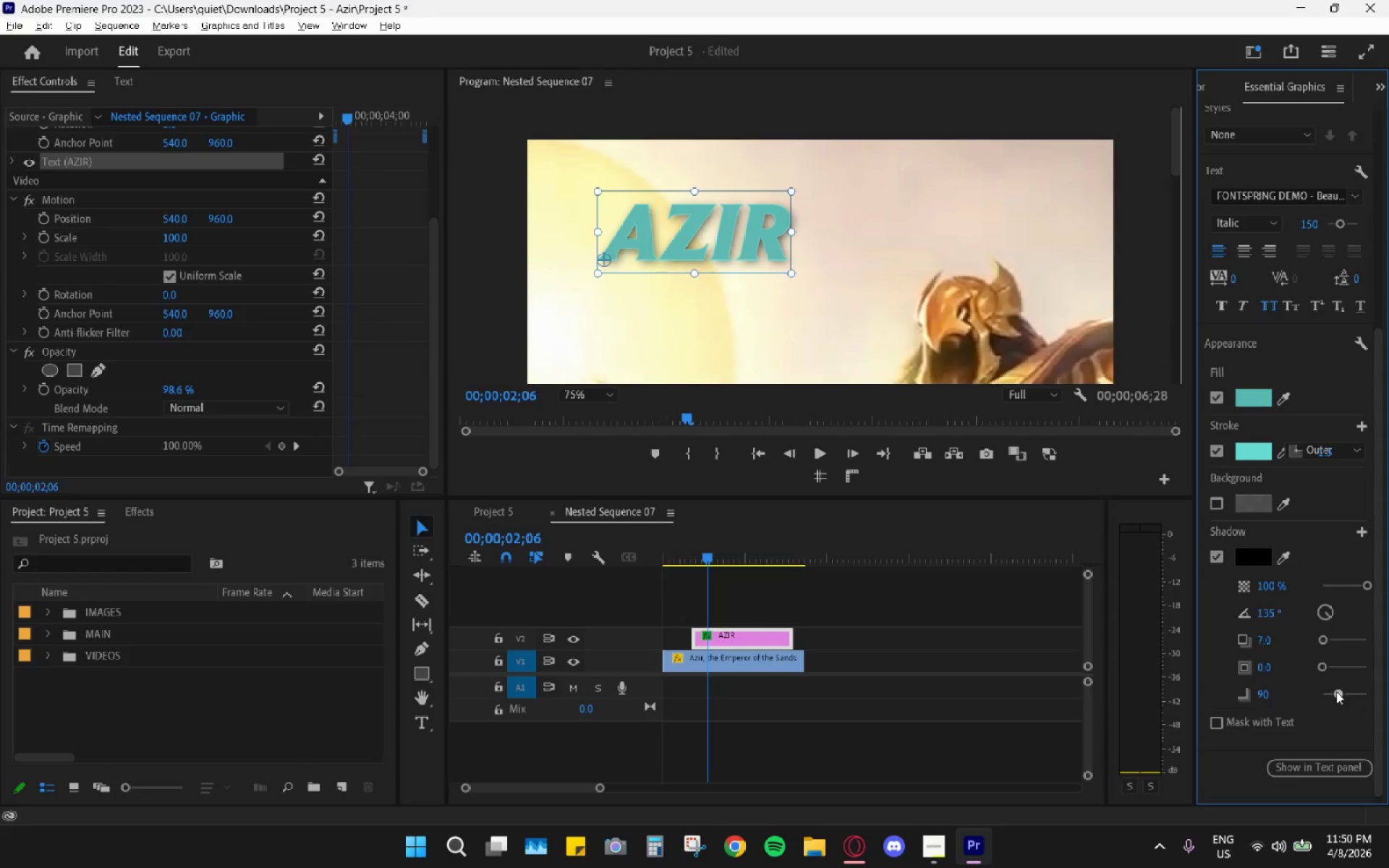 
left_click_drag(start_coordinate=[1328, 668], to_coordinate=[1324, 669])
 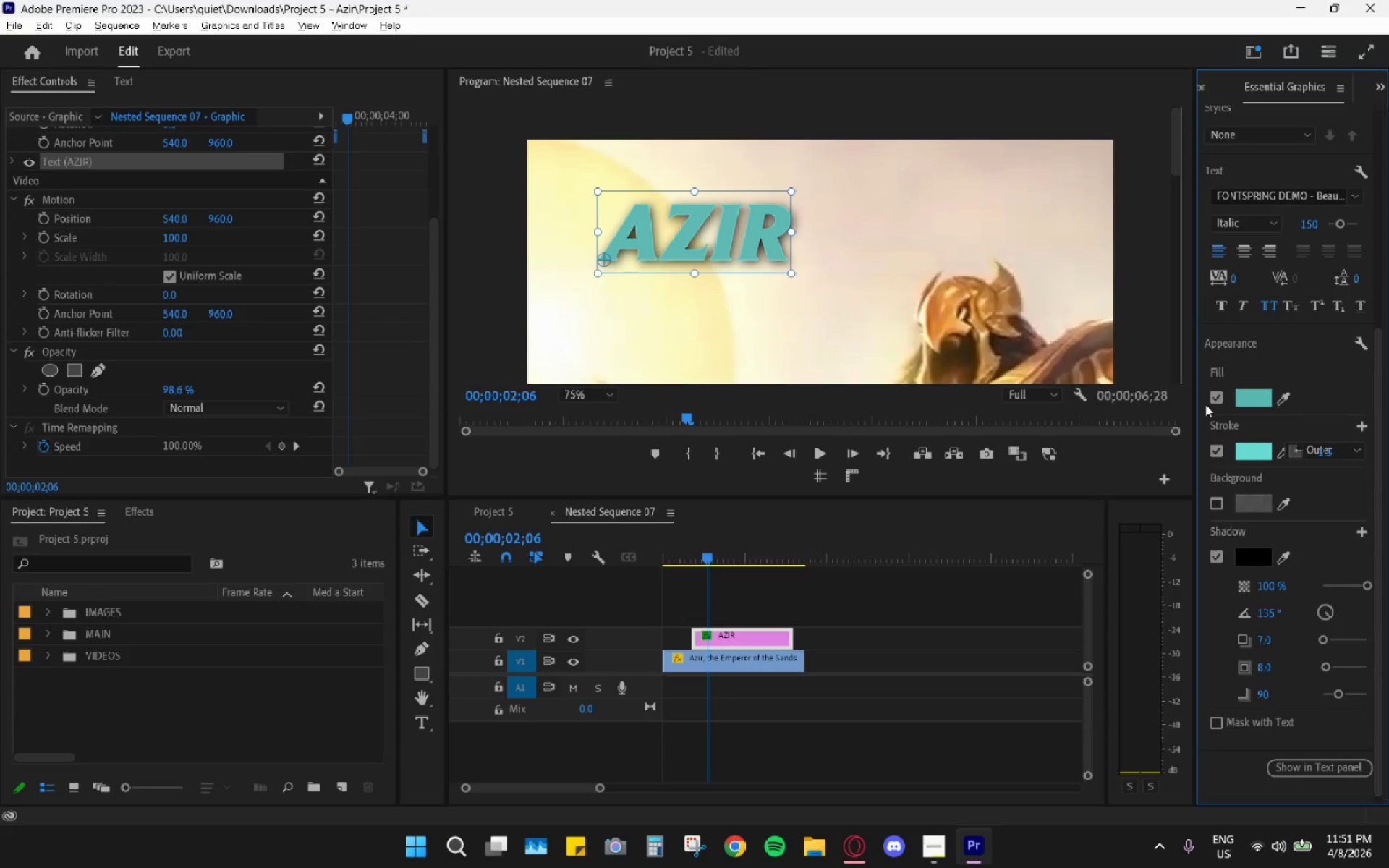 
scroll: coordinate [192, 392], scroll_direction: down, amount: 4.0
 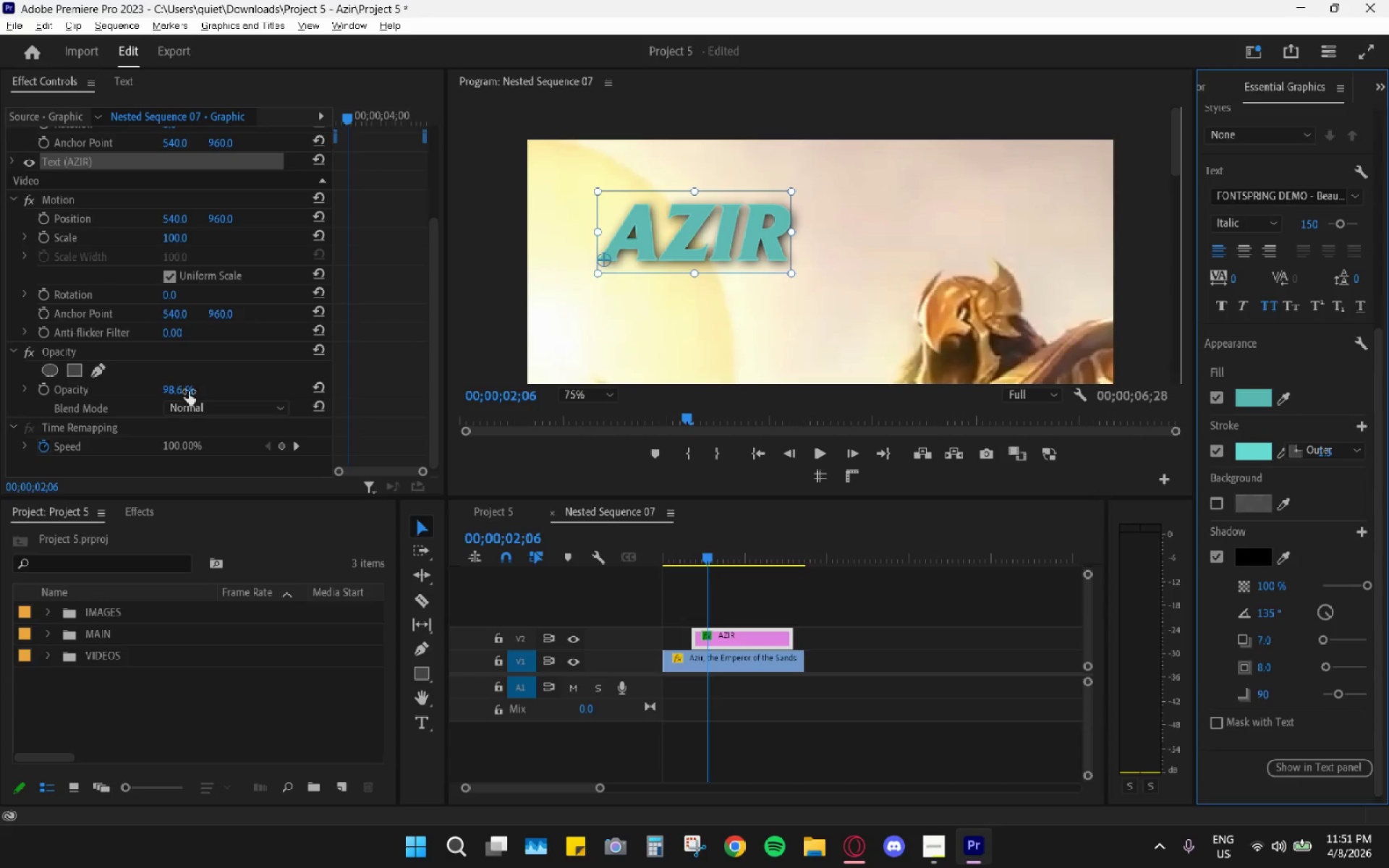 
left_click_drag(start_coordinate=[169, 391], to_coordinate=[211, 406])
 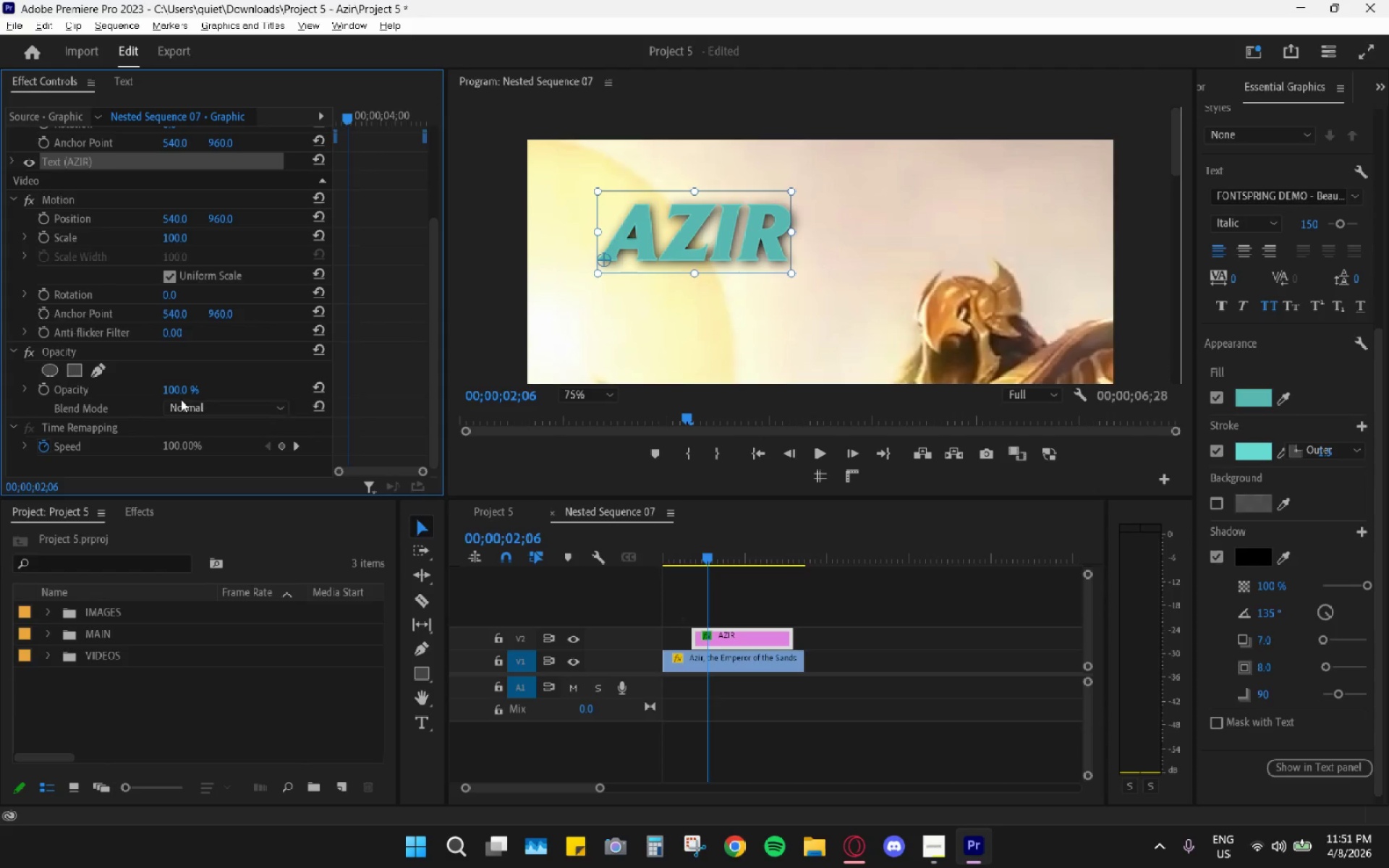 
left_click([184, 409])
 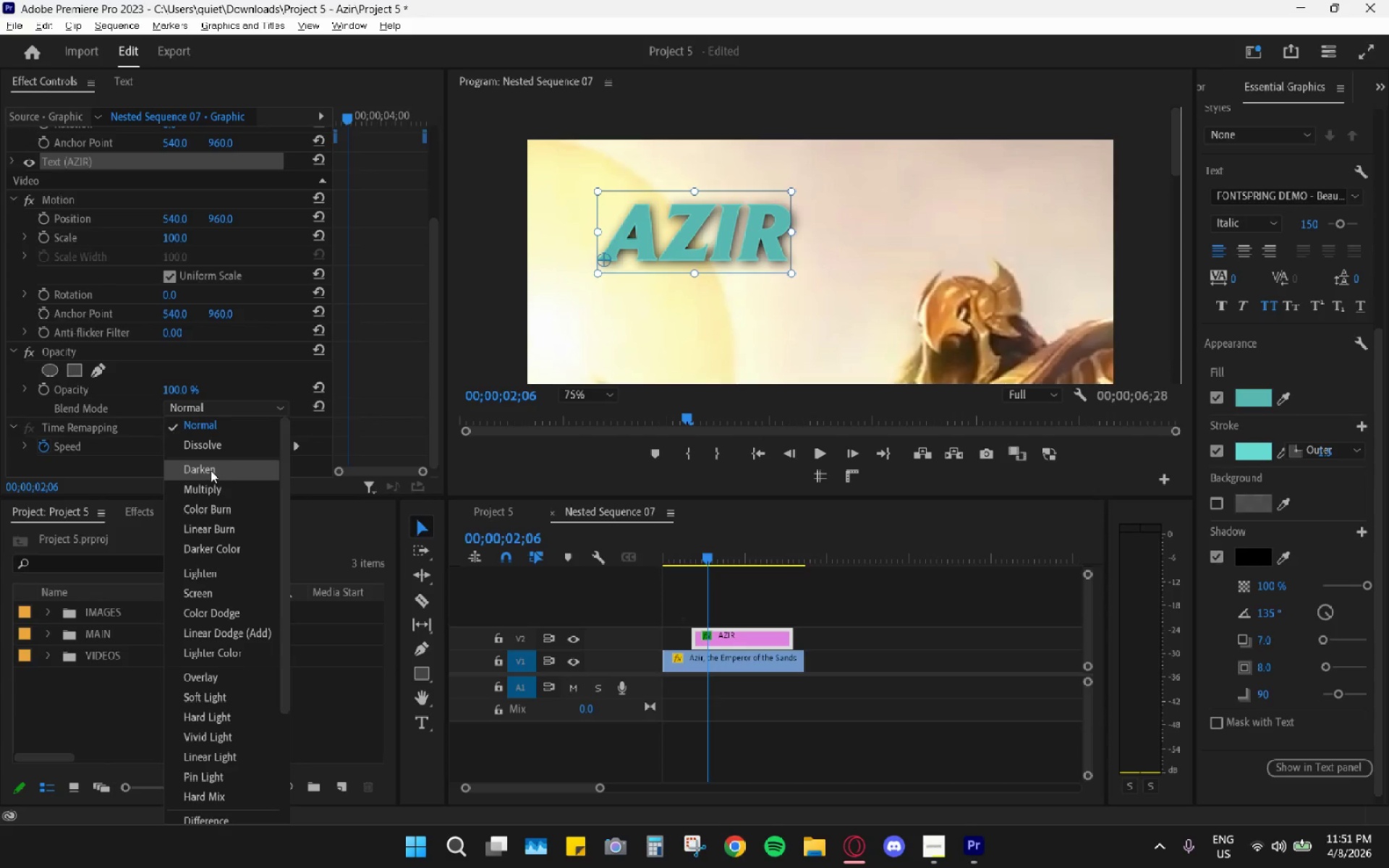 
left_click([211, 470])
 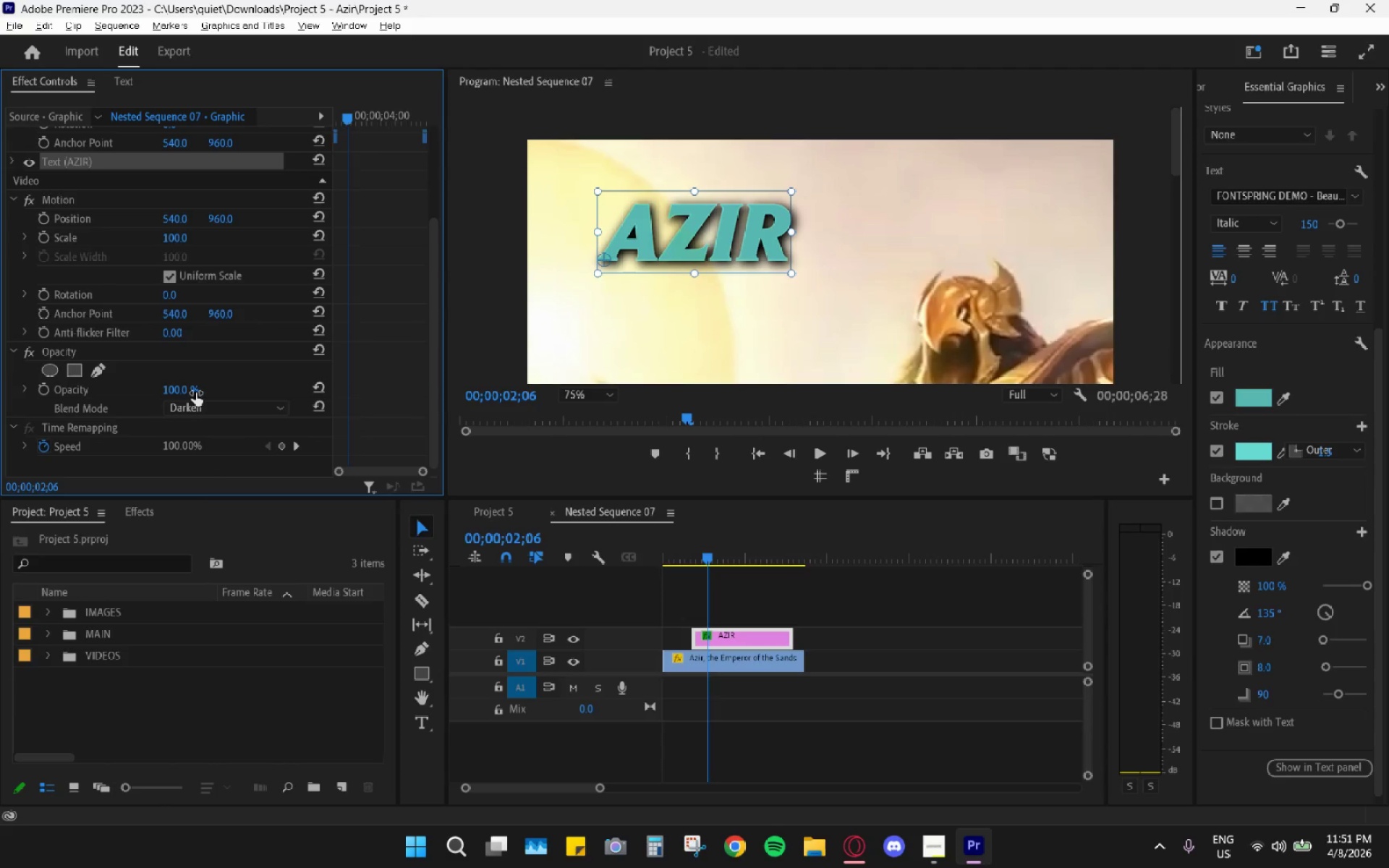 
left_click([203, 412])
 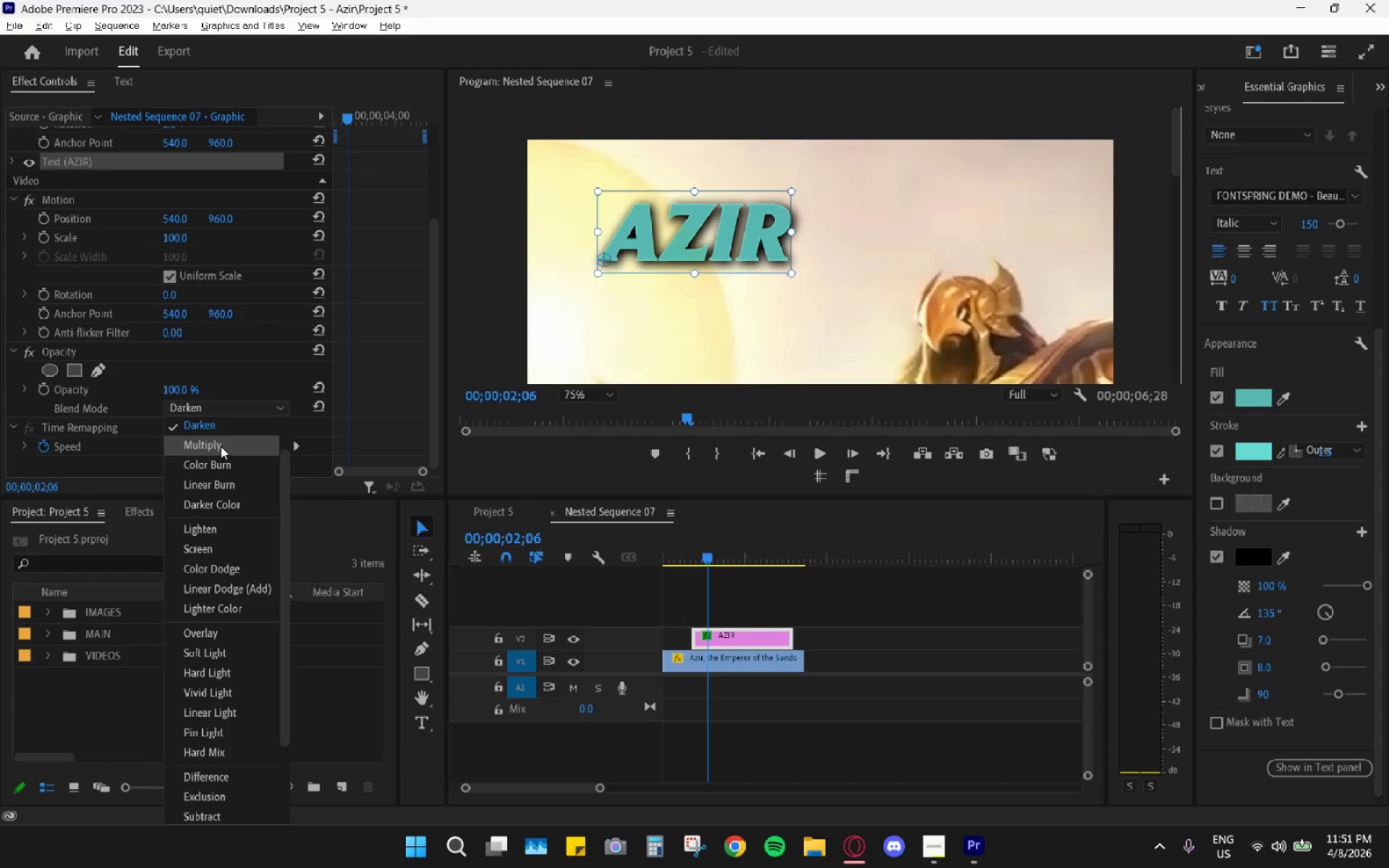 
left_click([221, 446])
 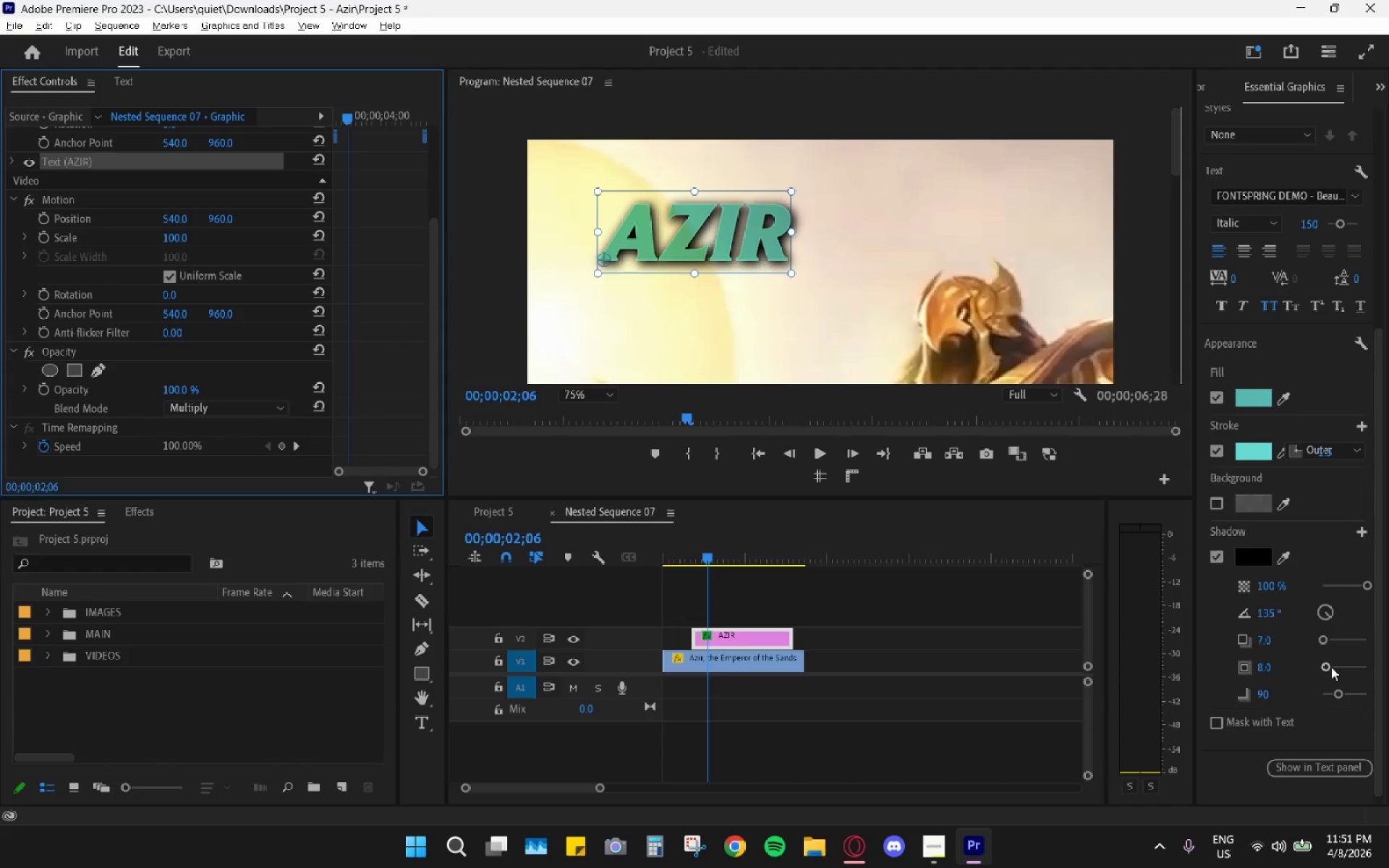 
left_click_drag(start_coordinate=[1337, 693], to_coordinate=[1349, 688])
 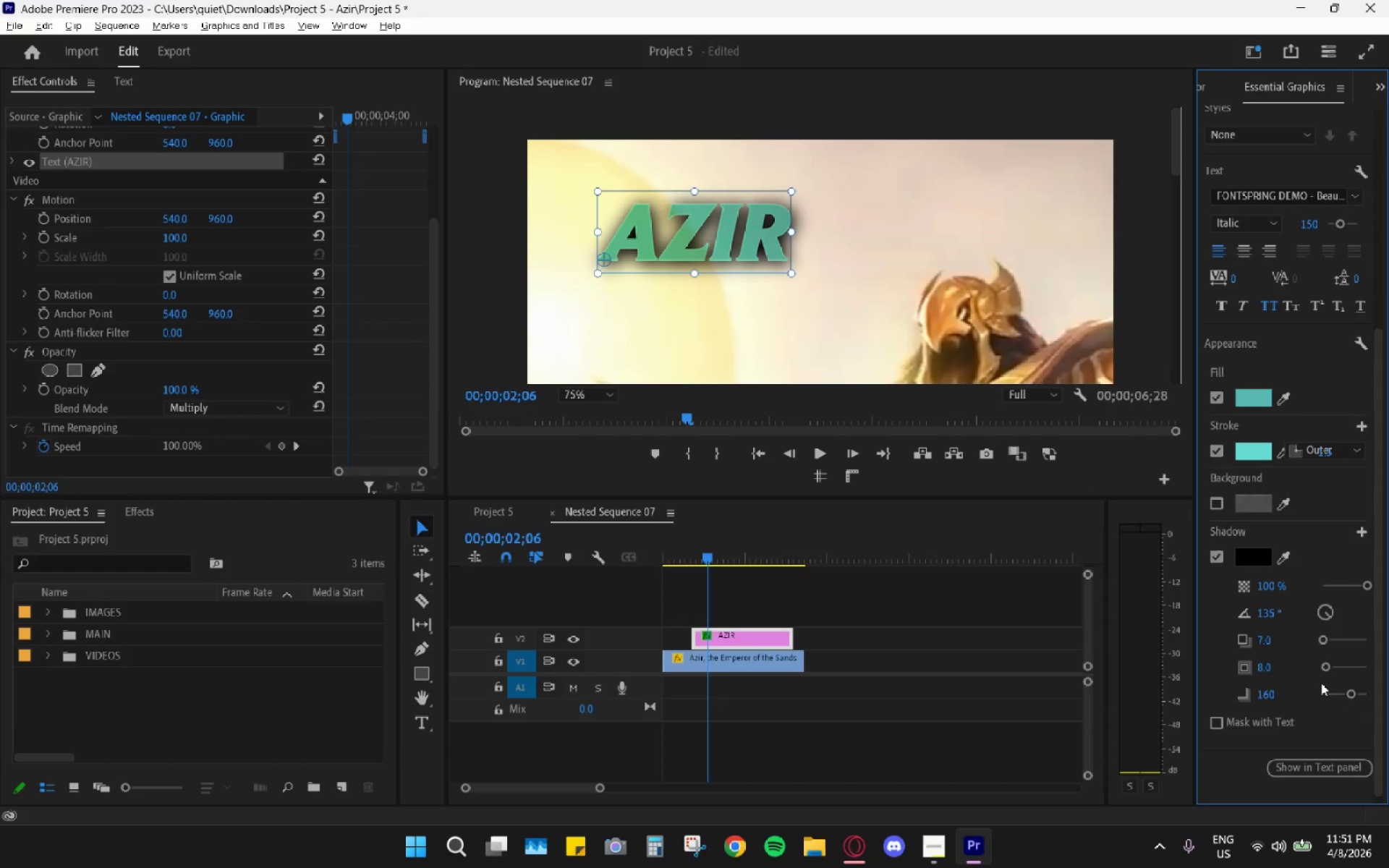 
key(Control+ControlLeft)
 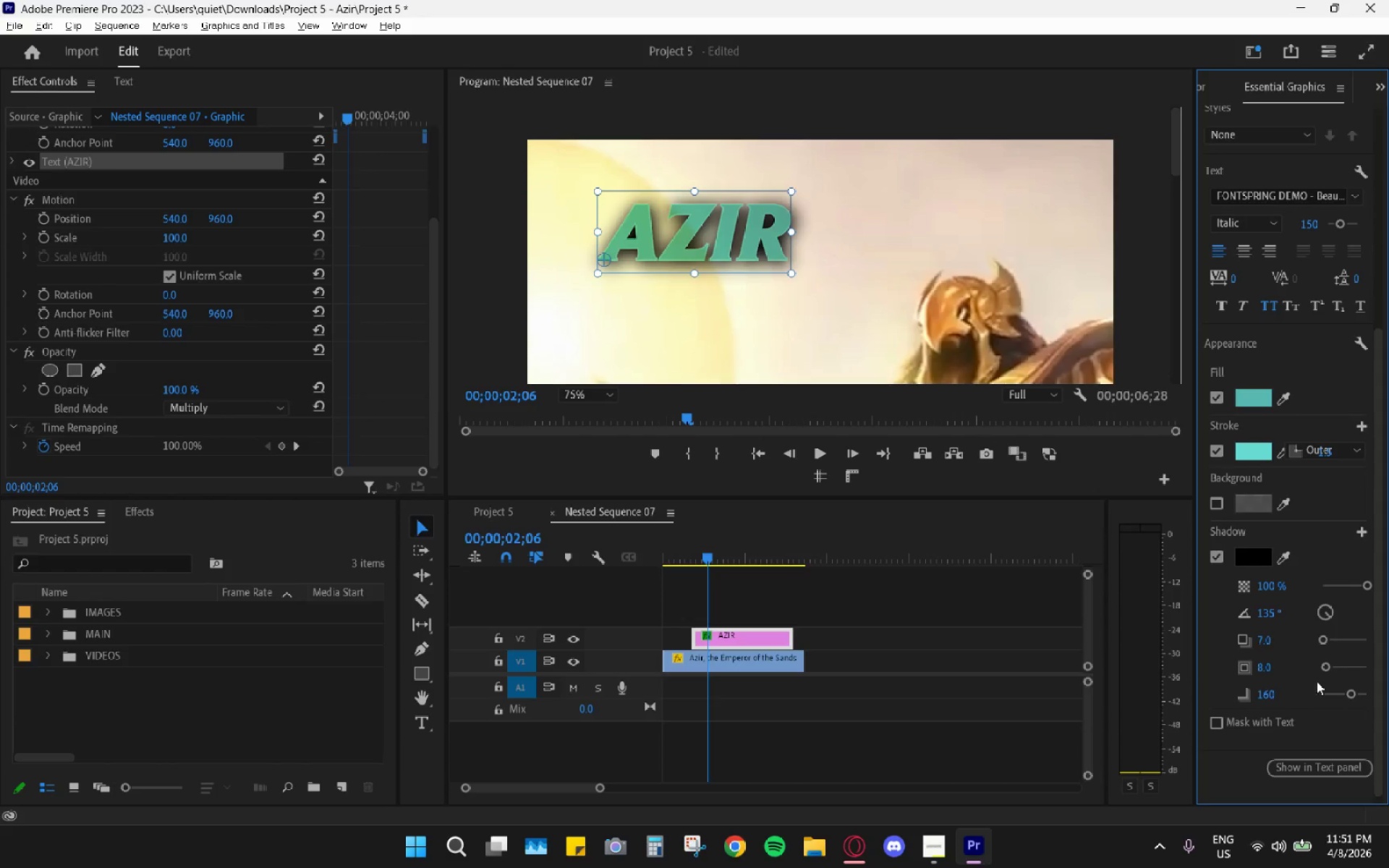 
key(Control+Z)
 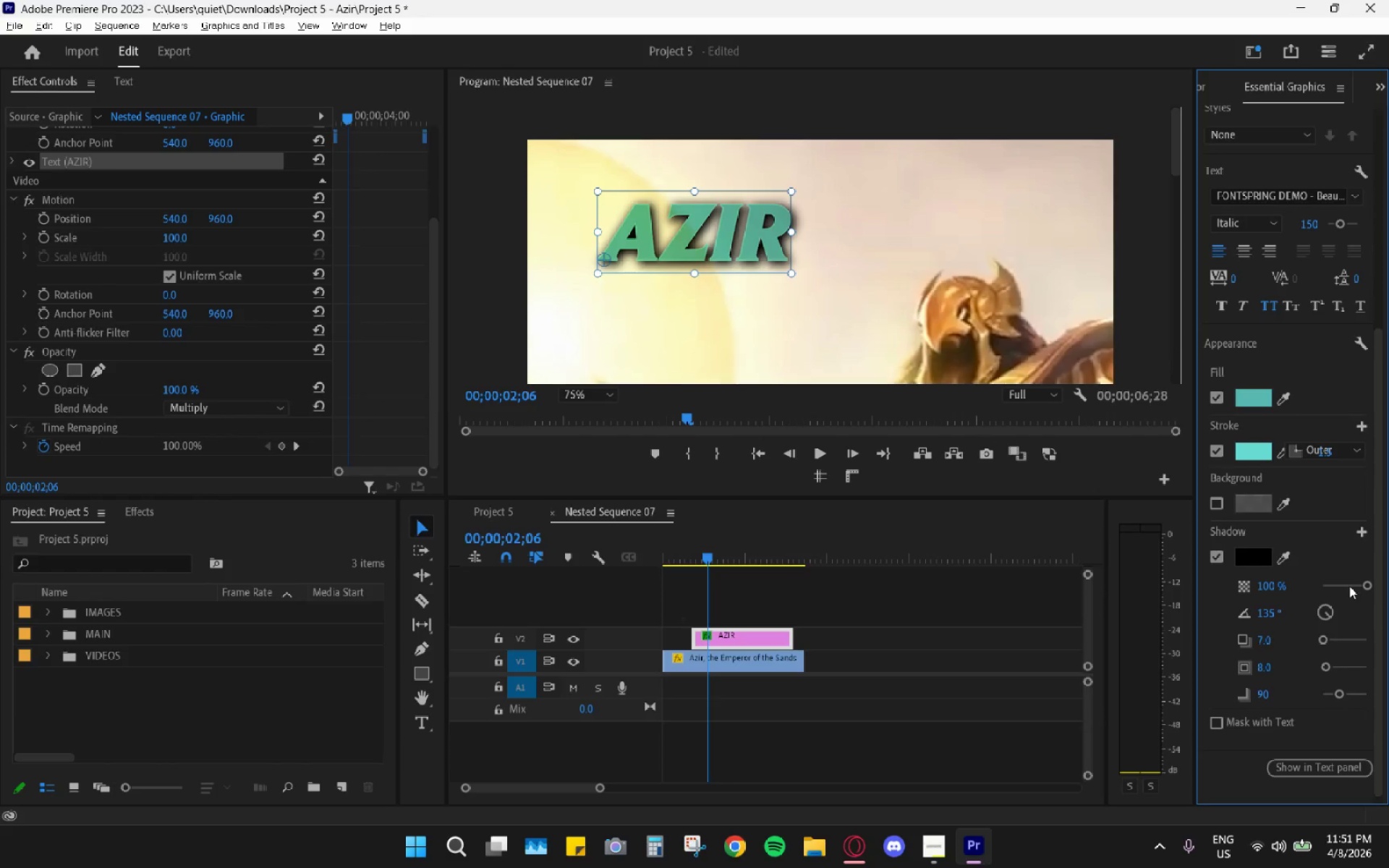 
left_click_drag(start_coordinate=[1356, 587], to_coordinate=[1343, 590])
 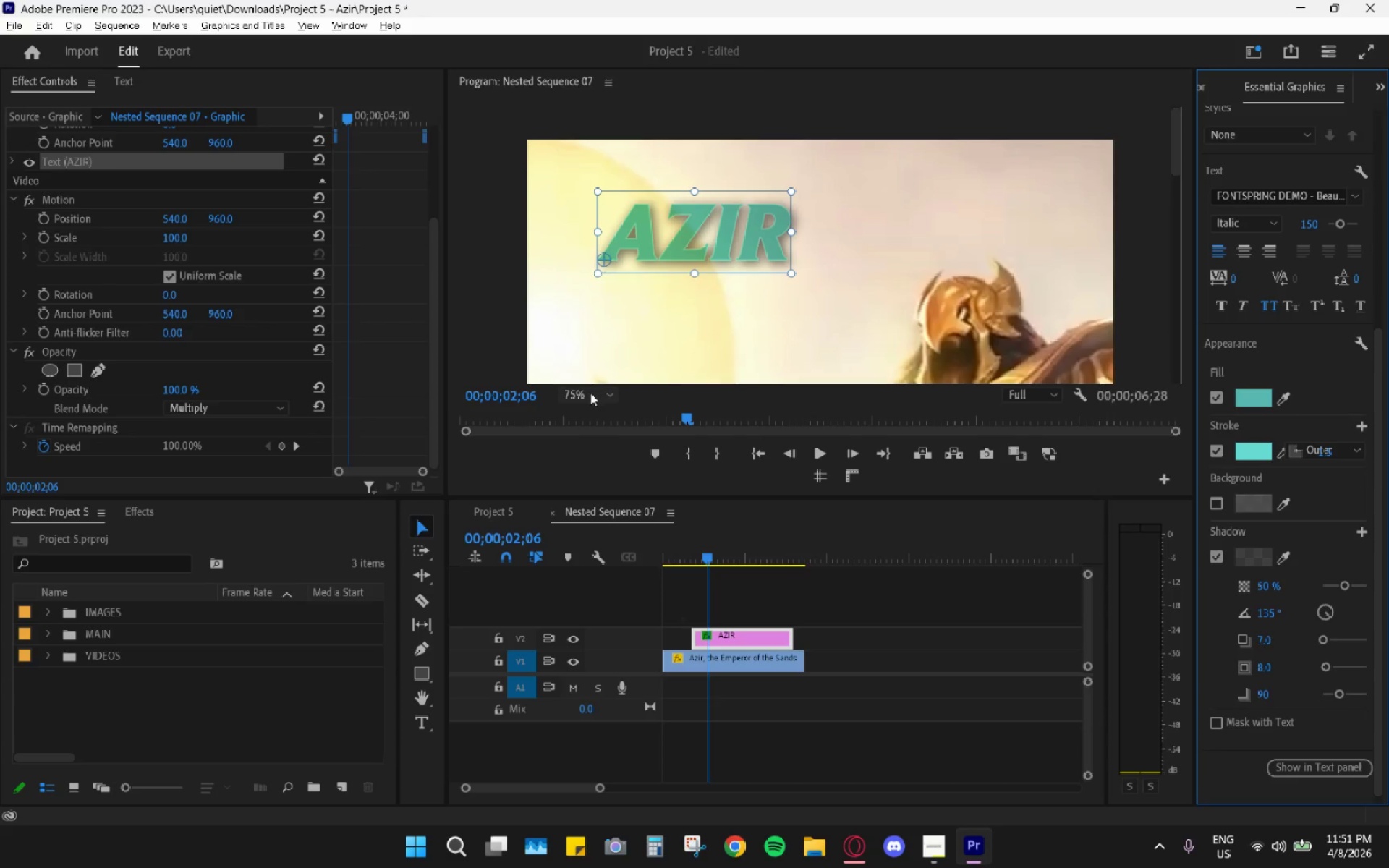 
double_click([596, 405])
 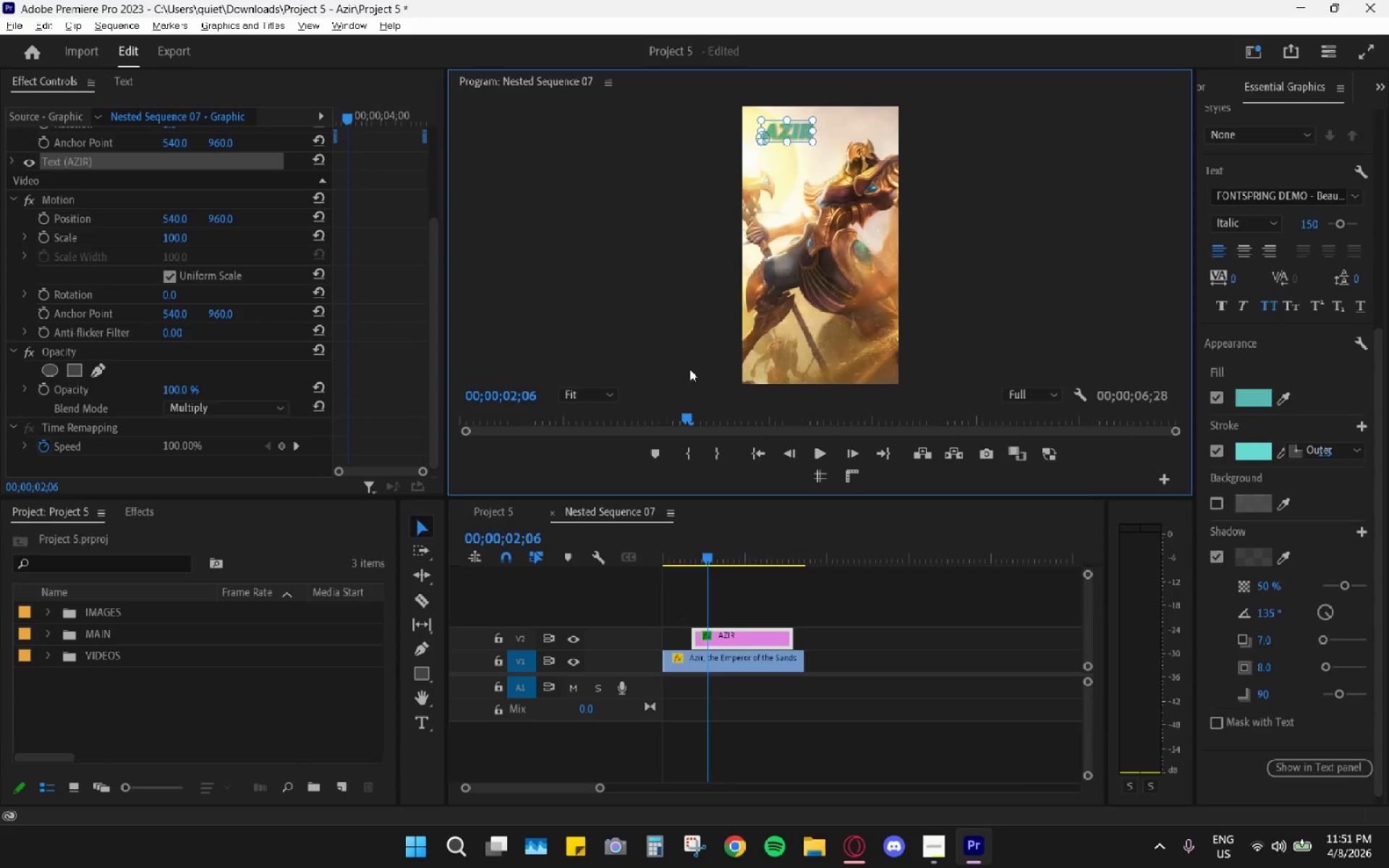 
key(Space)
 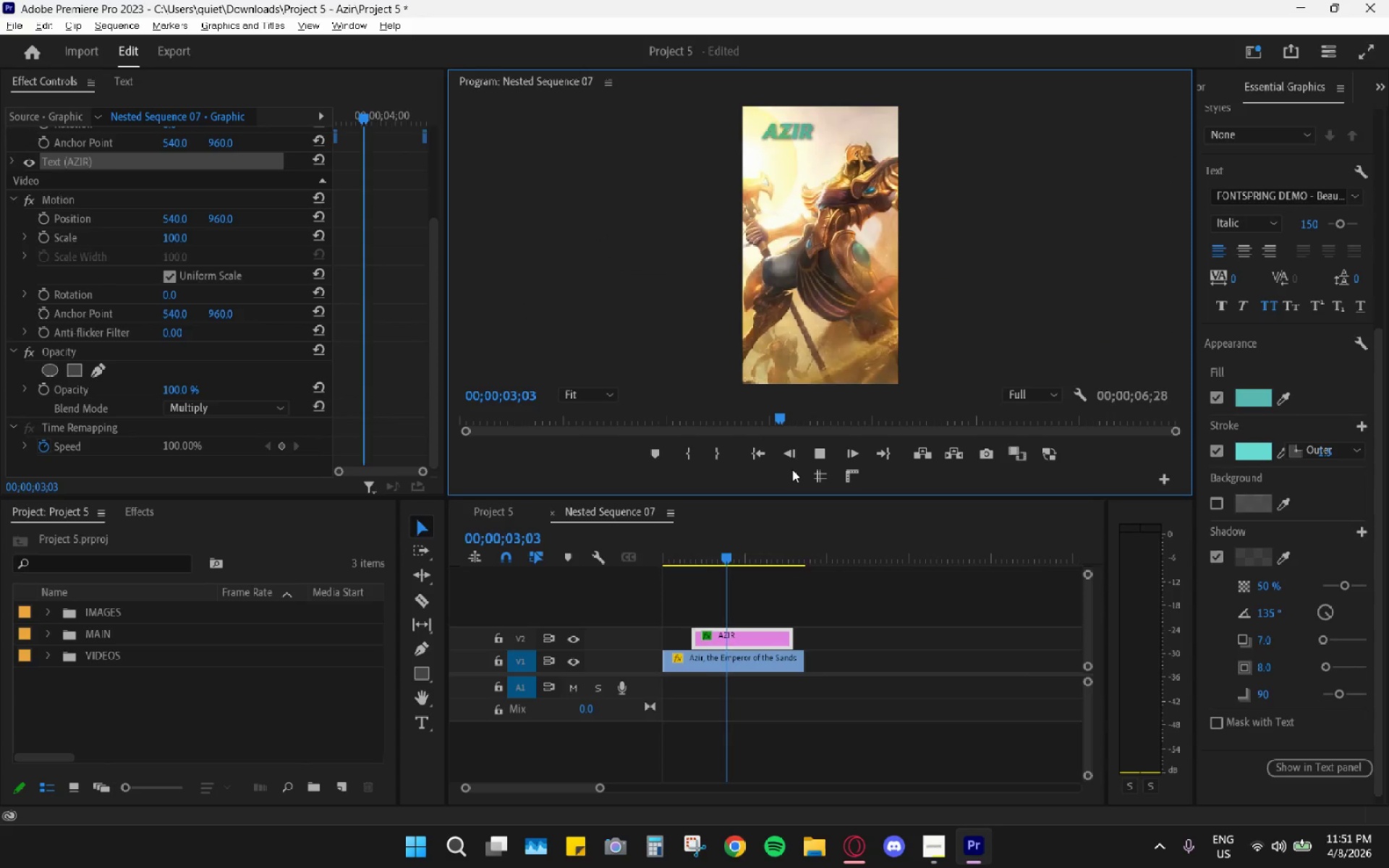 
key(Space)
 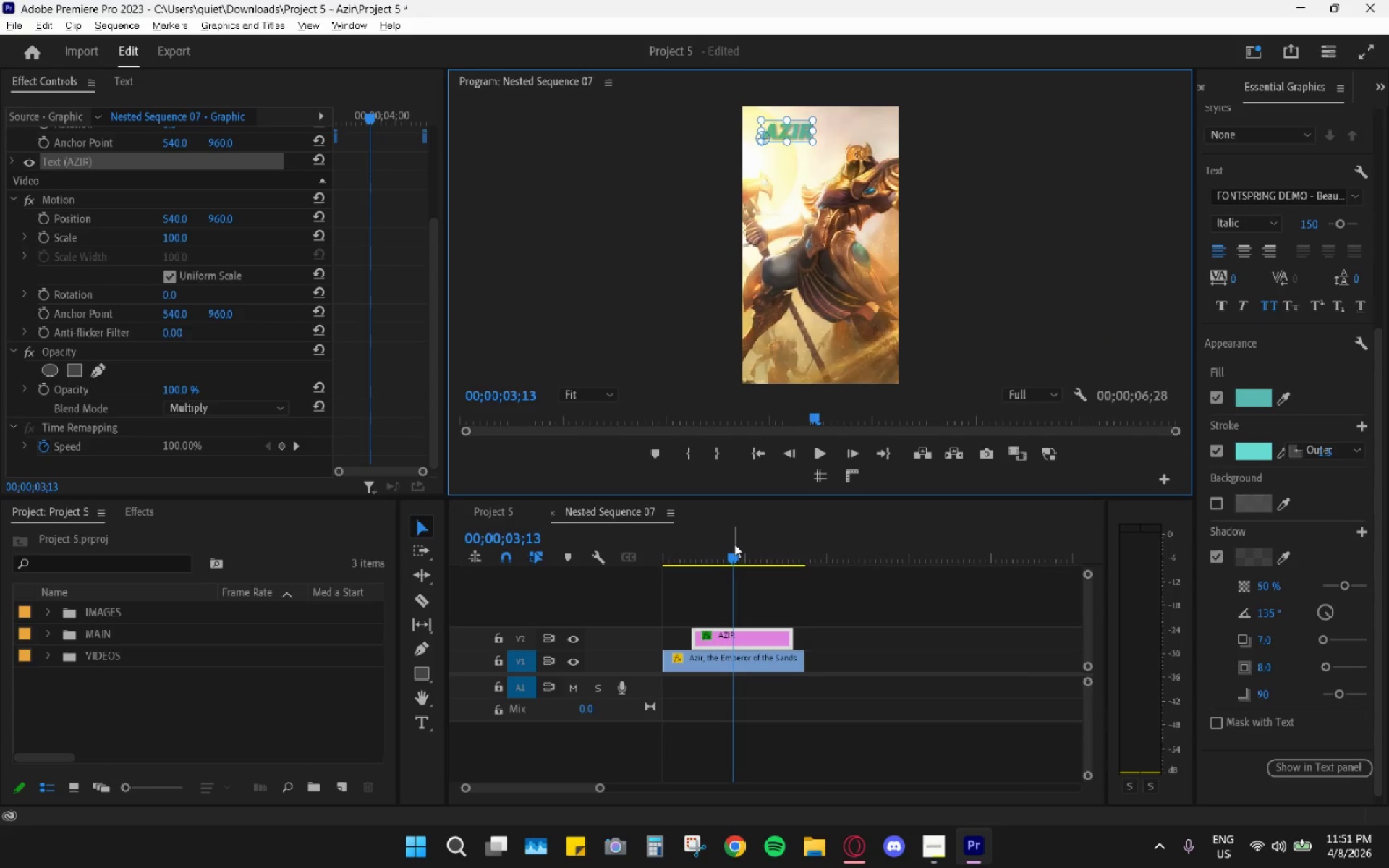 
left_click_drag(start_coordinate=[725, 552], to_coordinate=[634, 556])
 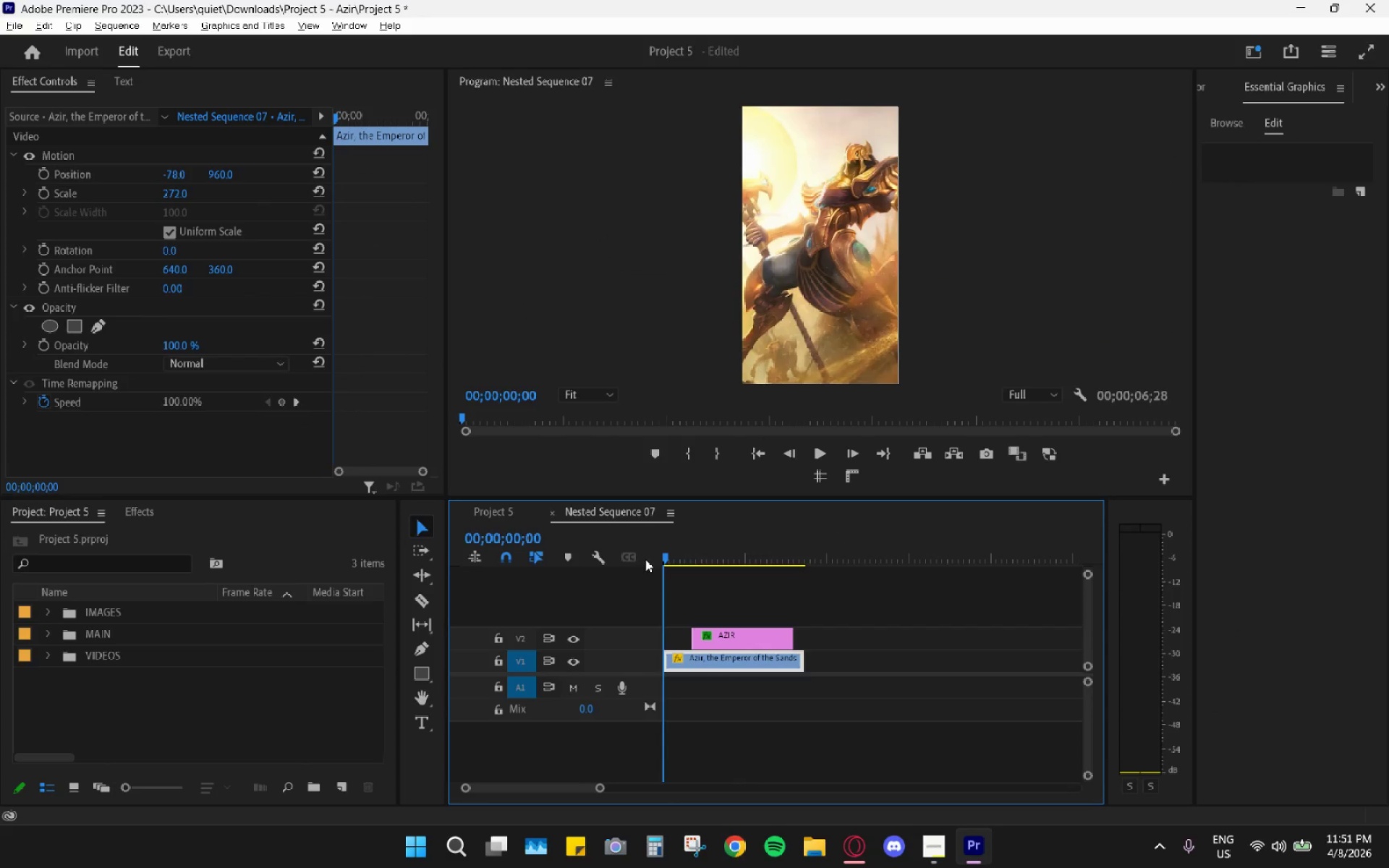 
key(Alt+AltLeft)
 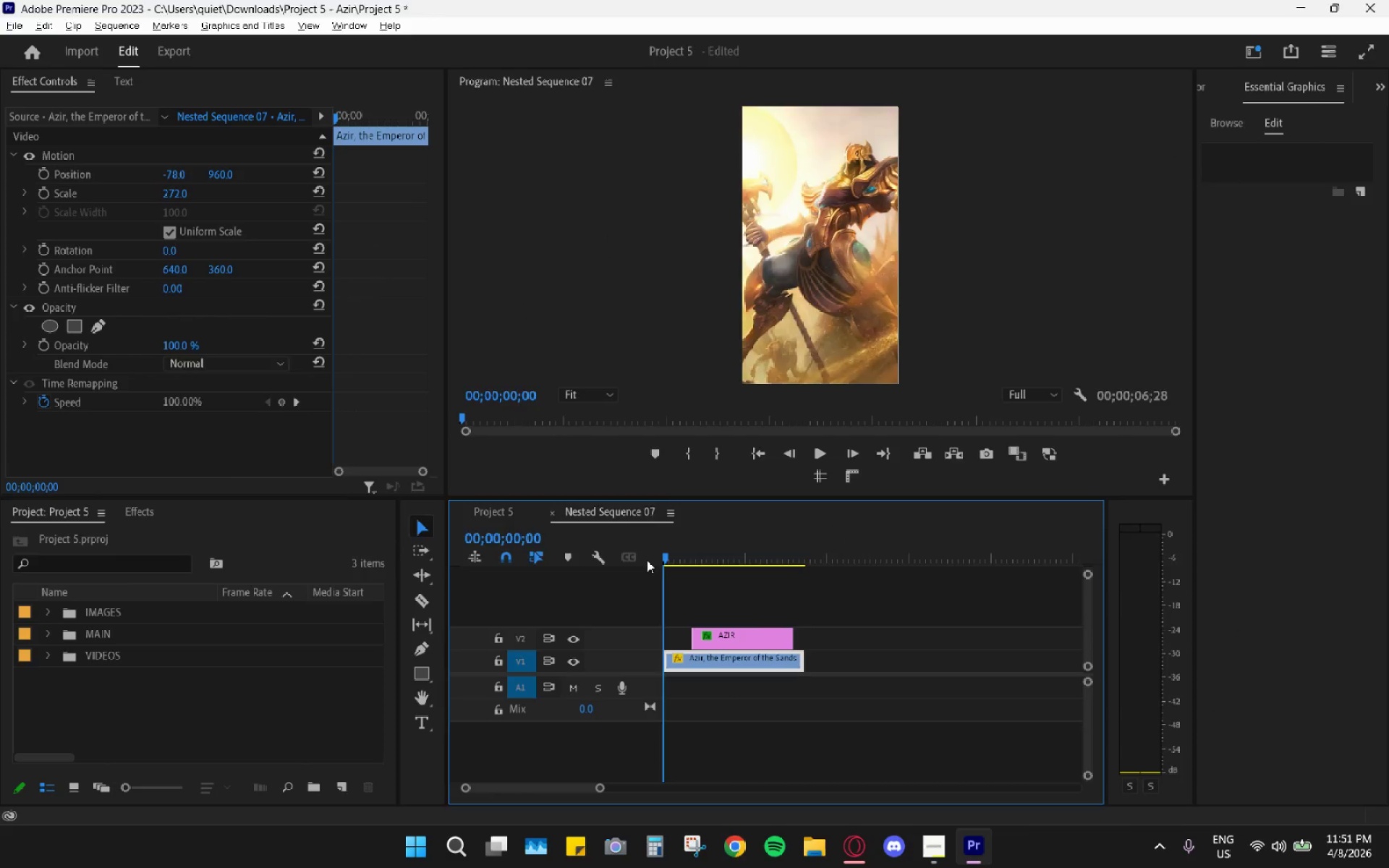 
key(Alt+Tab)
 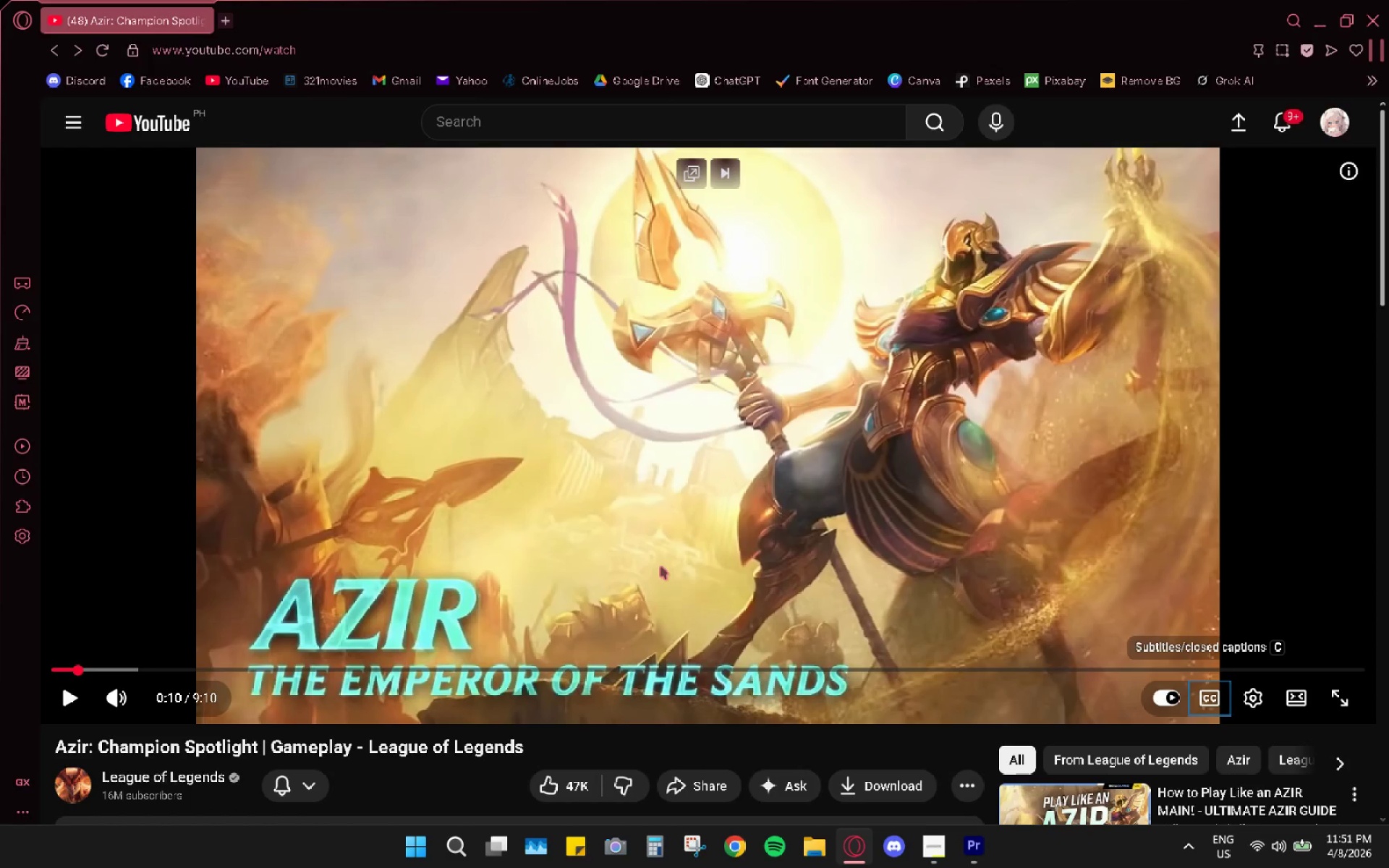 
key(Space)
 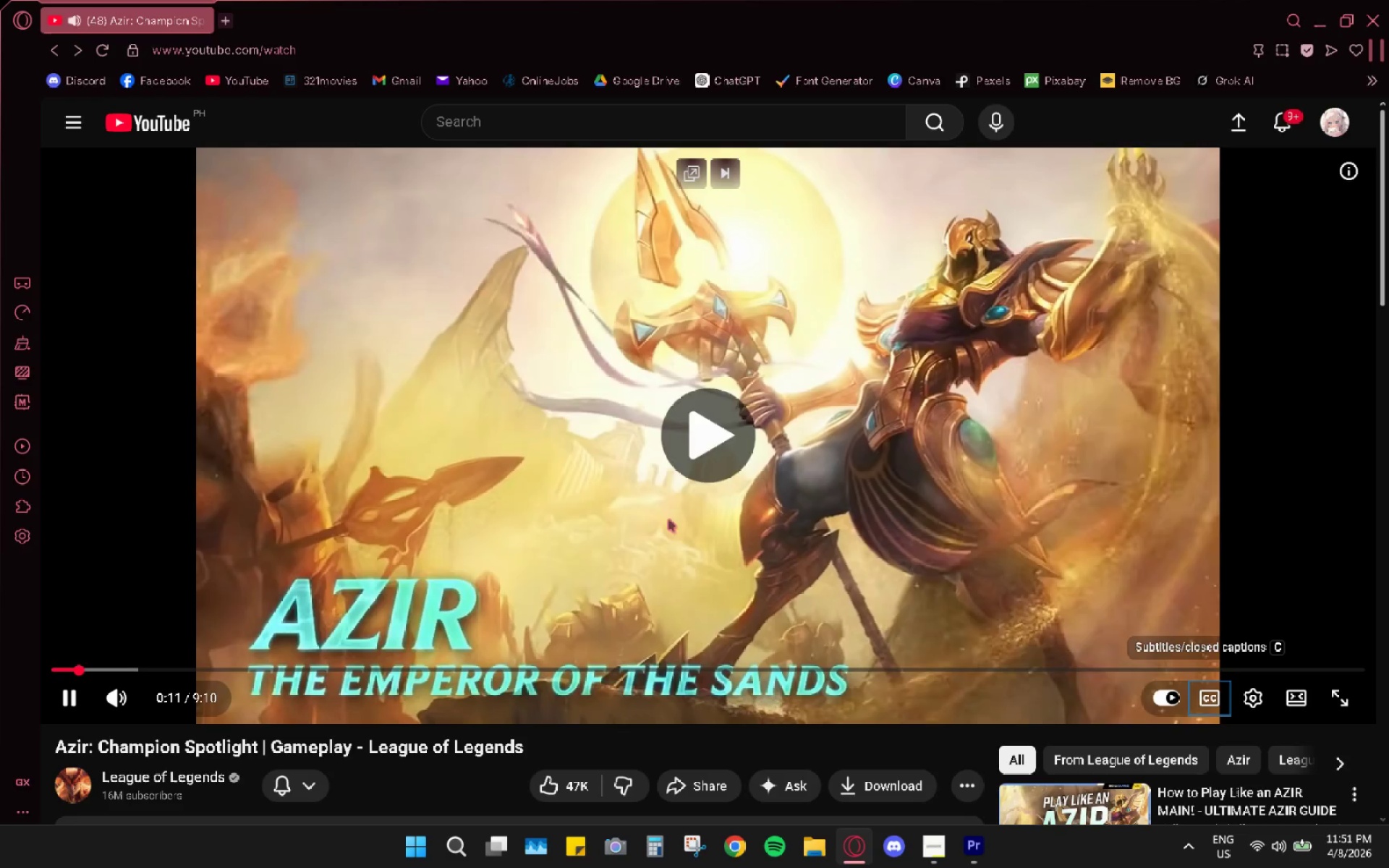 
key(Space)
 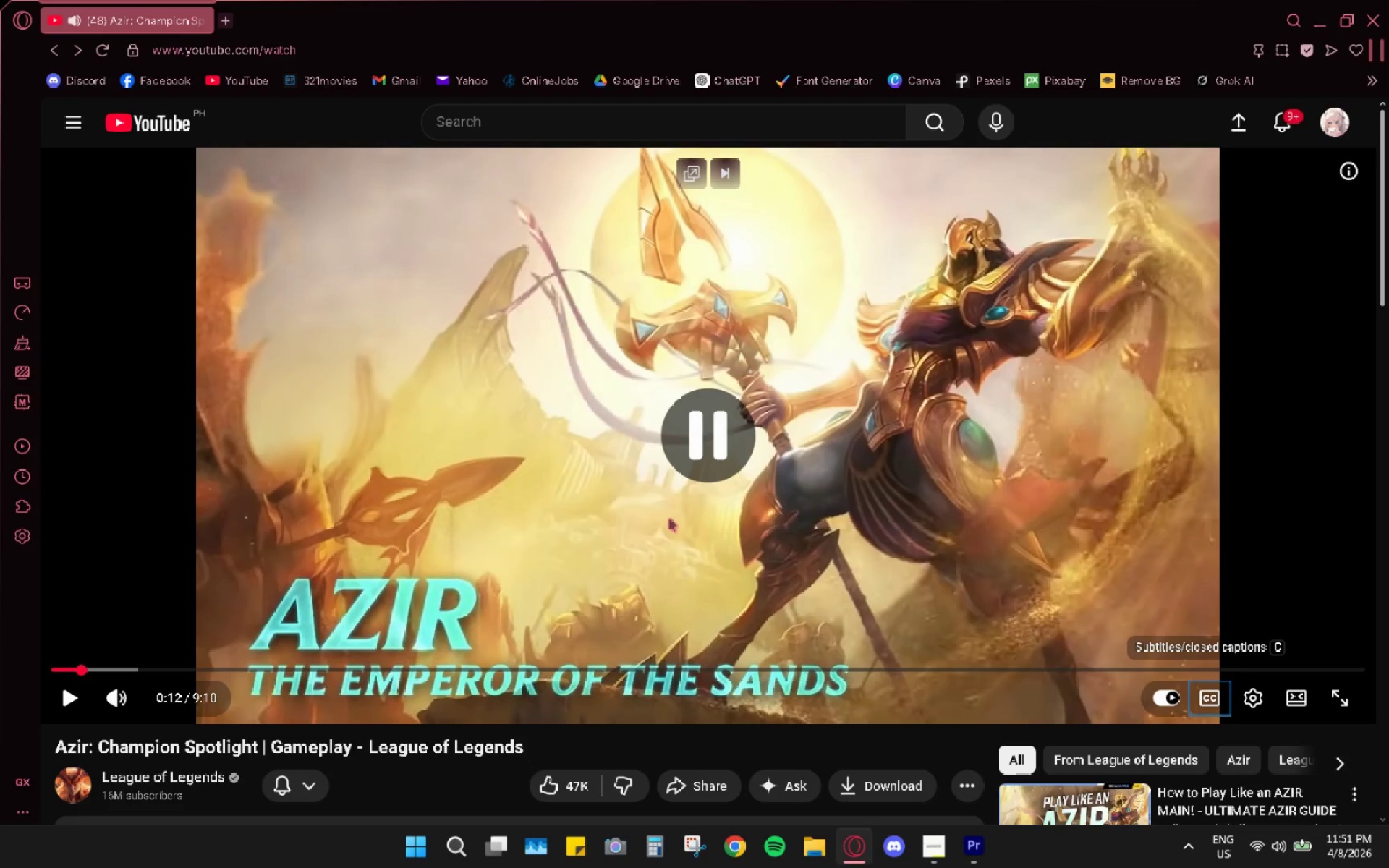 
key(Space)
 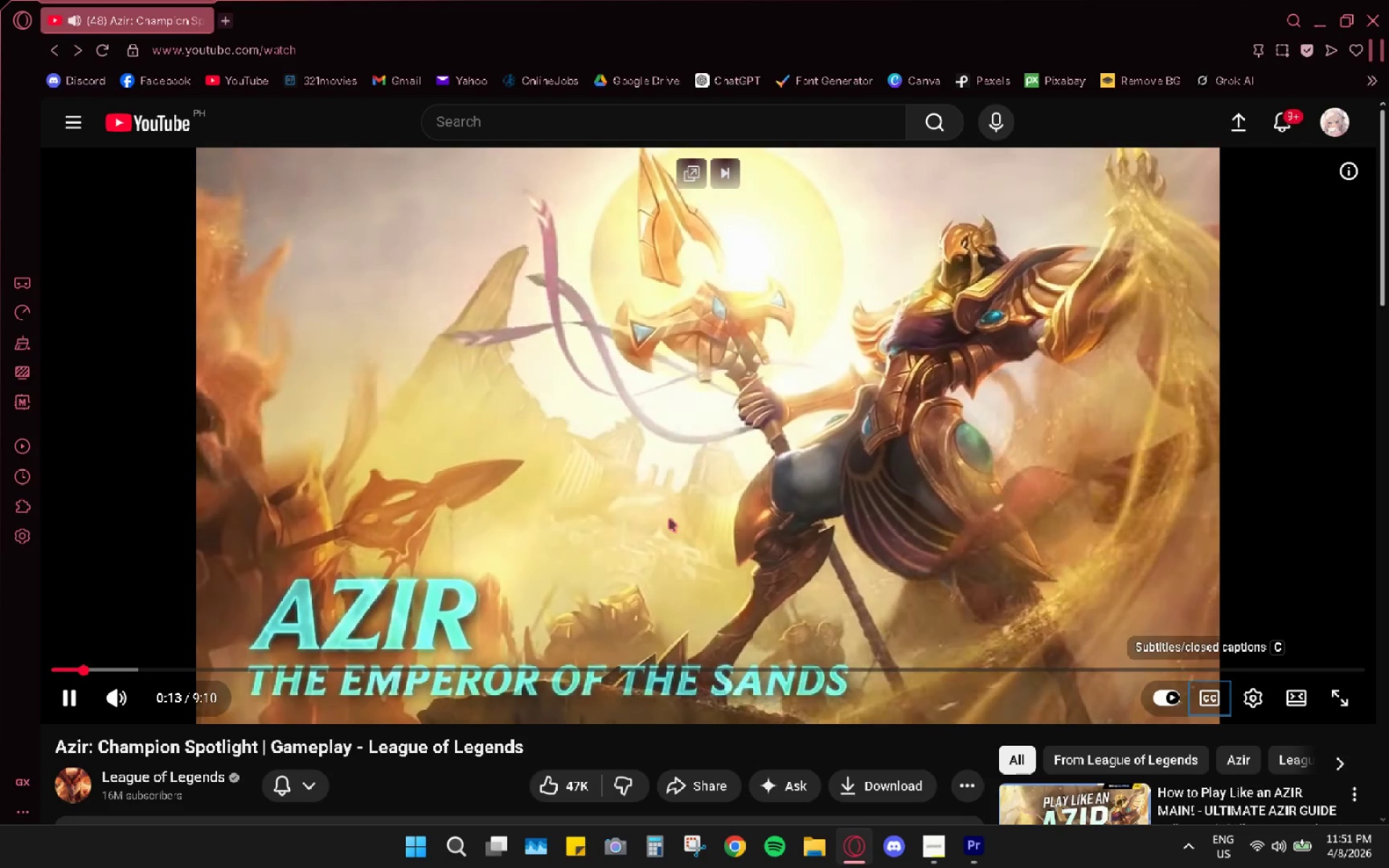 
key(Space)
 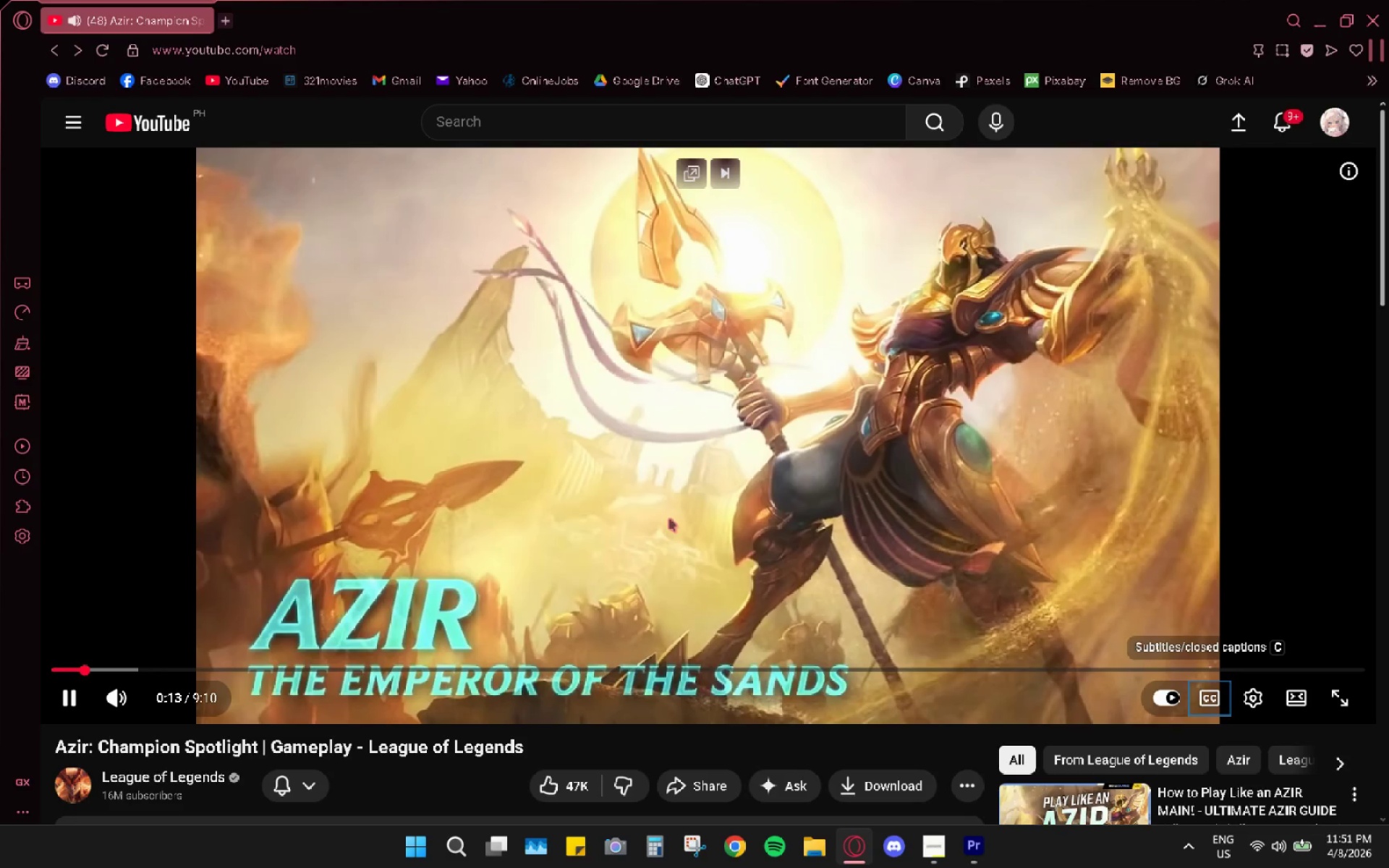 
key(Alt+AltLeft)
 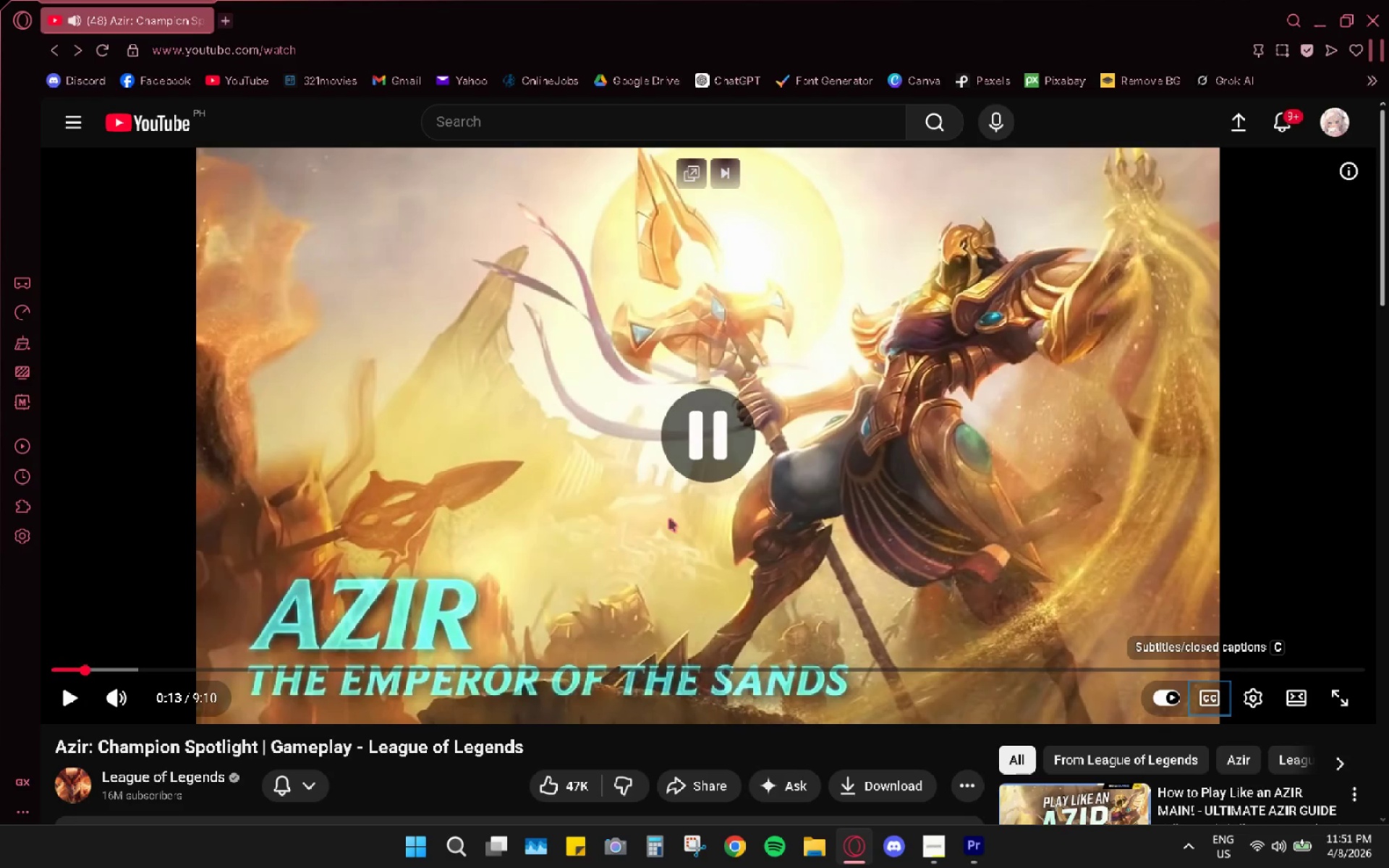 
key(Alt+Tab)
 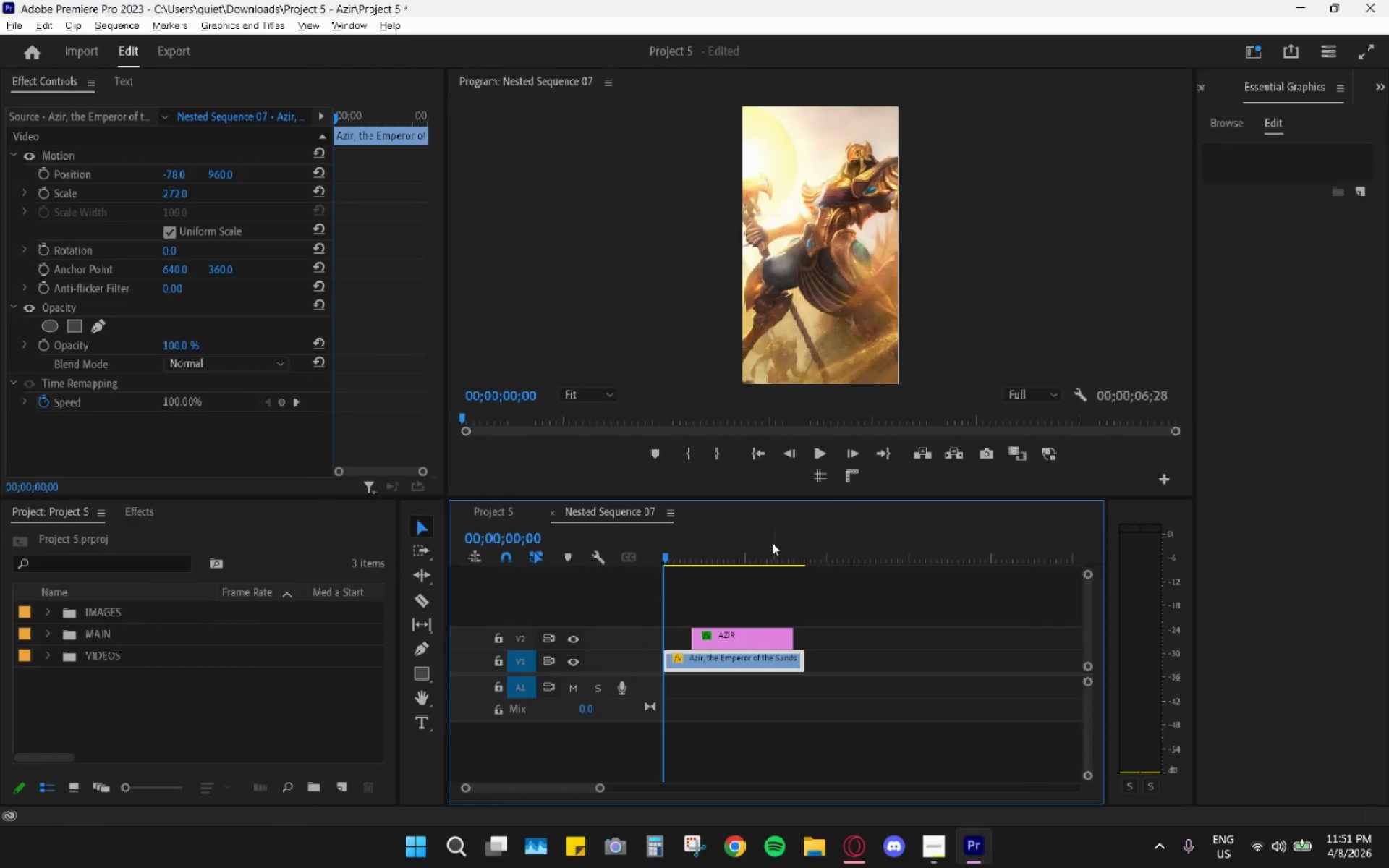 
left_click([686, 549])
 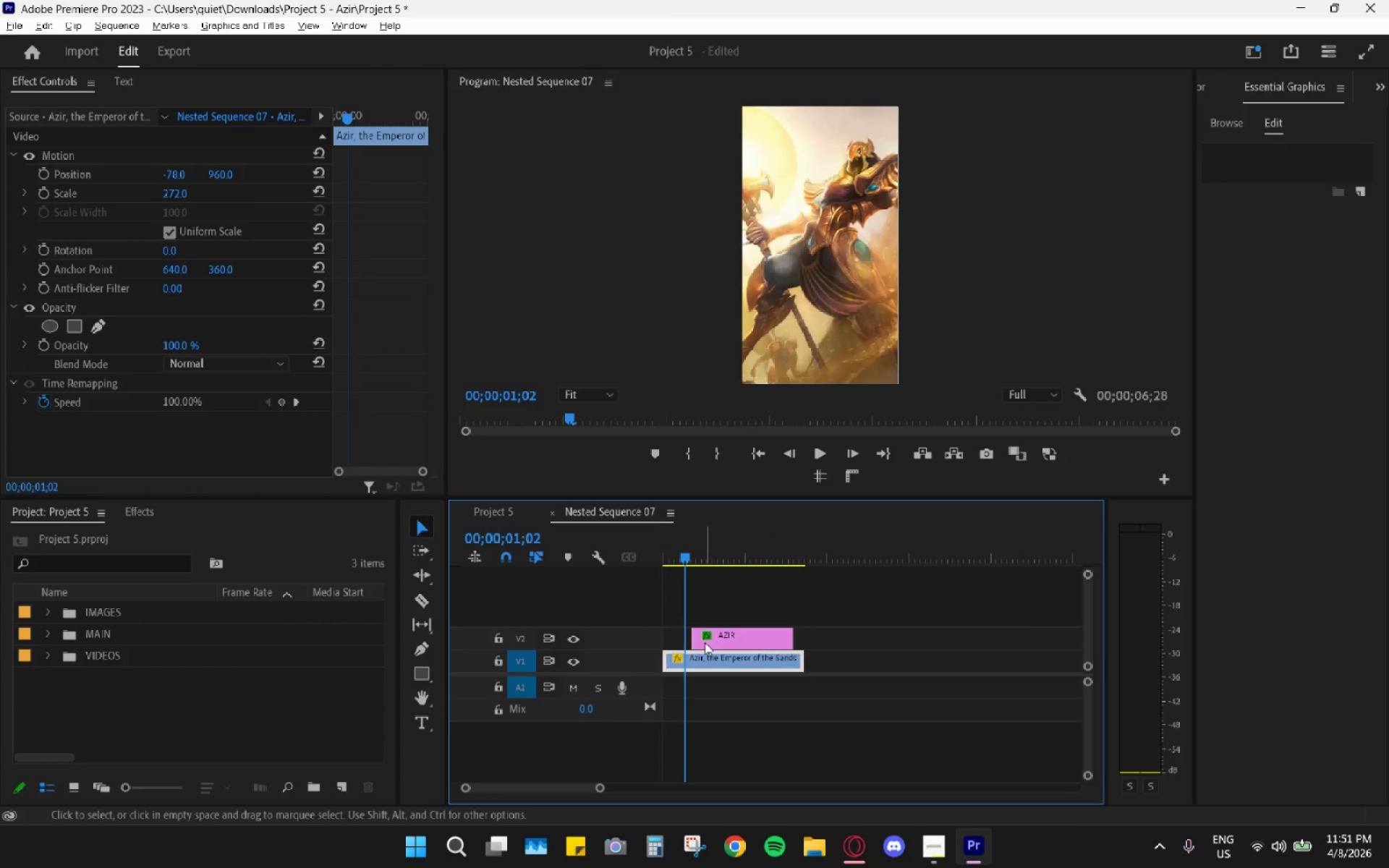 
left_click_drag(start_coordinate=[705, 642], to_coordinate=[679, 633])
 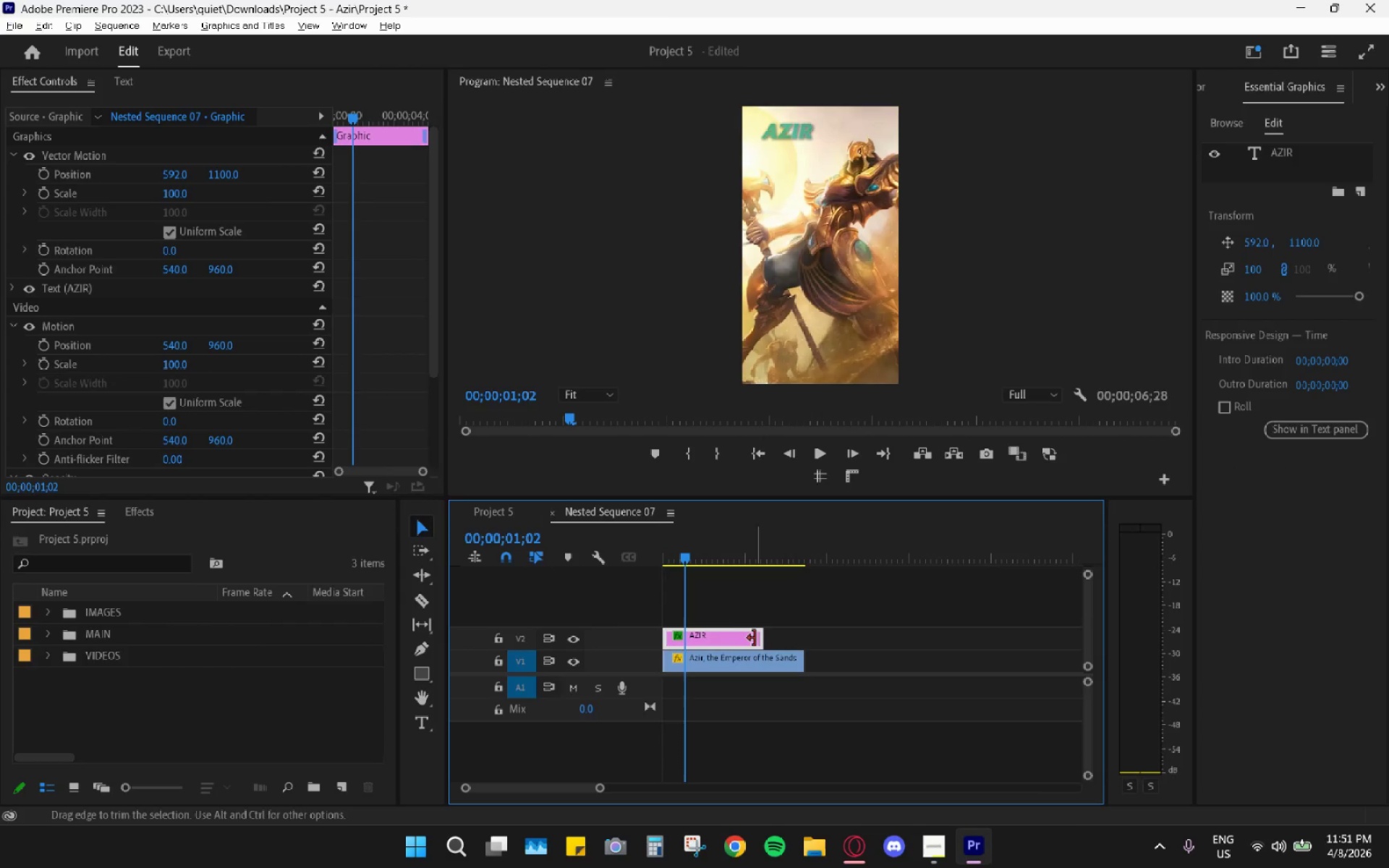 
left_click_drag(start_coordinate=[758, 638], to_coordinate=[799, 634])
 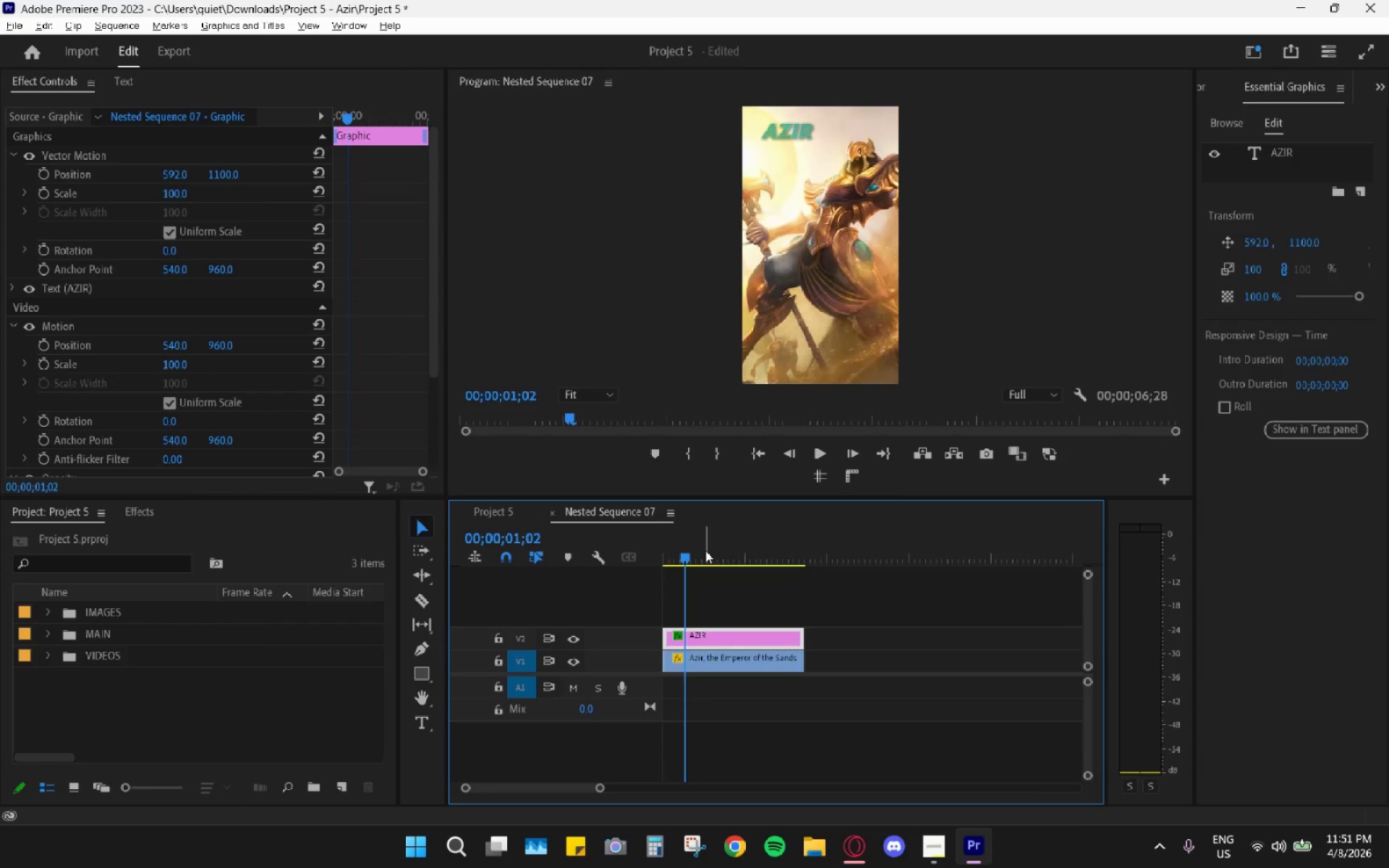 
left_click_drag(start_coordinate=[705, 551], to_coordinate=[627, 553])
 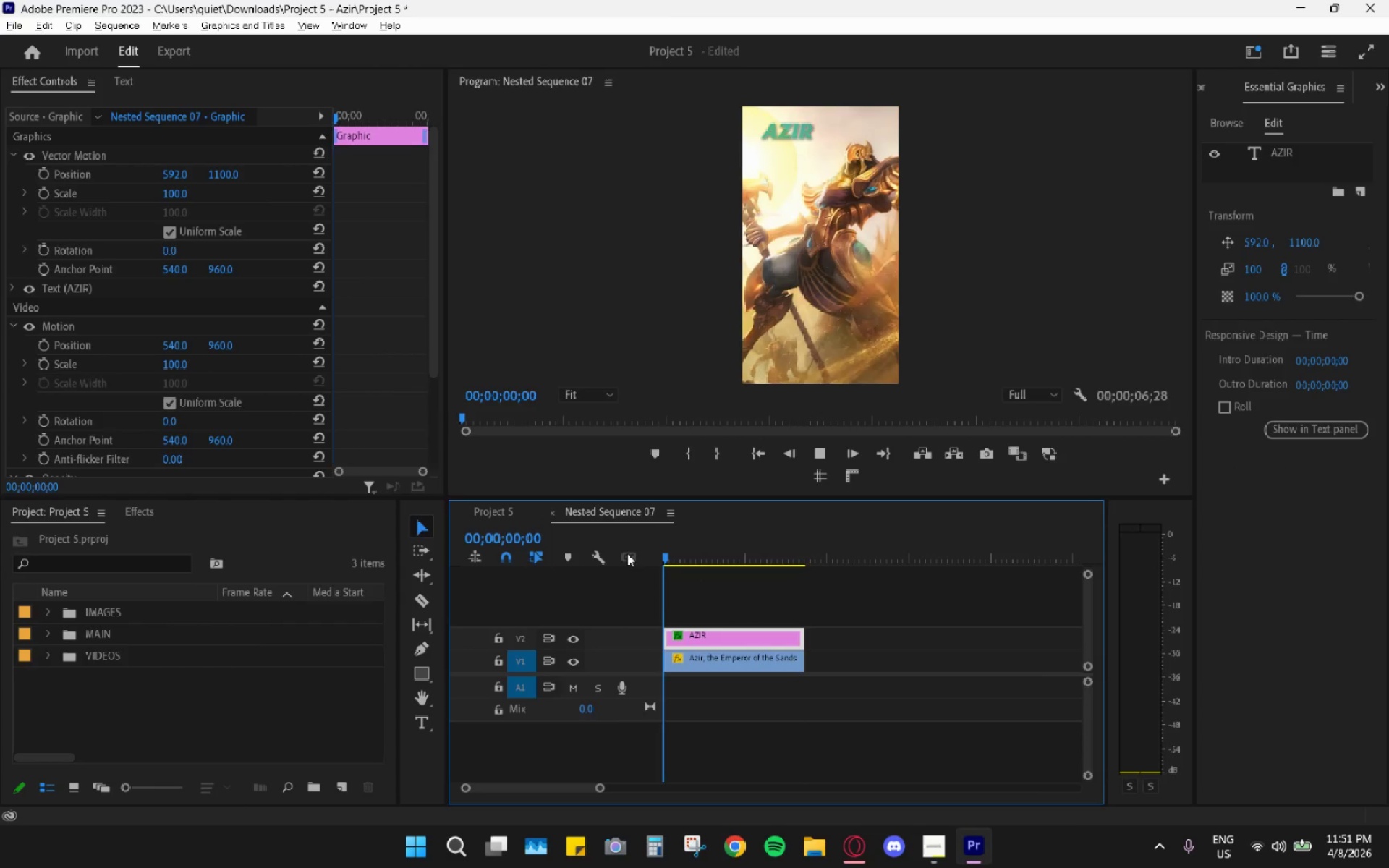 
key(Space)
 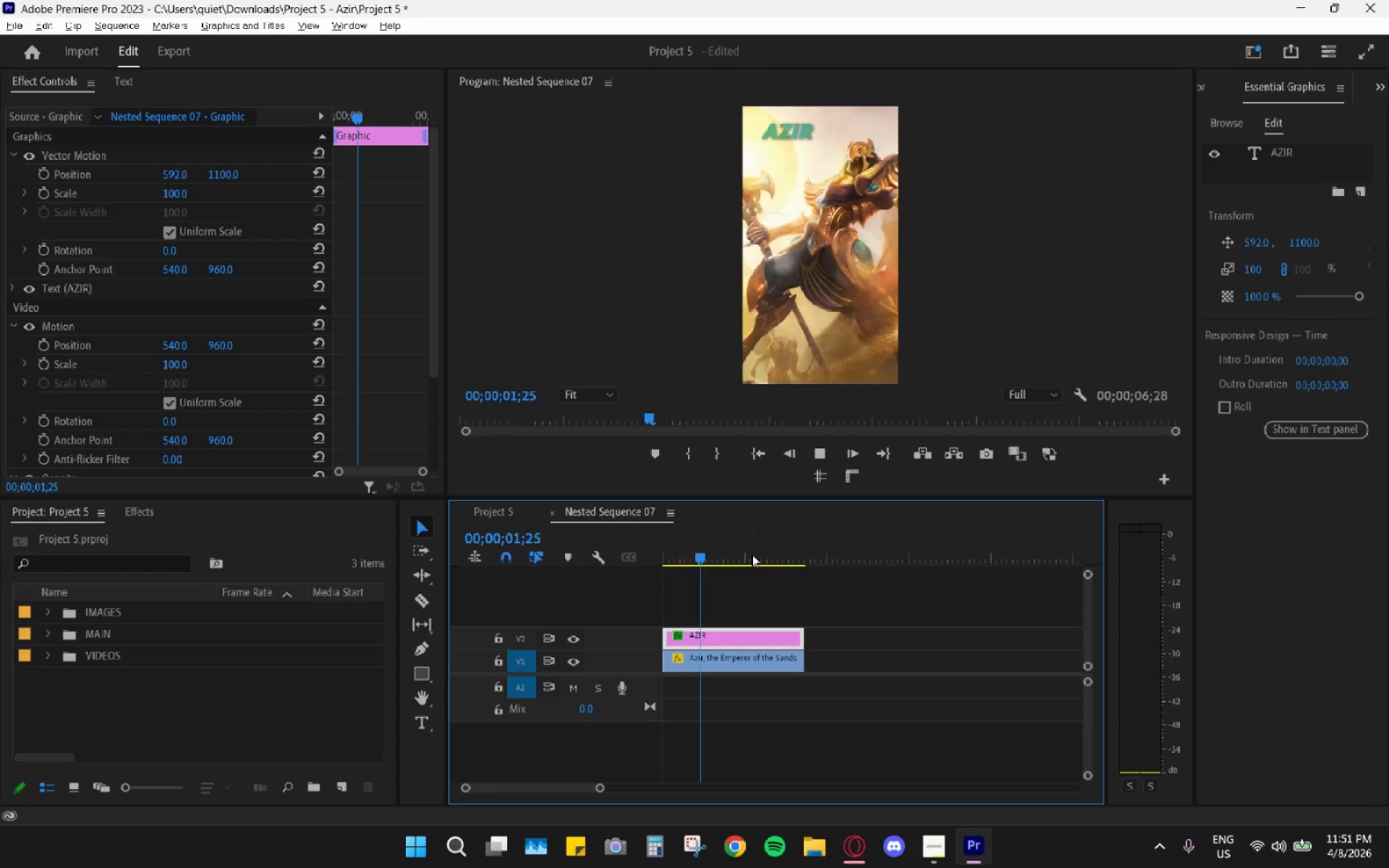 
key(Space)
 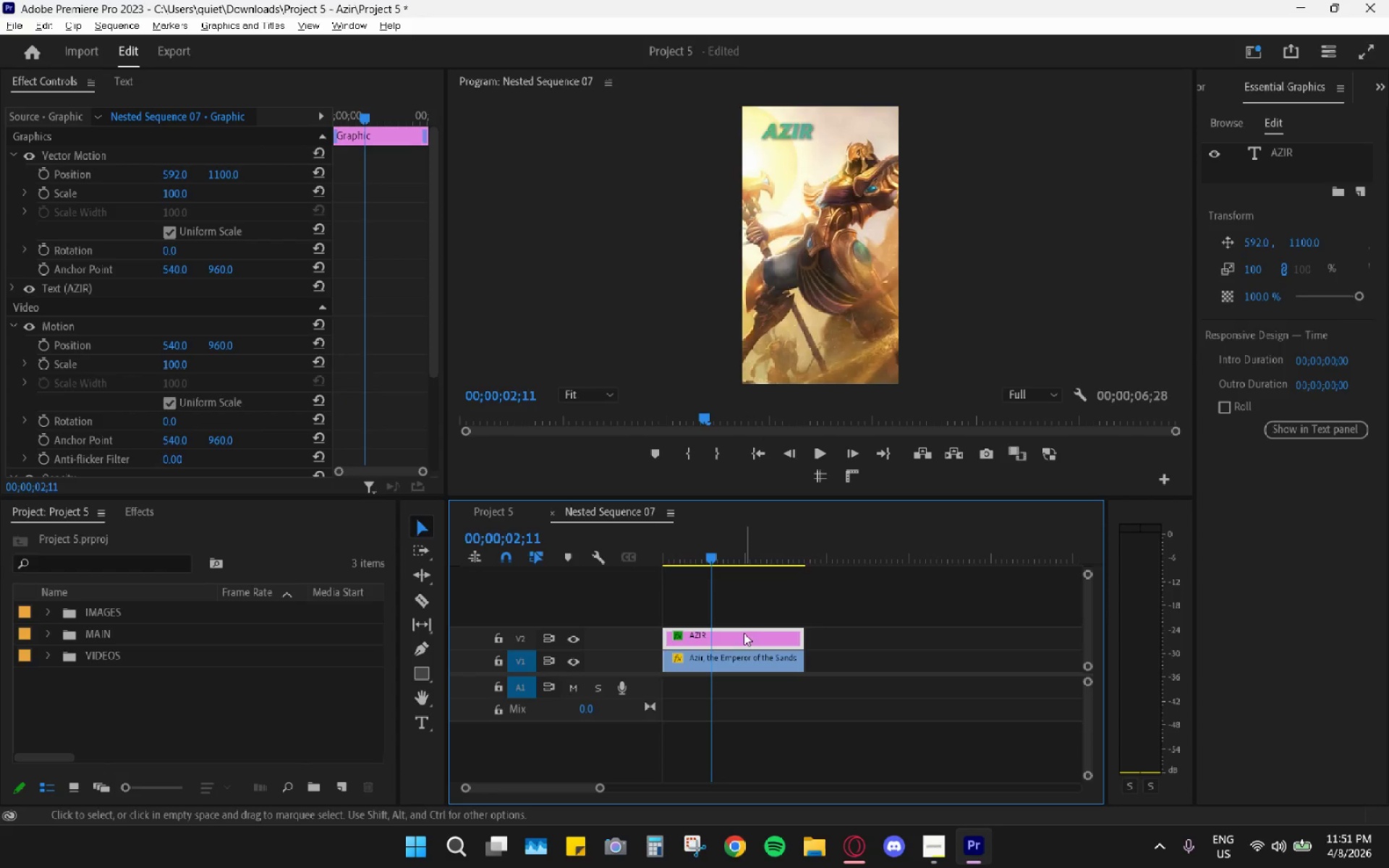 
left_click([742, 637])
 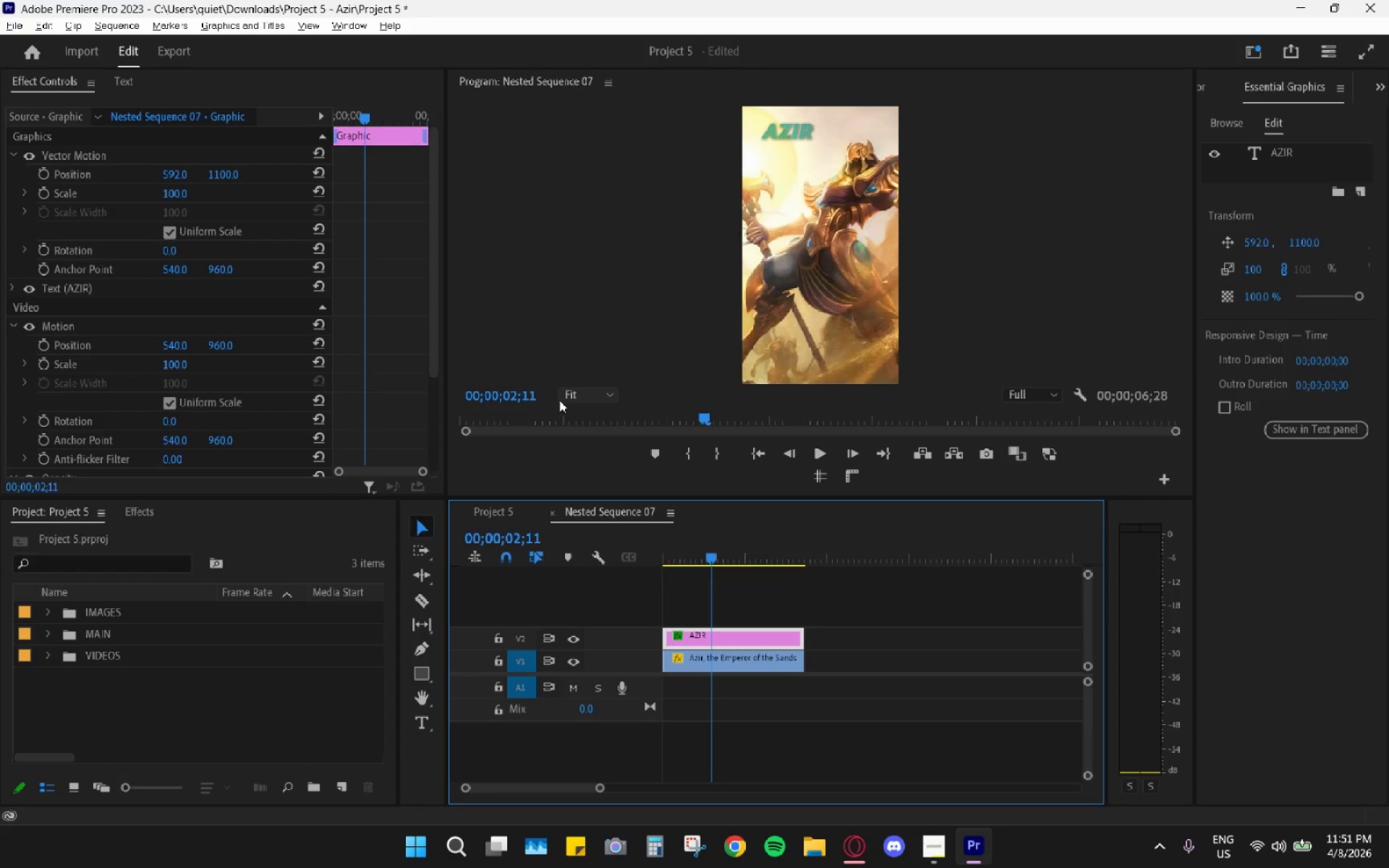 
left_click([576, 392])
 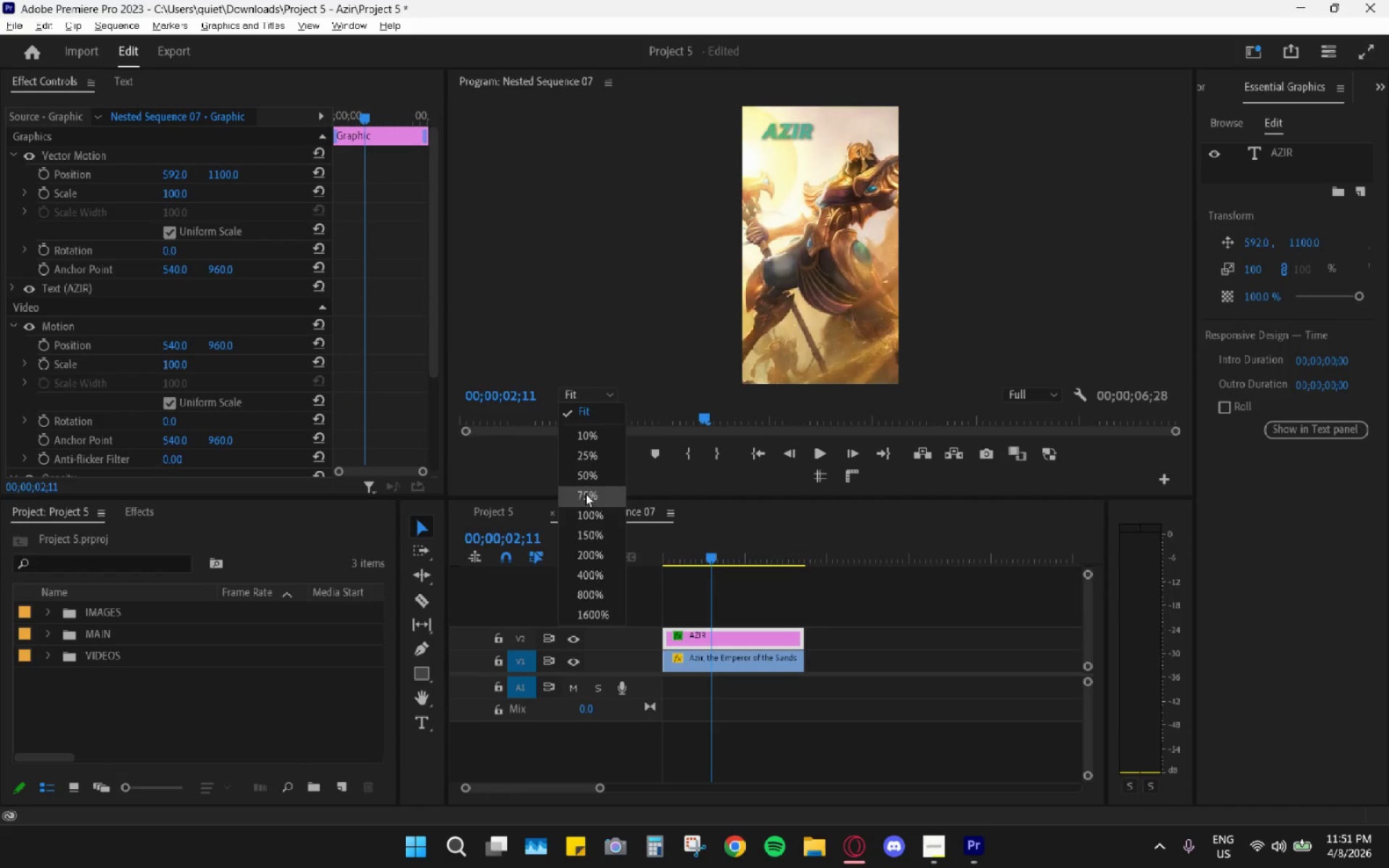 
left_click([585, 493])
 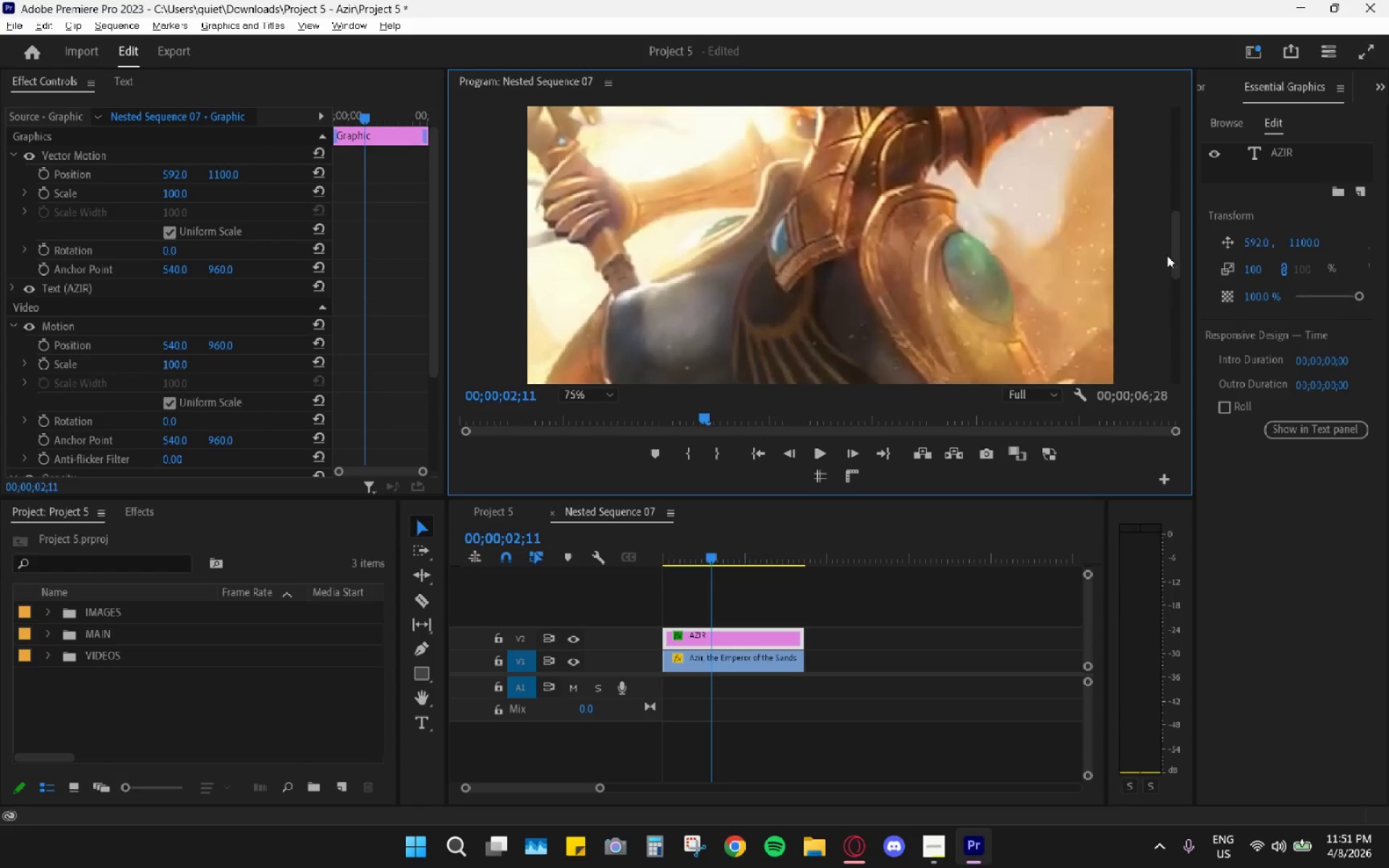 
left_click_drag(start_coordinate=[1173, 258], to_coordinate=[1171, 144])
 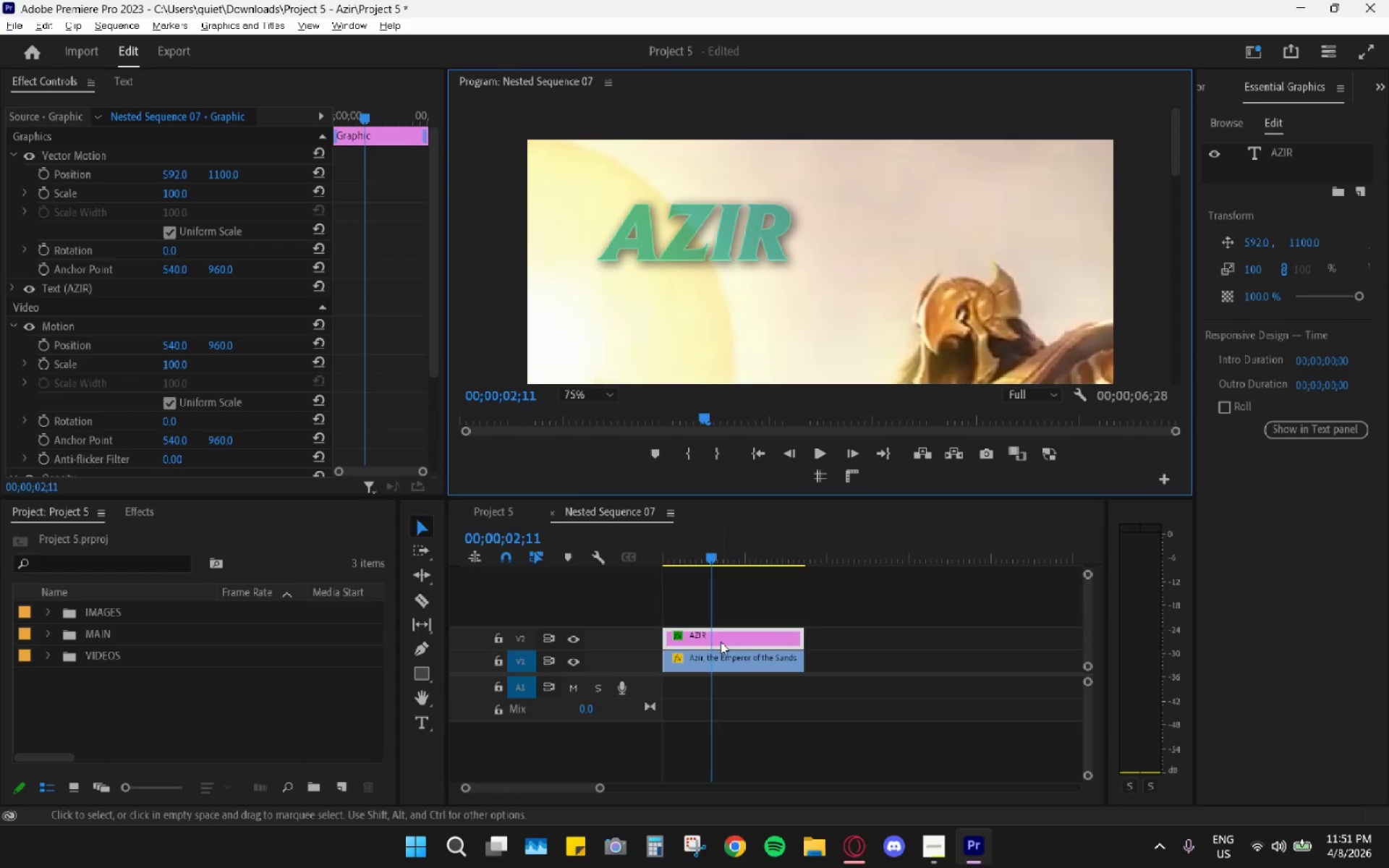 
left_click([721, 641])
 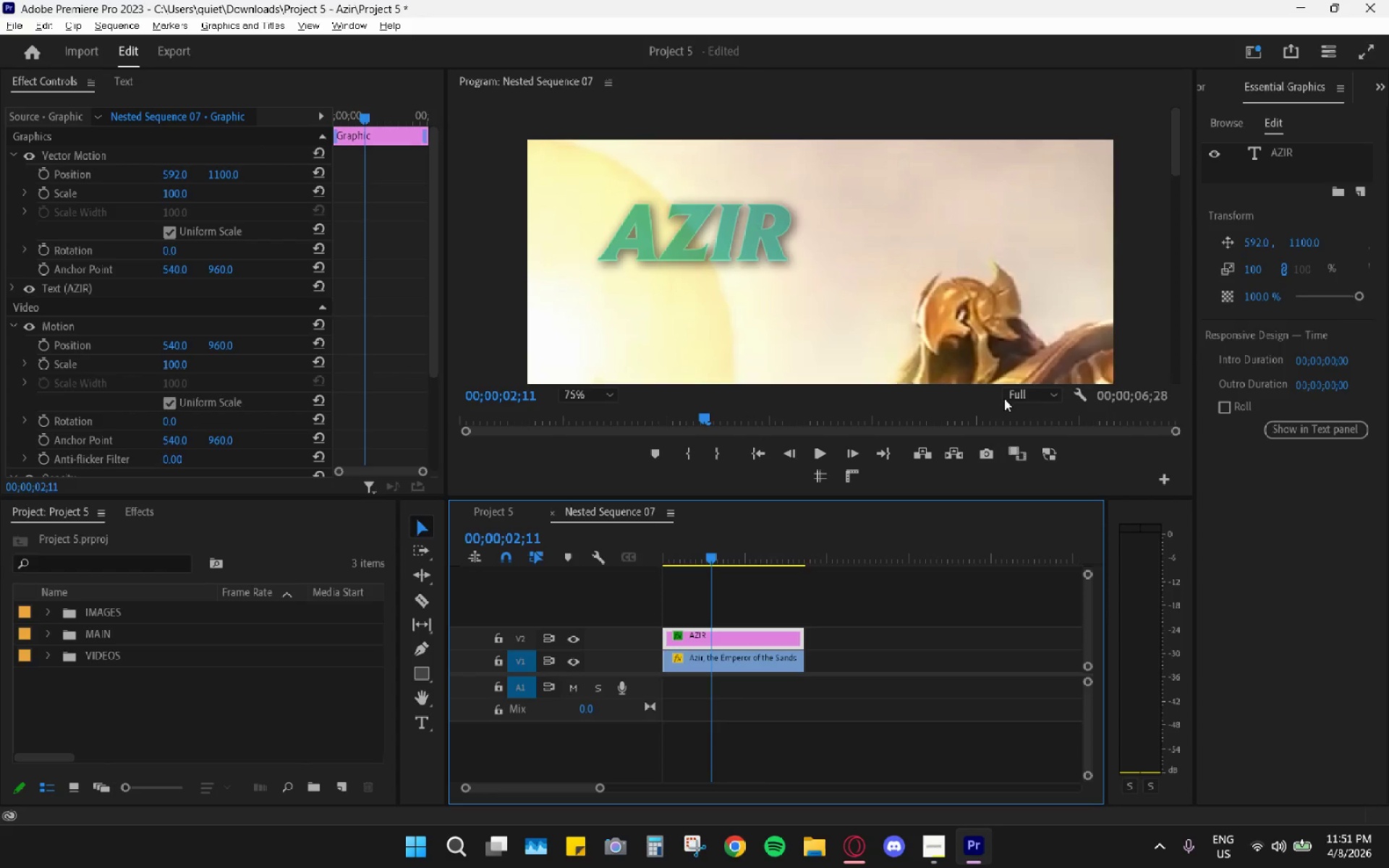 
left_click([1321, 150])
 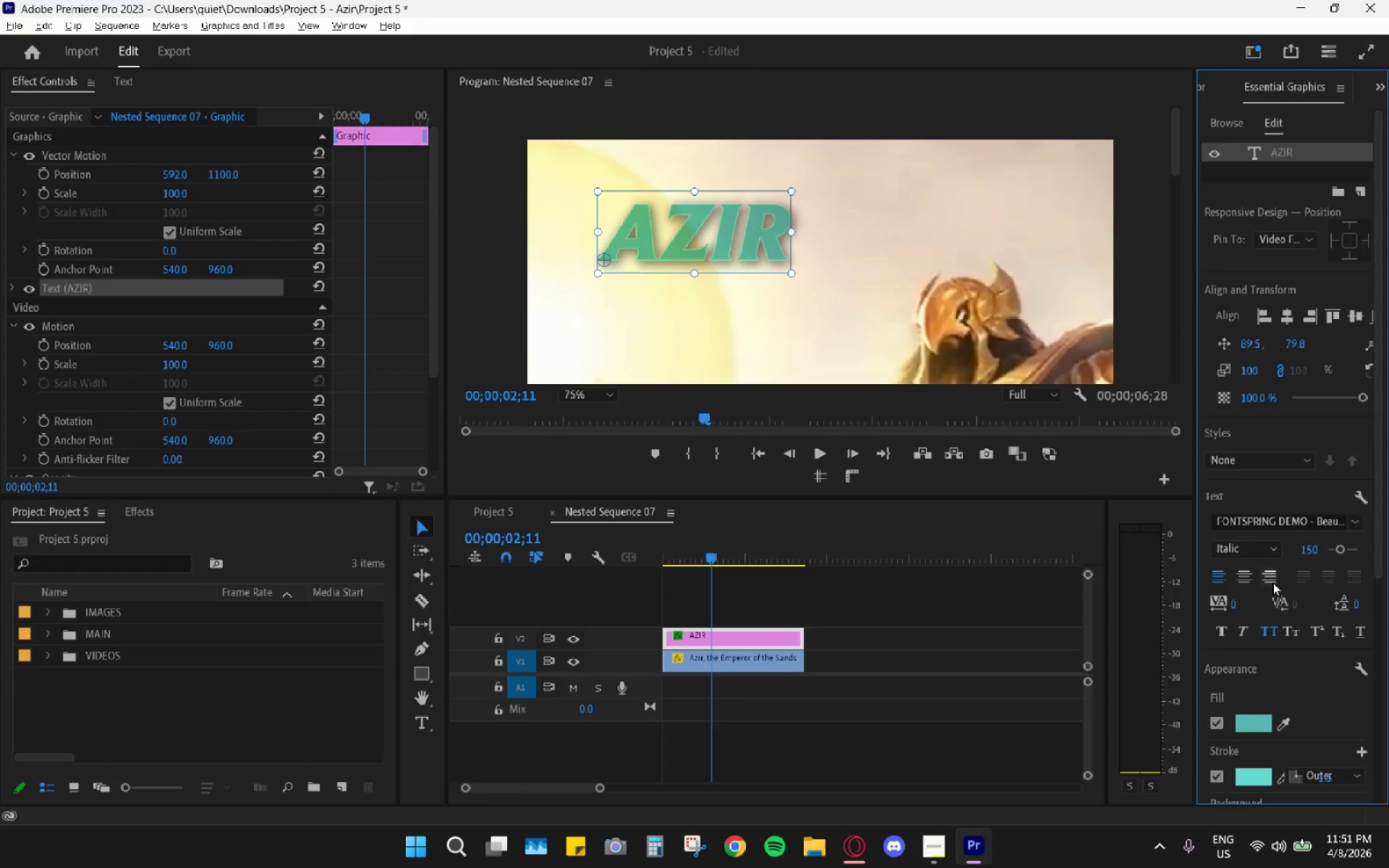 
scroll: coordinate [1324, 576], scroll_direction: down, amount: 15.0
 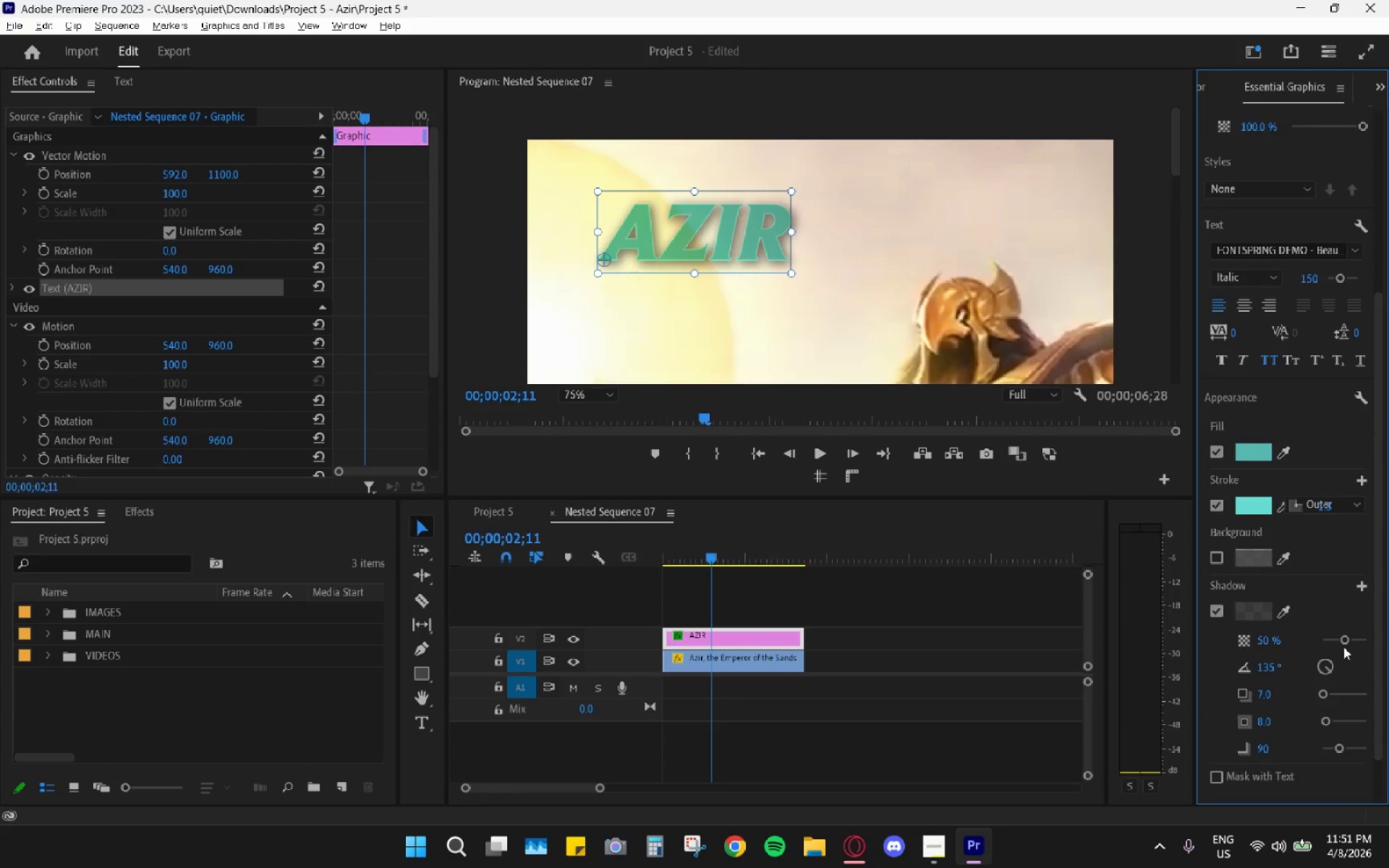 
left_click_drag(start_coordinate=[1345, 642], to_coordinate=[1348, 642])
 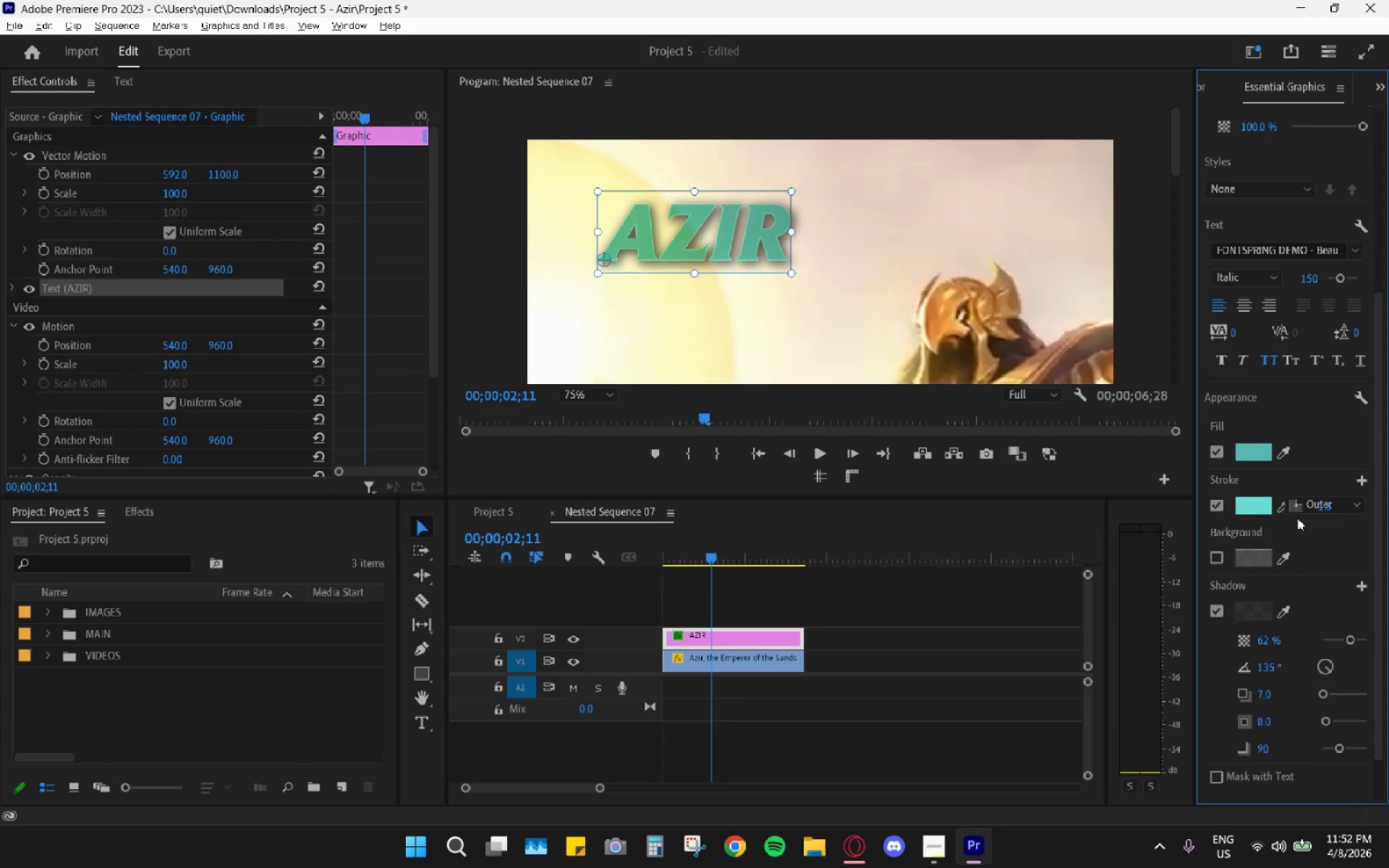 
mouse_move([1202, 513])
 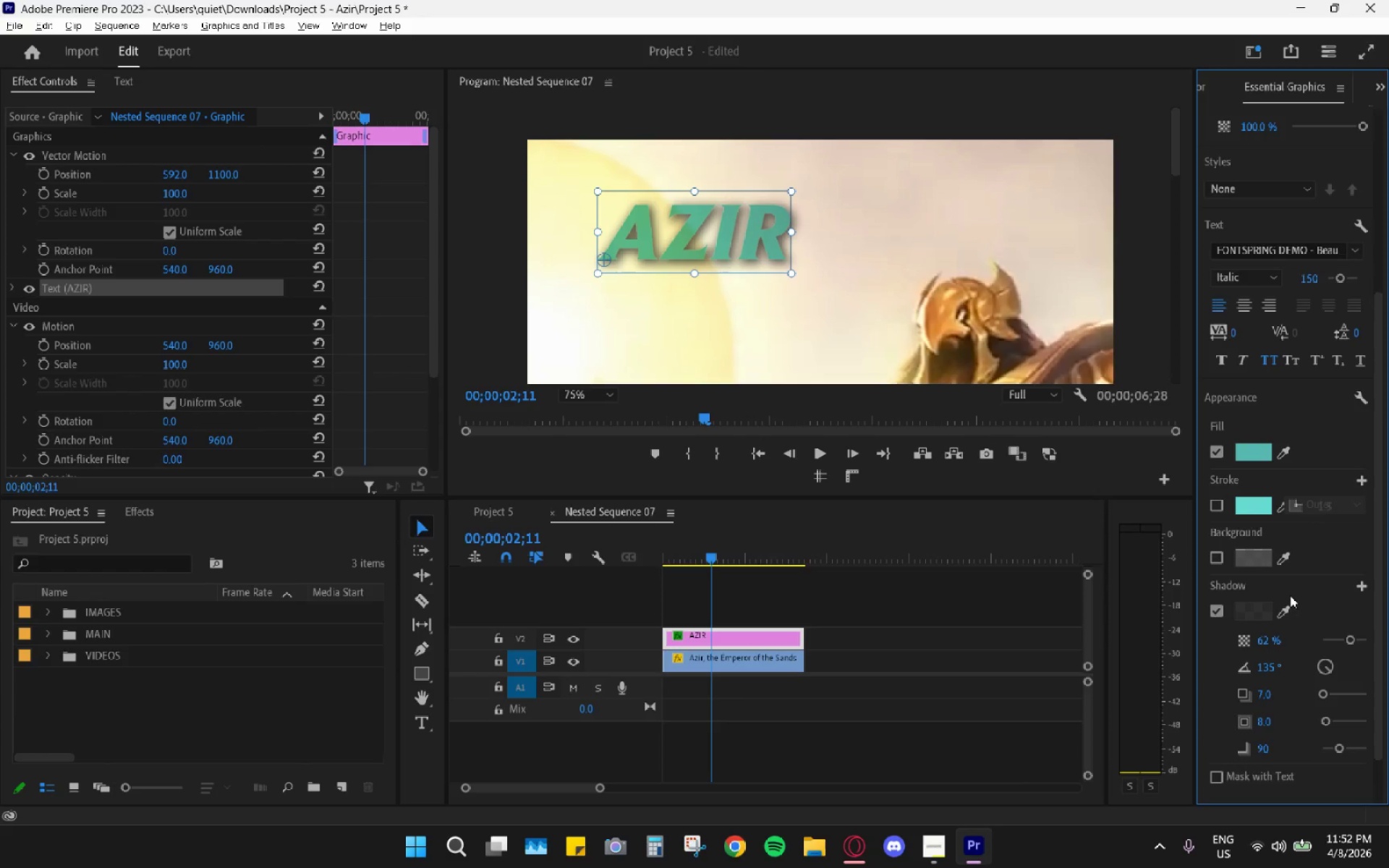 
left_click_drag(start_coordinate=[1351, 643], to_coordinate=[1347, 638])
 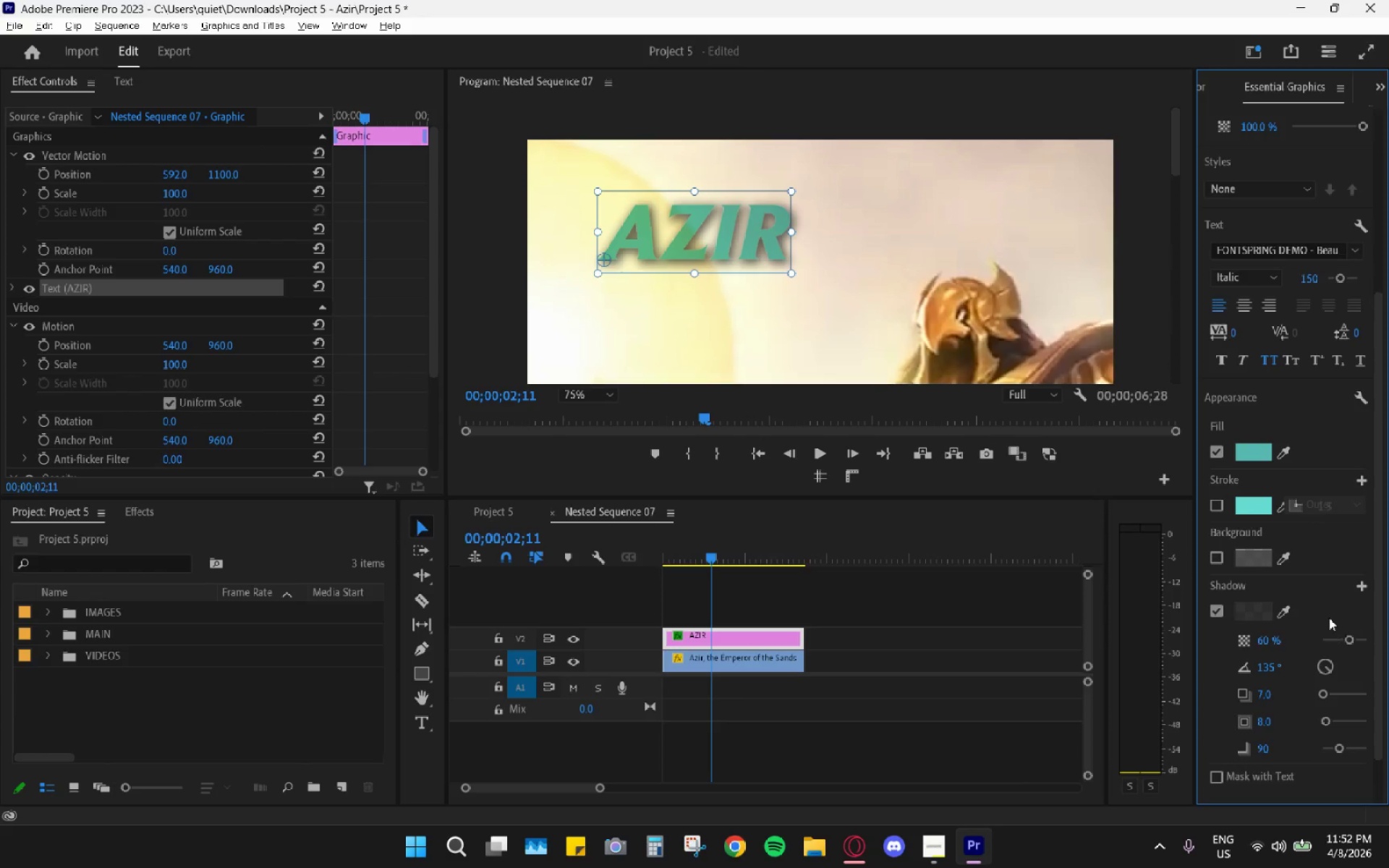 
key(Control+ControlLeft)
 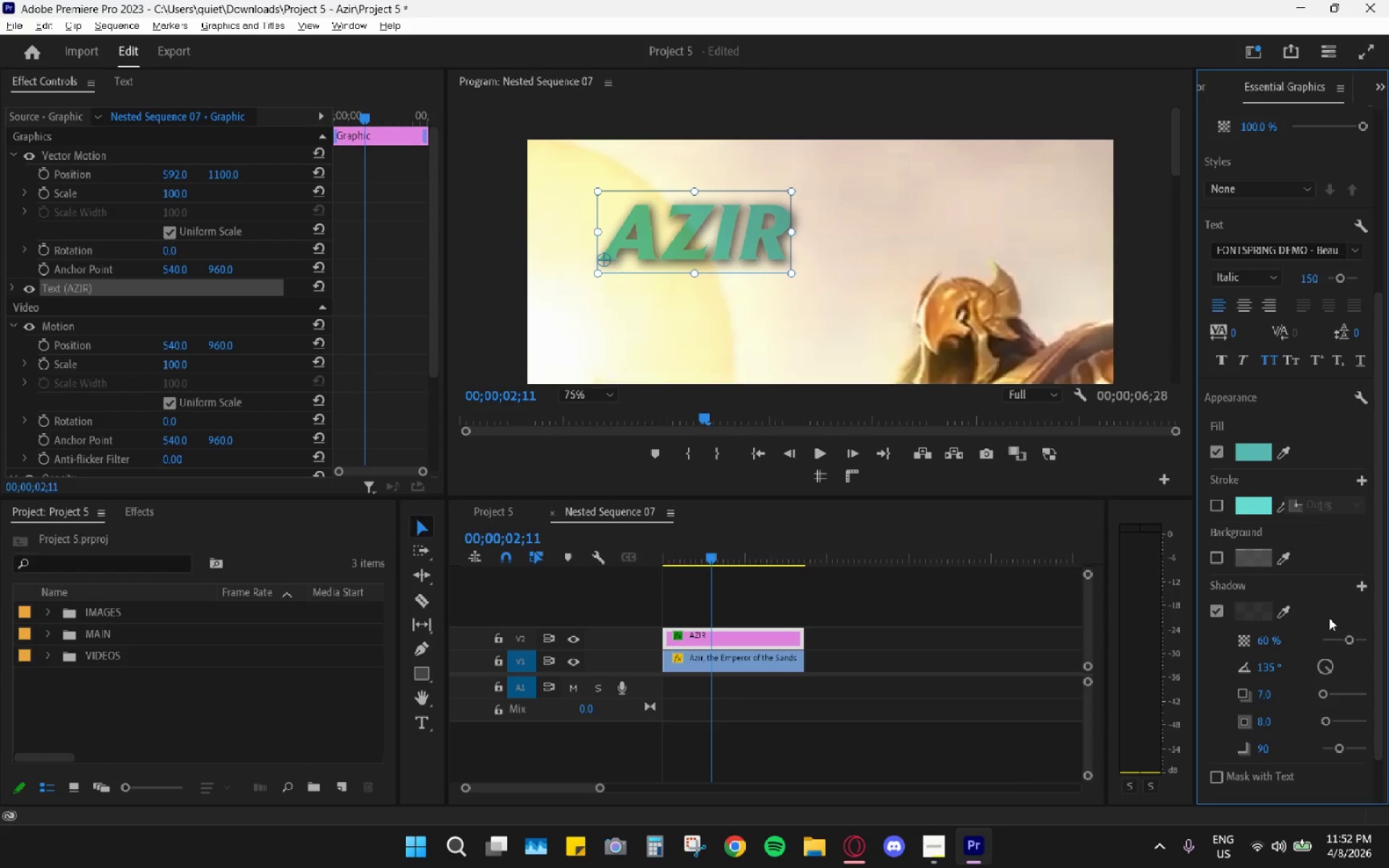 
key(Control+Z)
 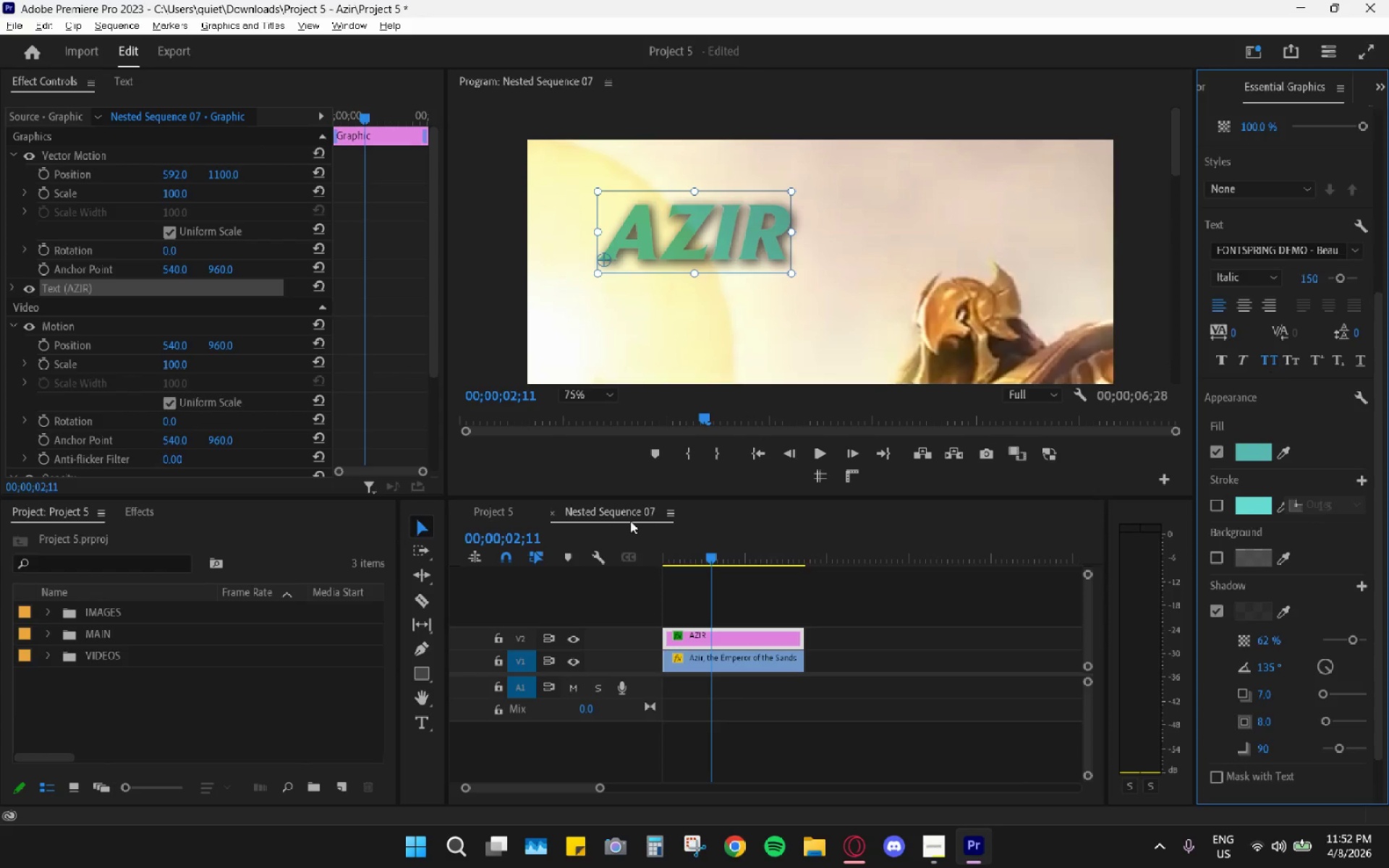 
scroll: coordinate [234, 378], scroll_direction: down, amount: 13.0
 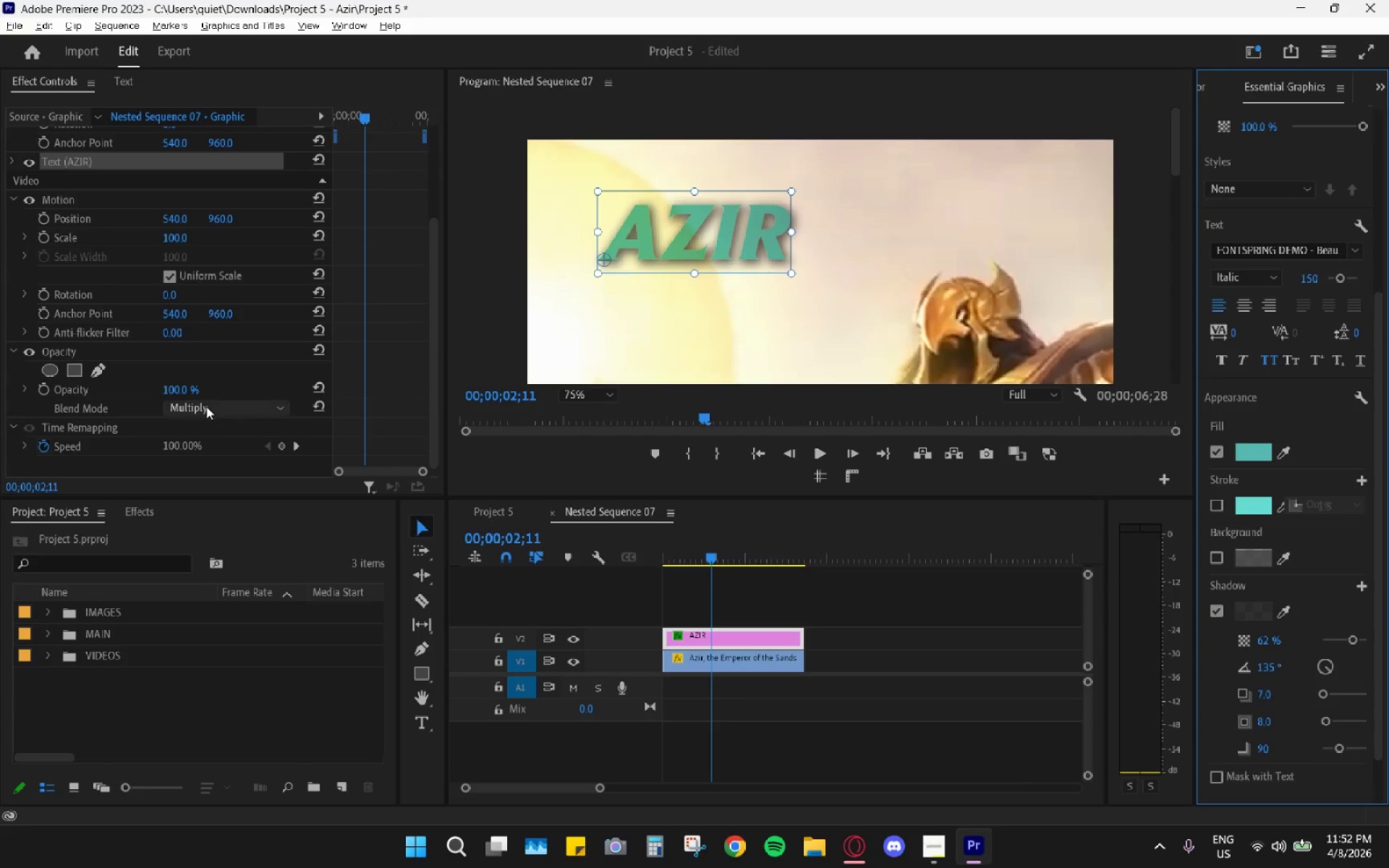 
left_click([212, 409])
 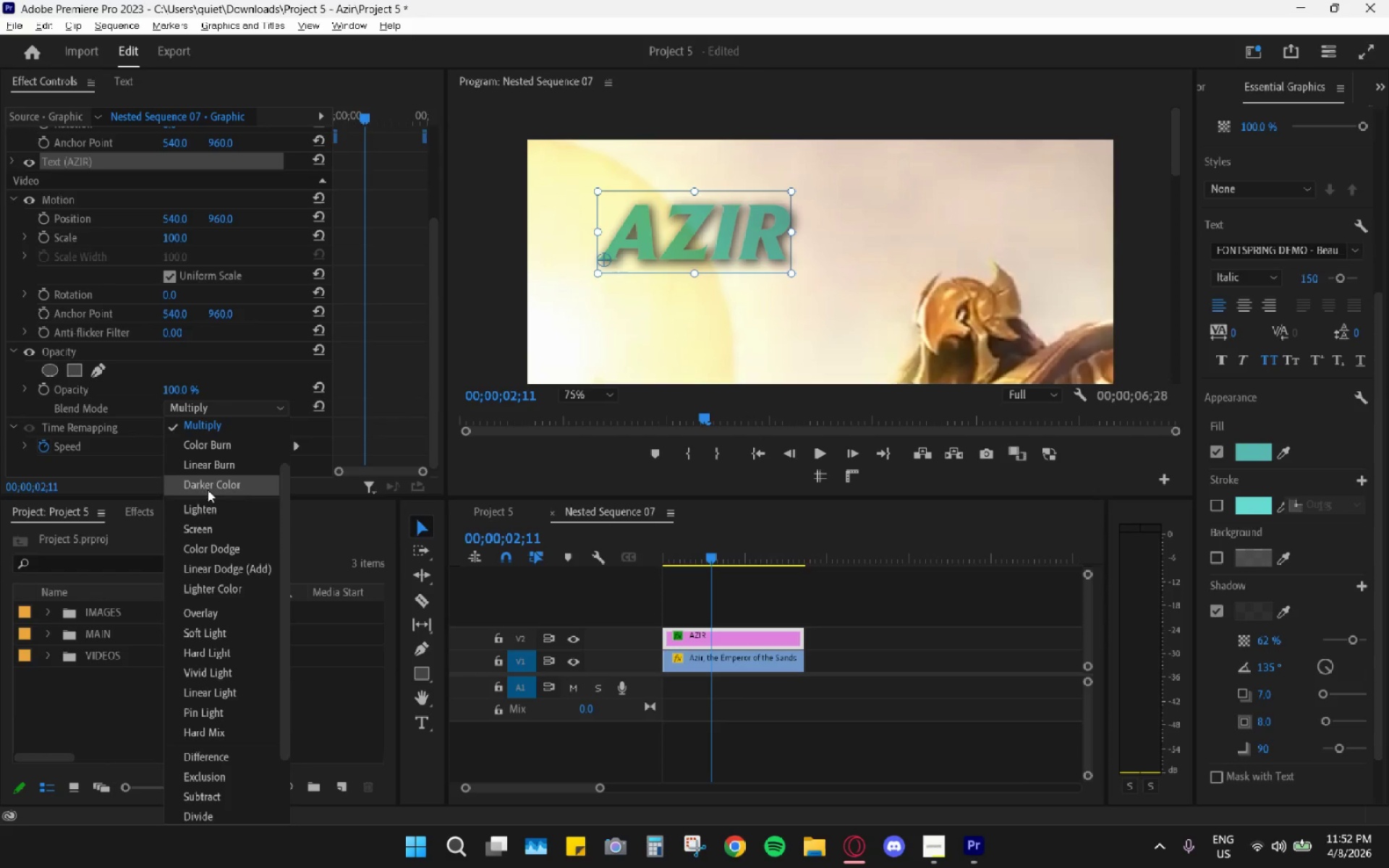 
left_click([211, 503])
 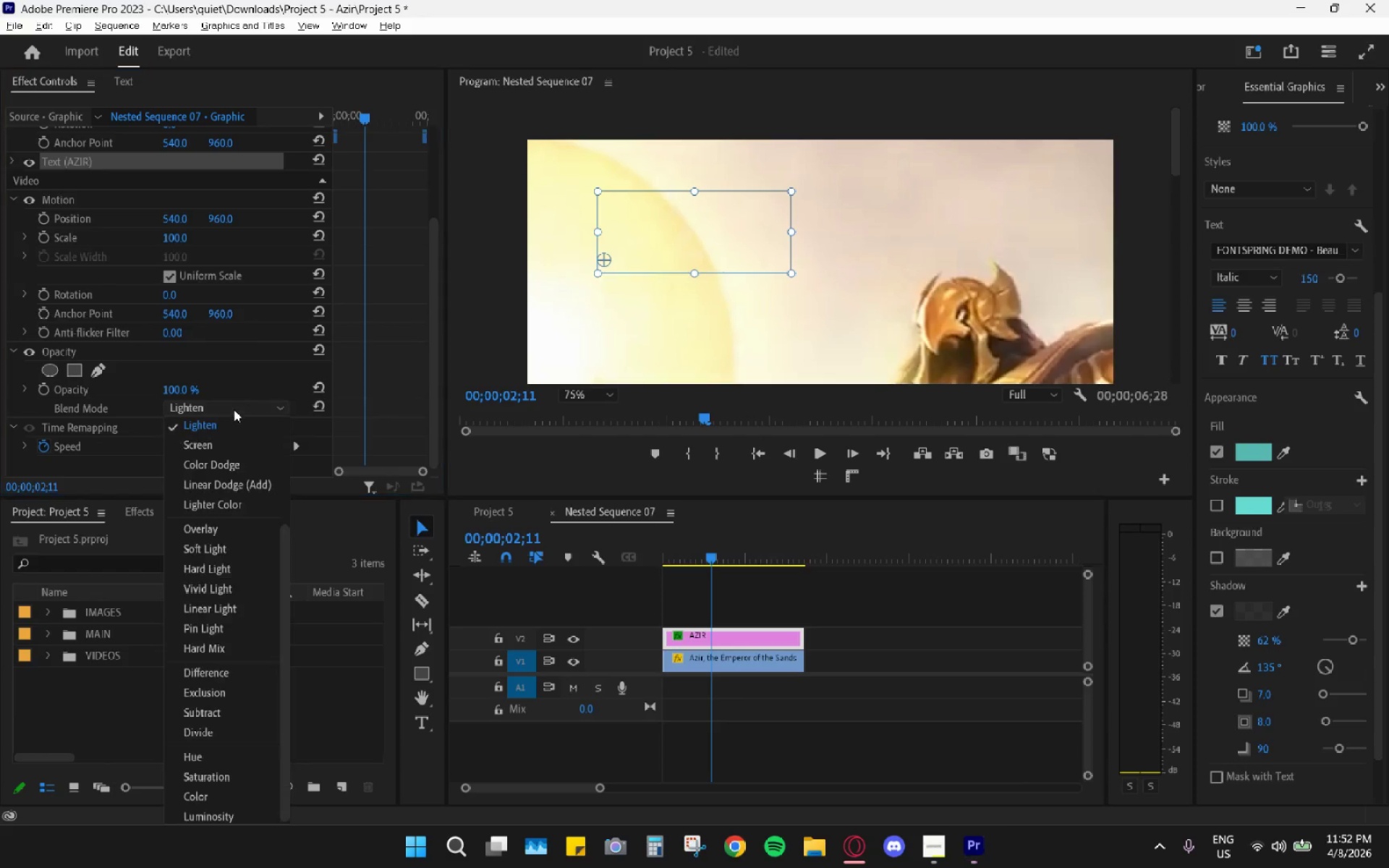 
scroll: coordinate [244, 542], scroll_direction: down, amount: 4.0
 